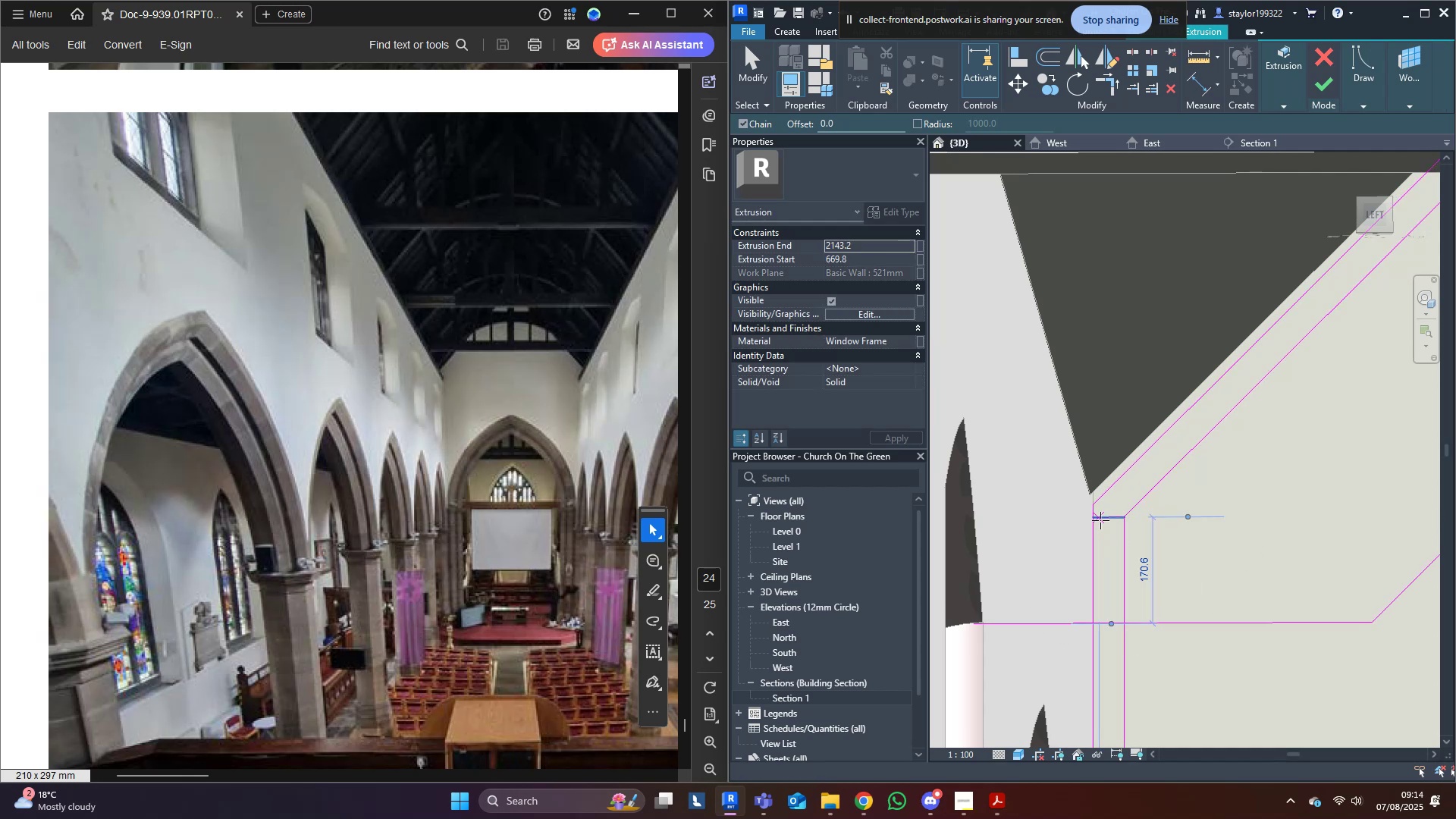 
key(Escape)
 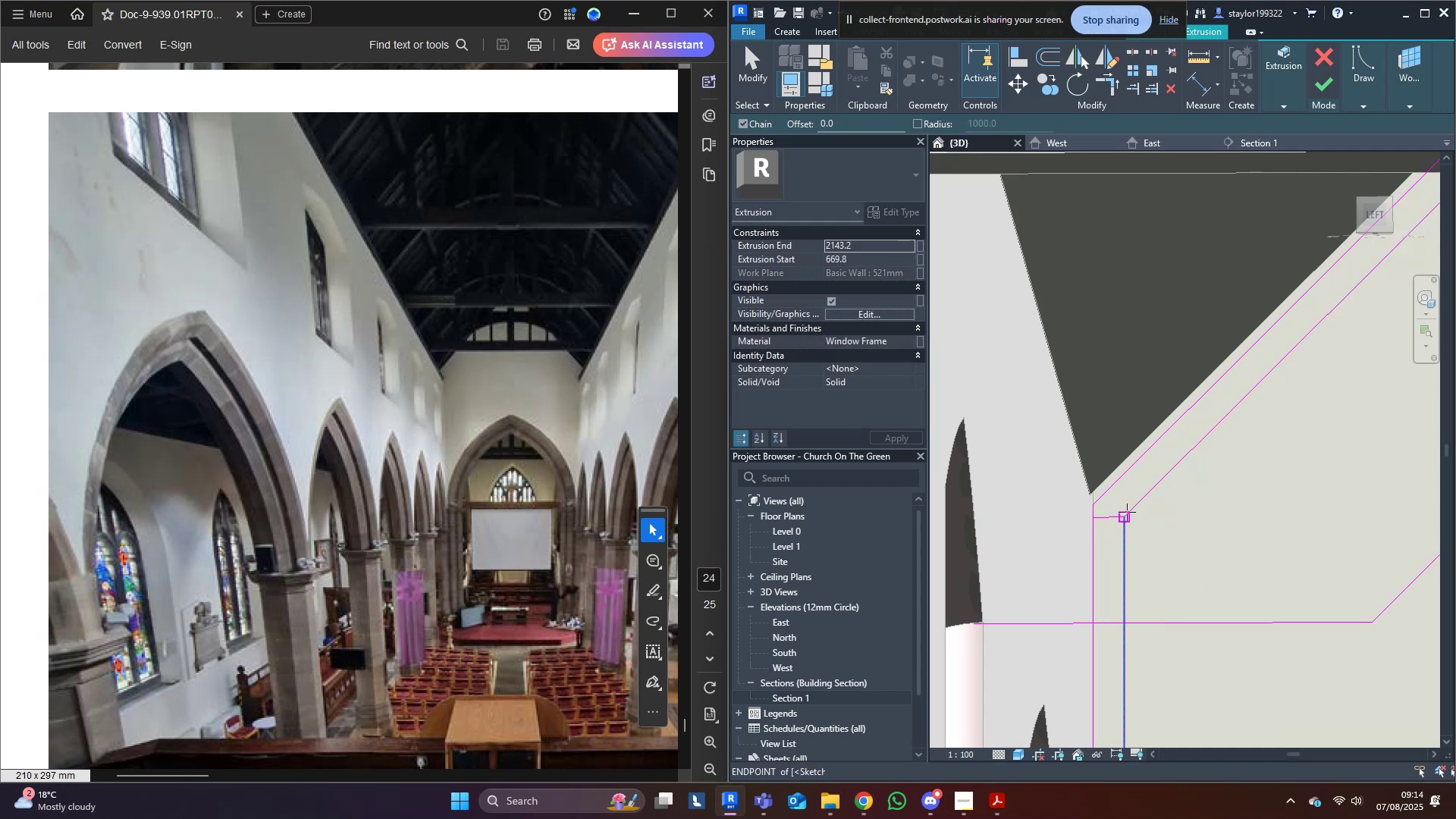 
left_click([1127, 512])
 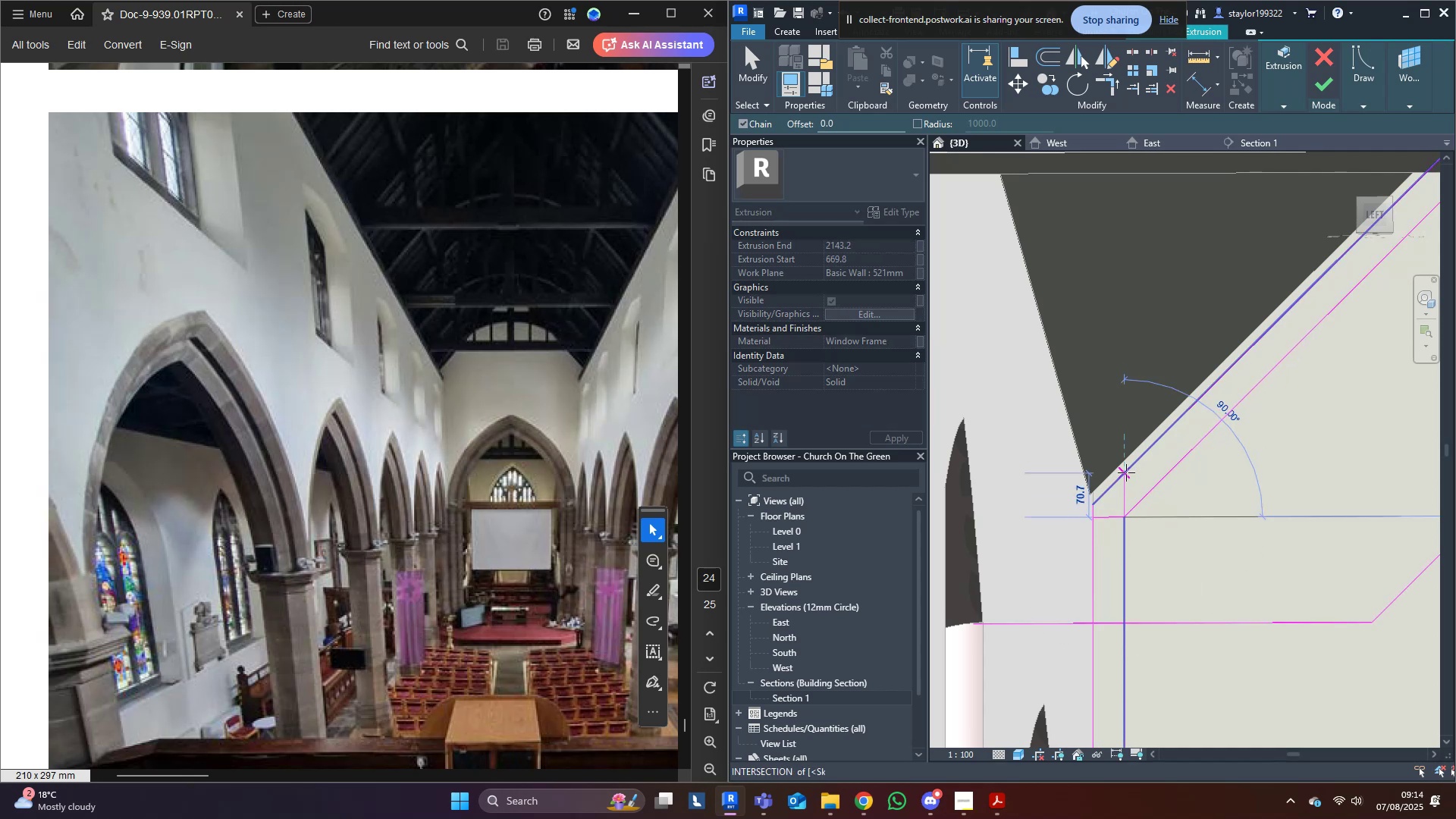 
left_click([1126, 472])
 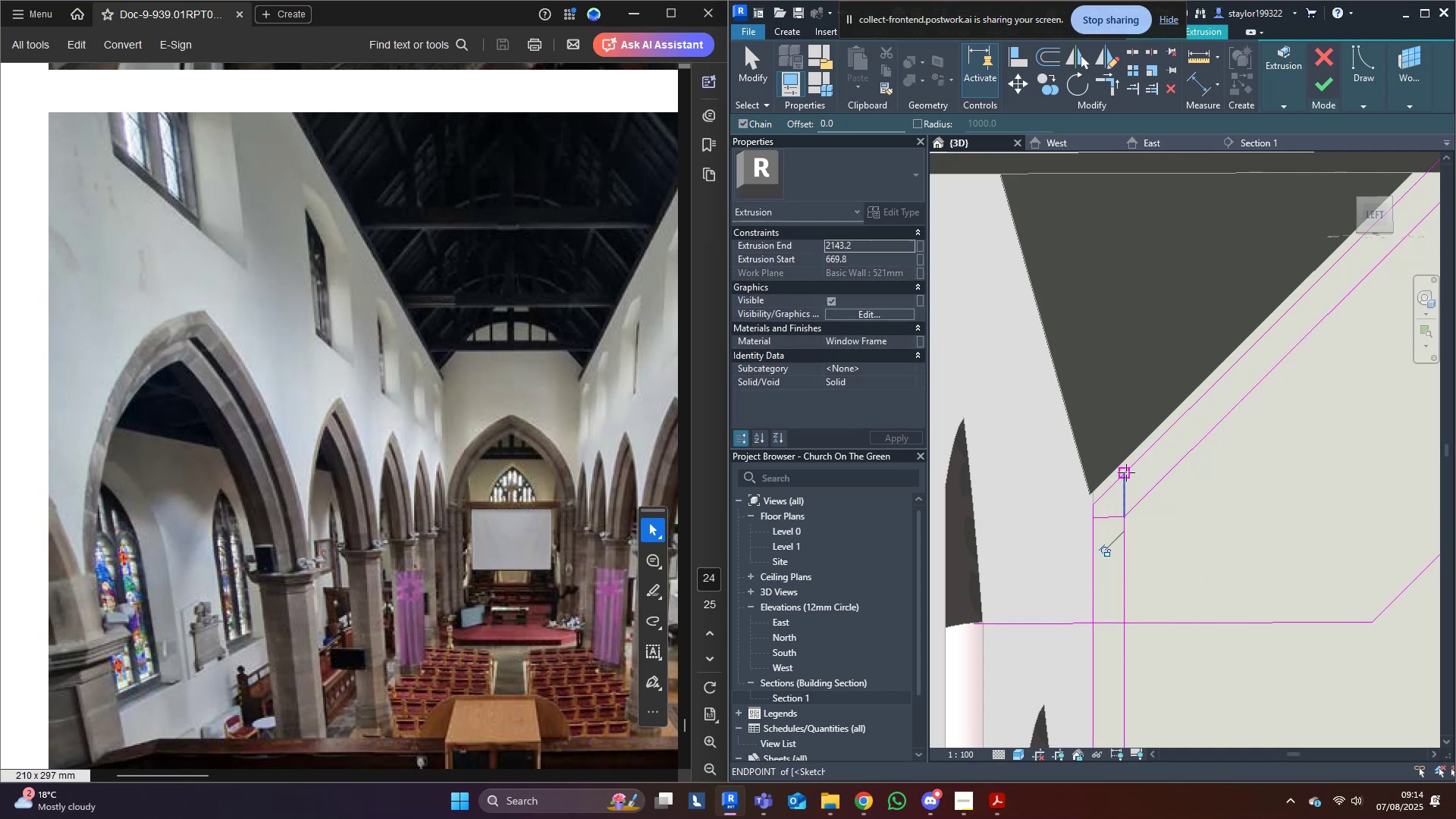 
key(Escape)
 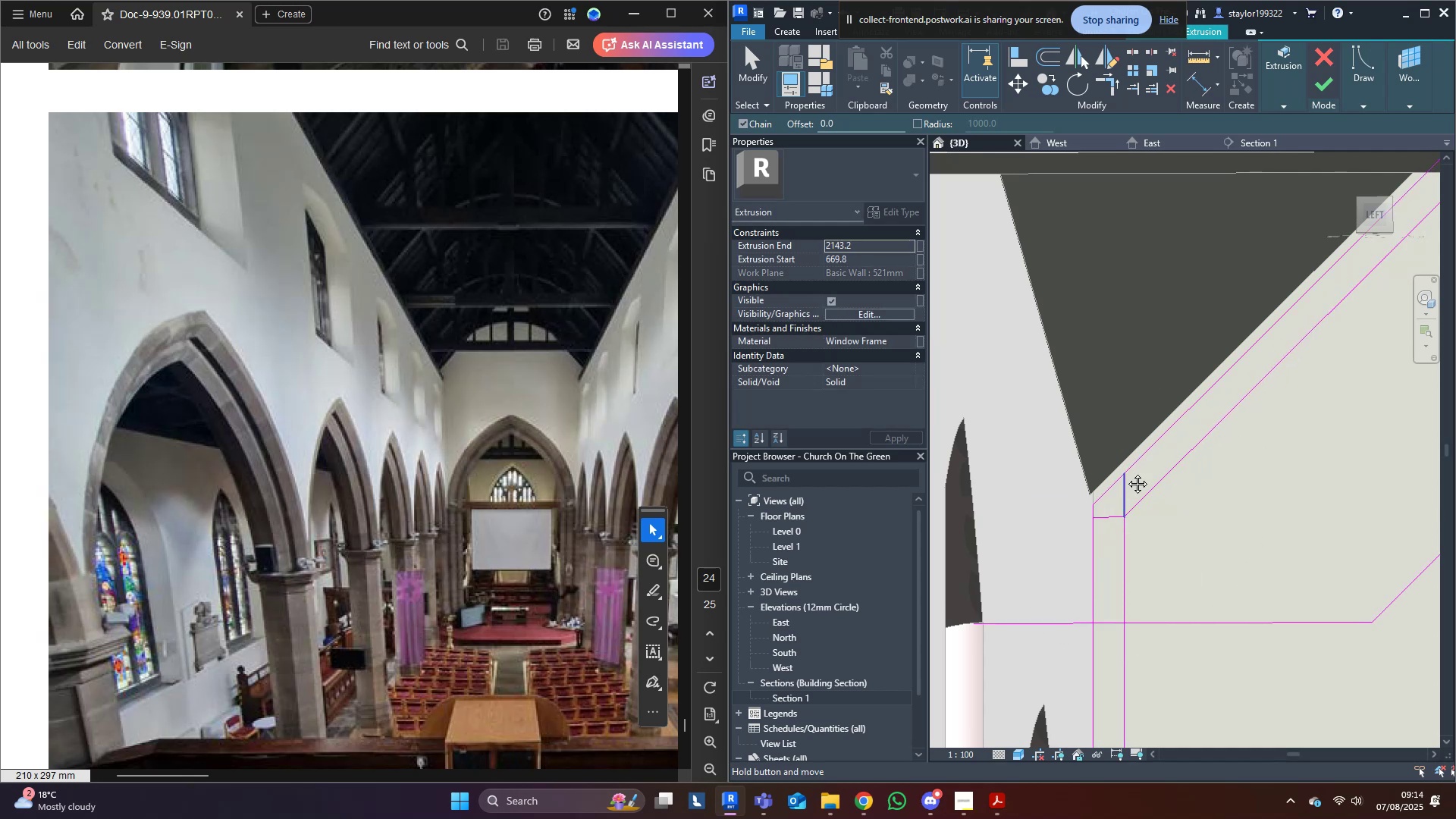 
middle_click([1126, 472])
 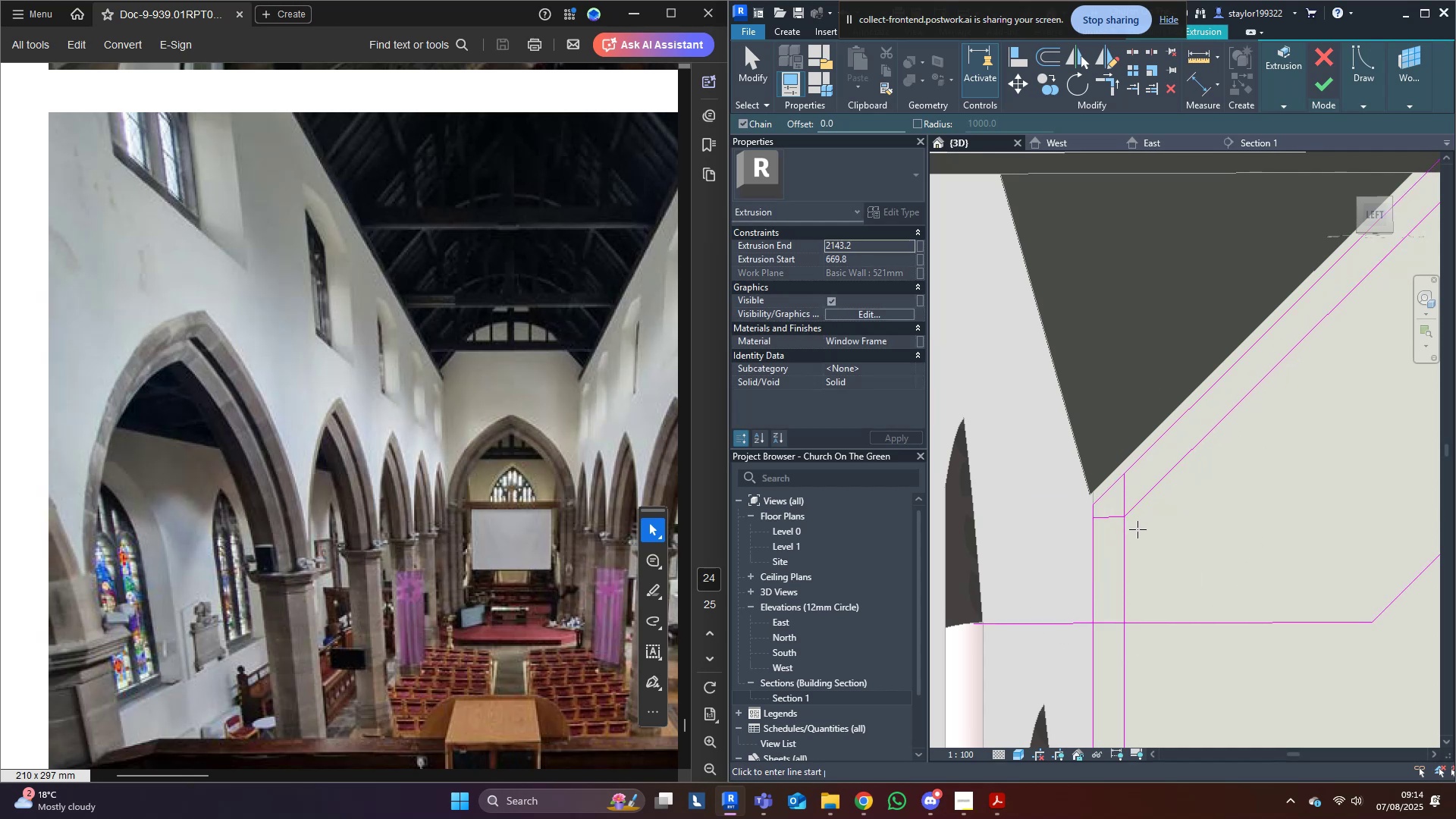 
type(tr)
 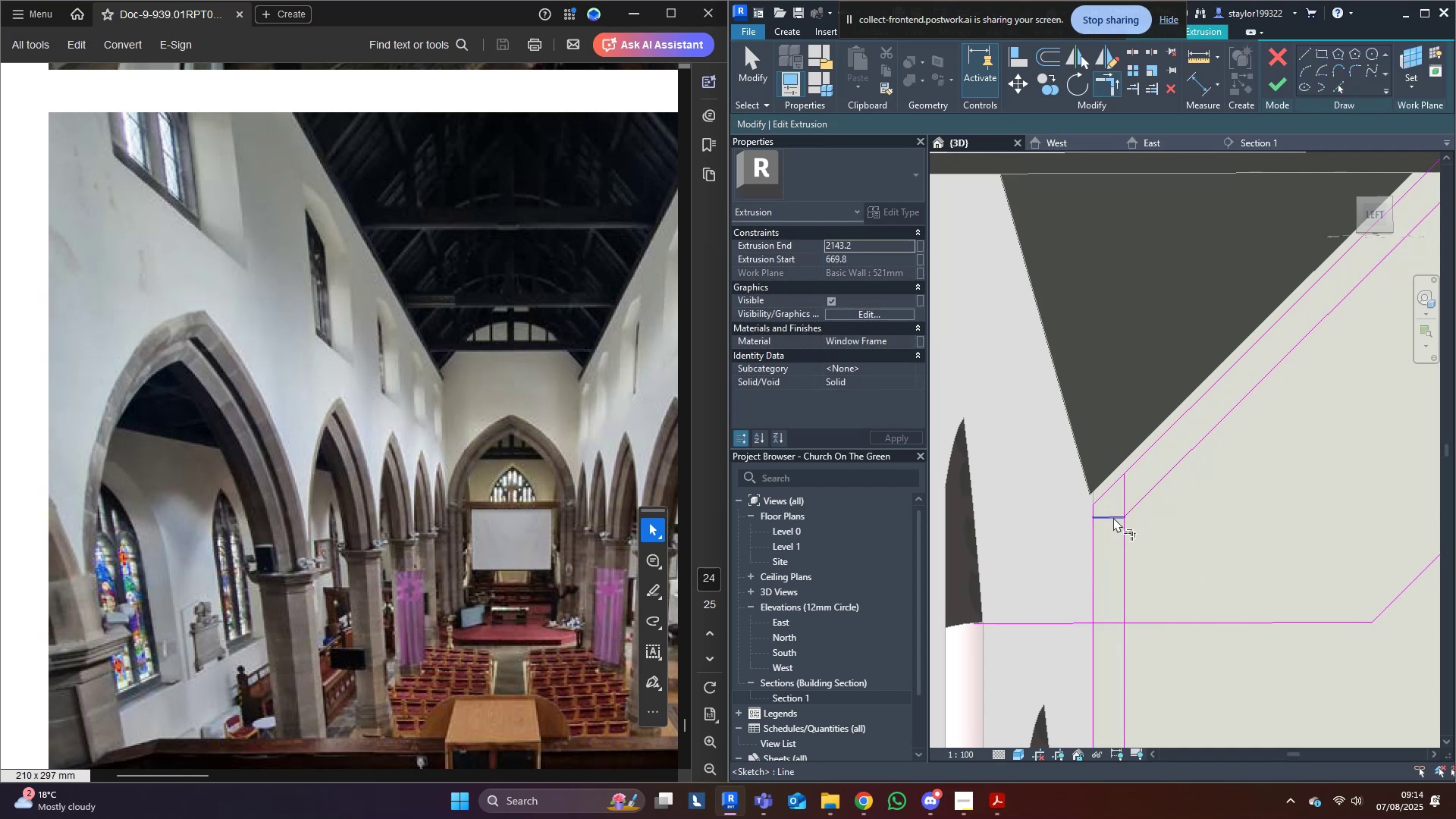 
left_click([1112, 516])
 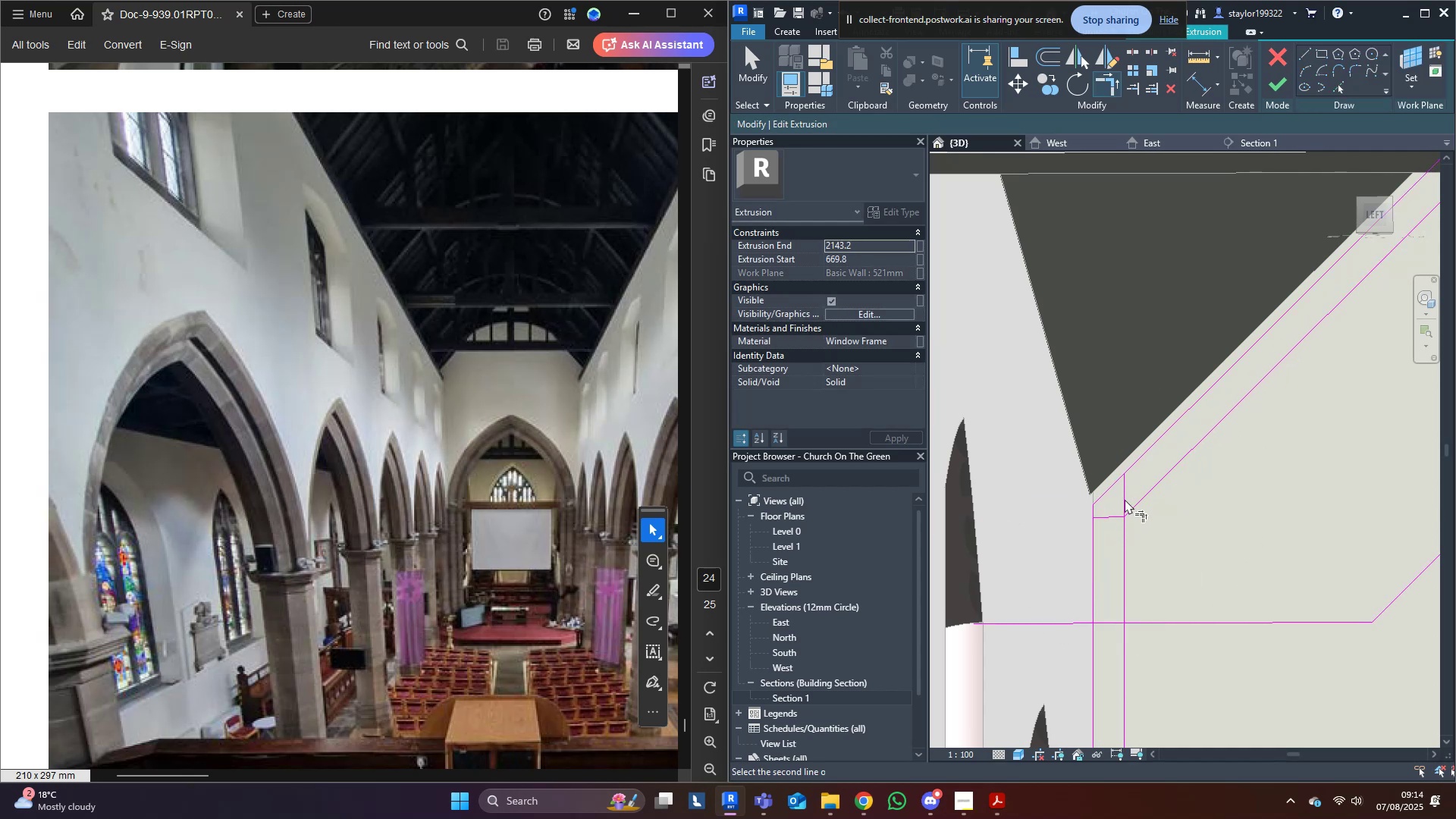 
left_click([1125, 498])
 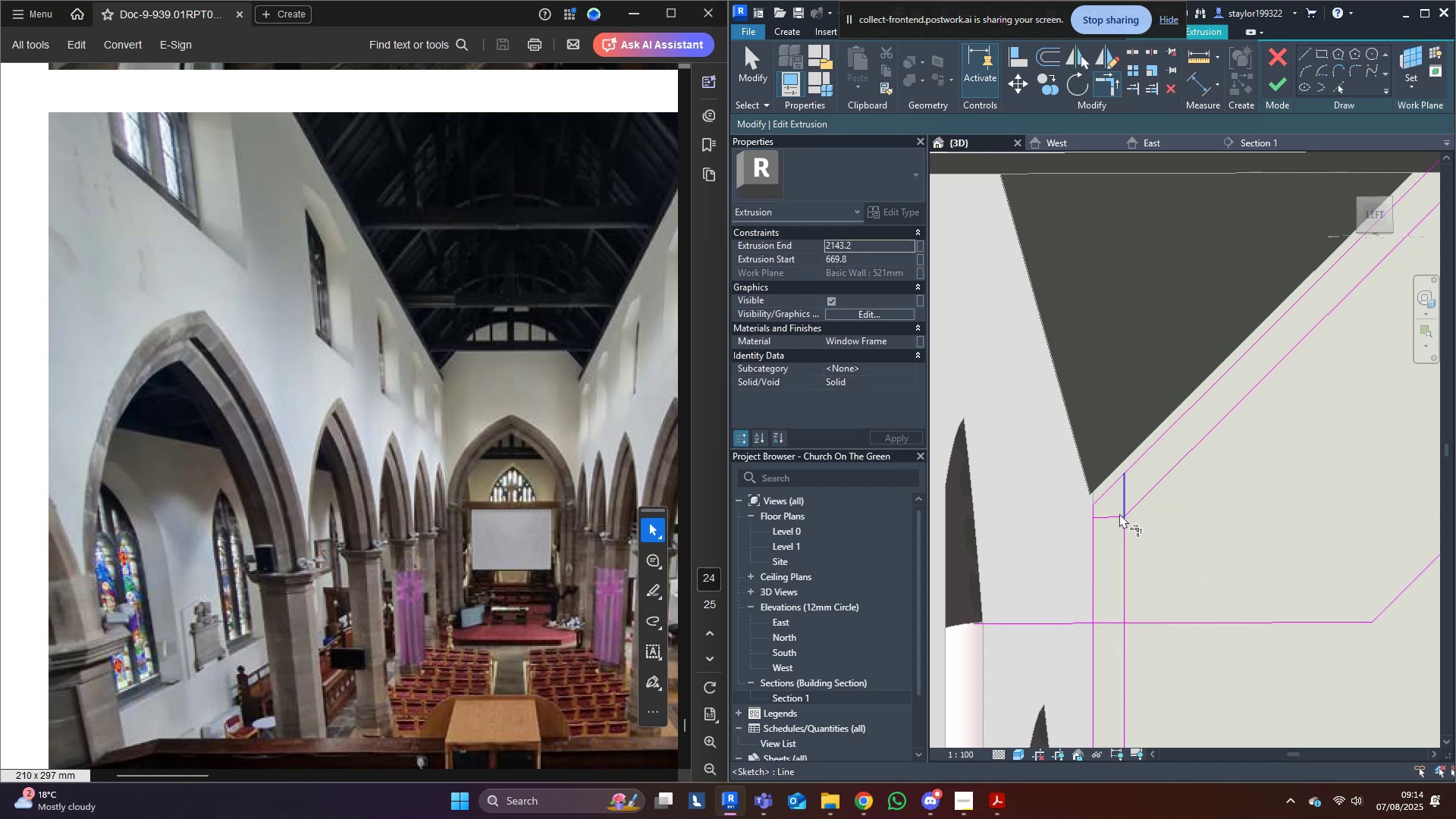 
left_click([1114, 518])
 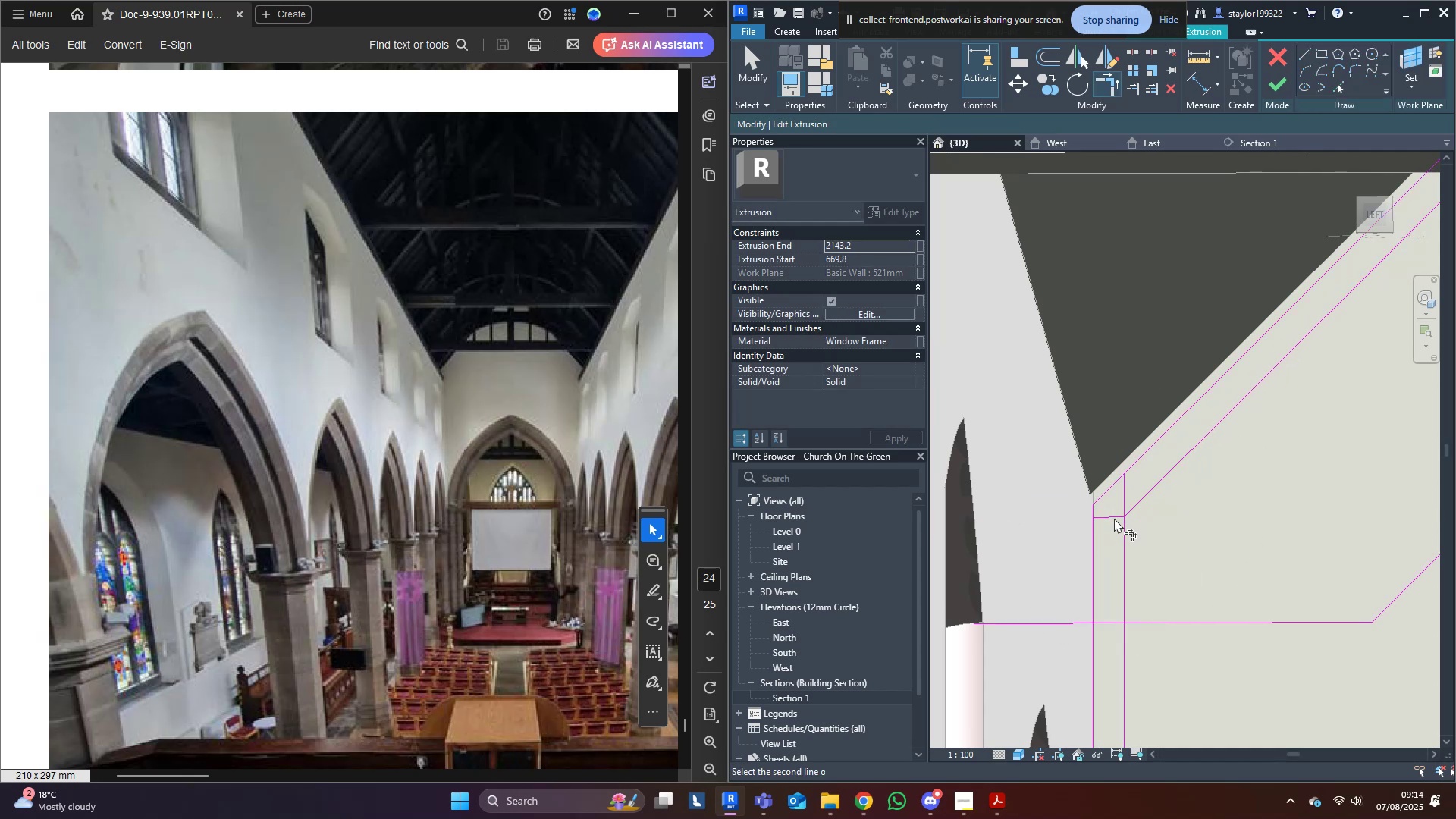 
type(md)
 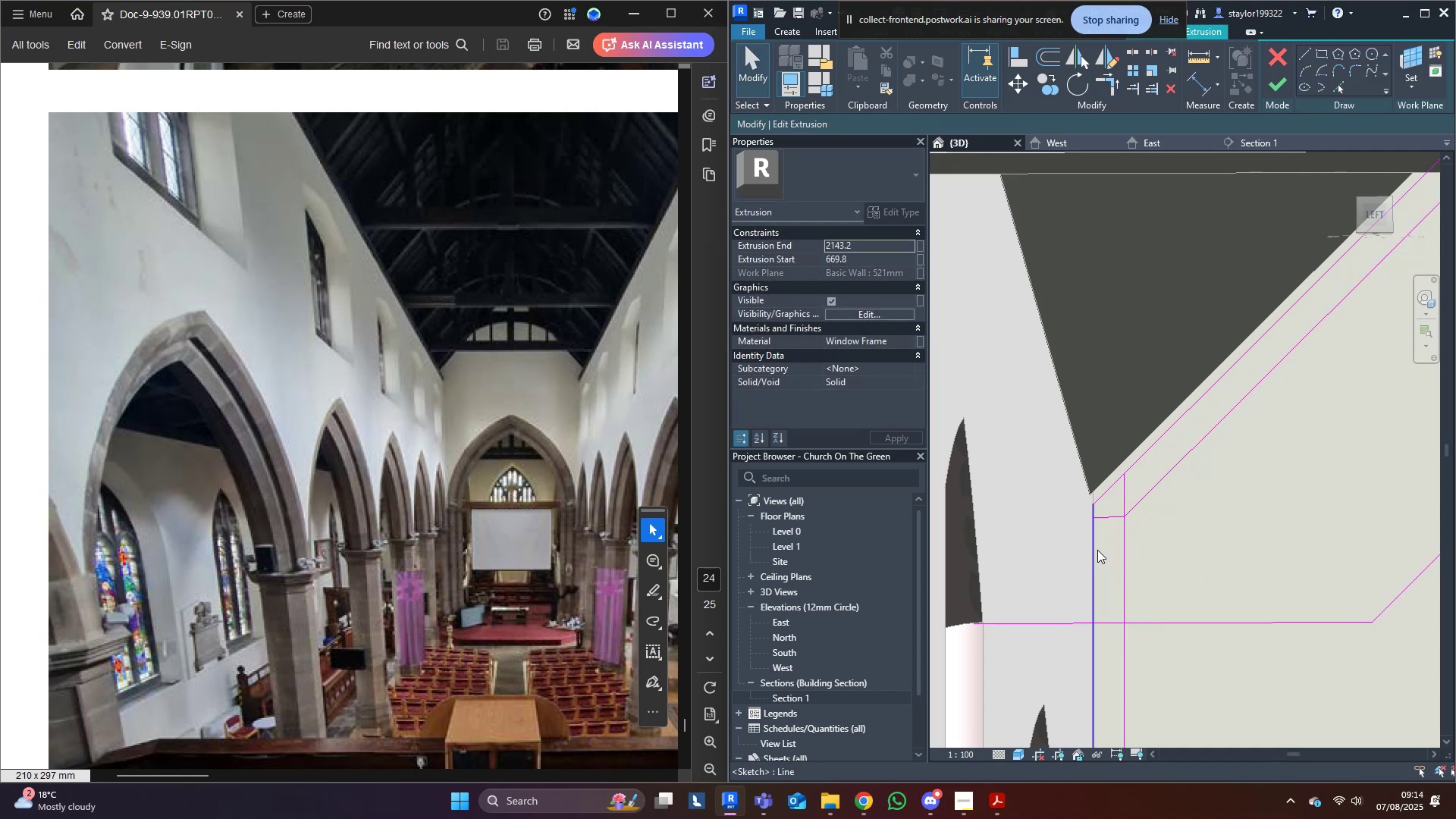 
left_click([1097, 550])
 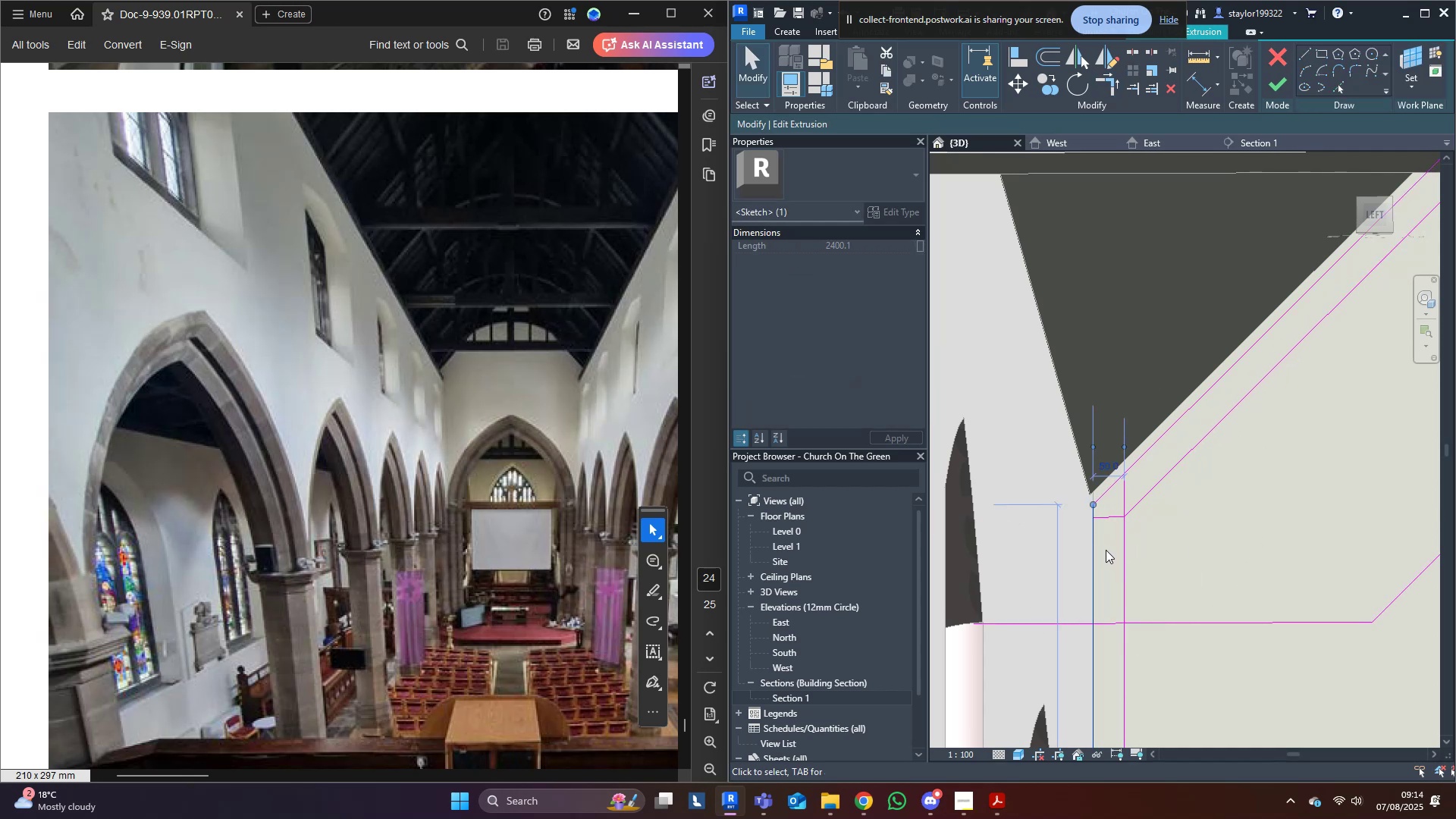 
left_click([1109, 550])
 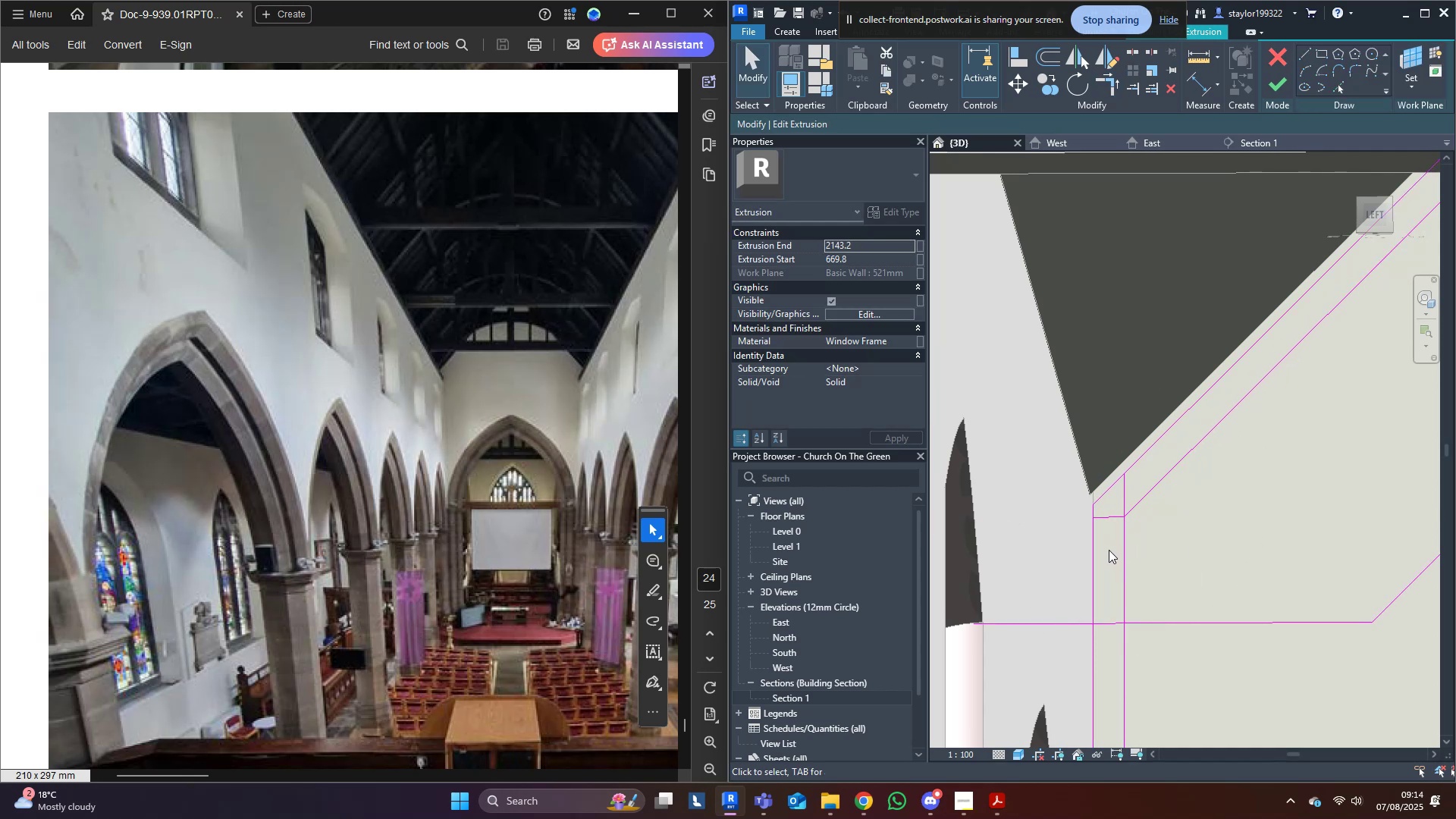 
hold_key(key=T, duration=5.64)
 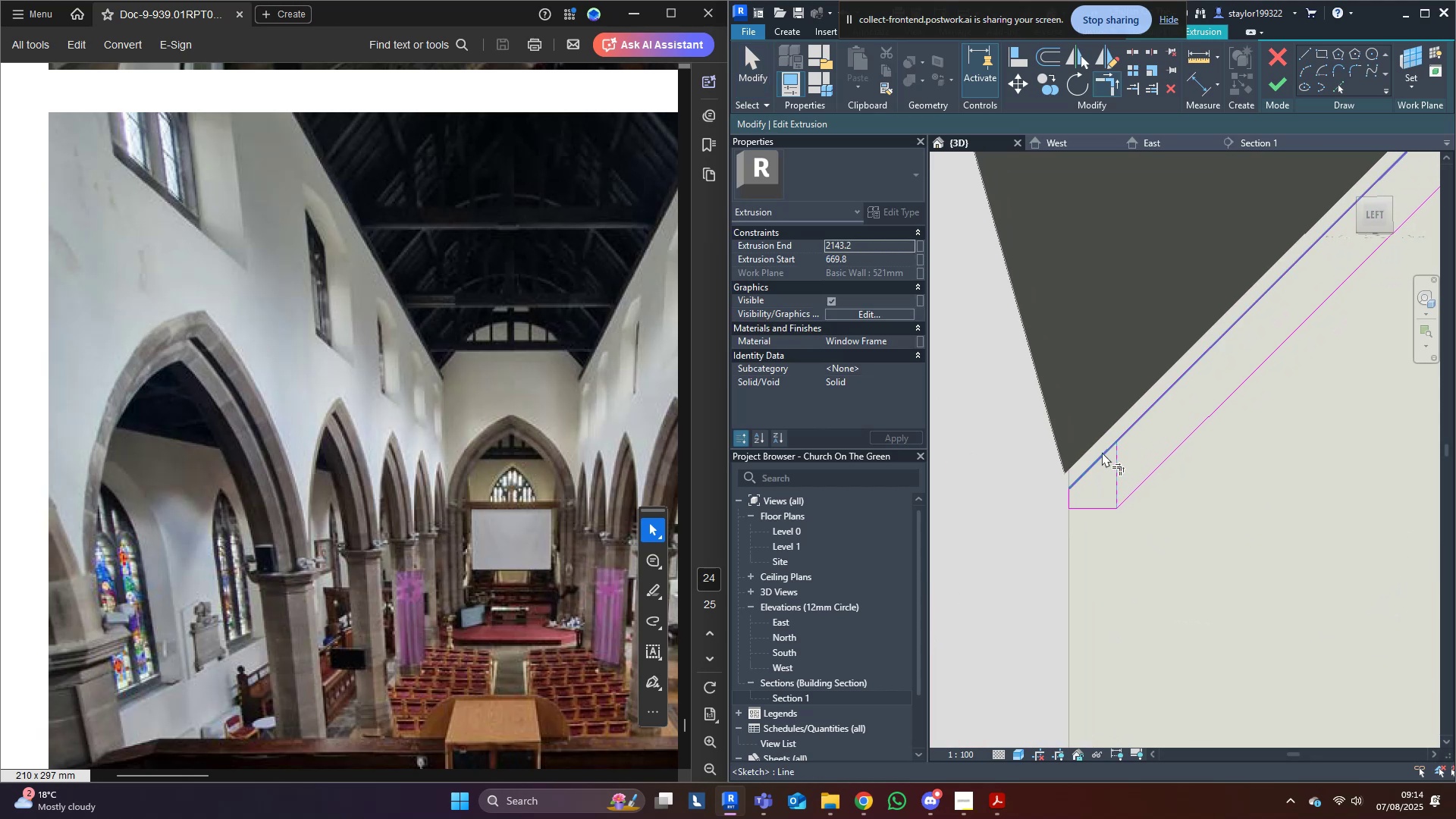 
key(R)
 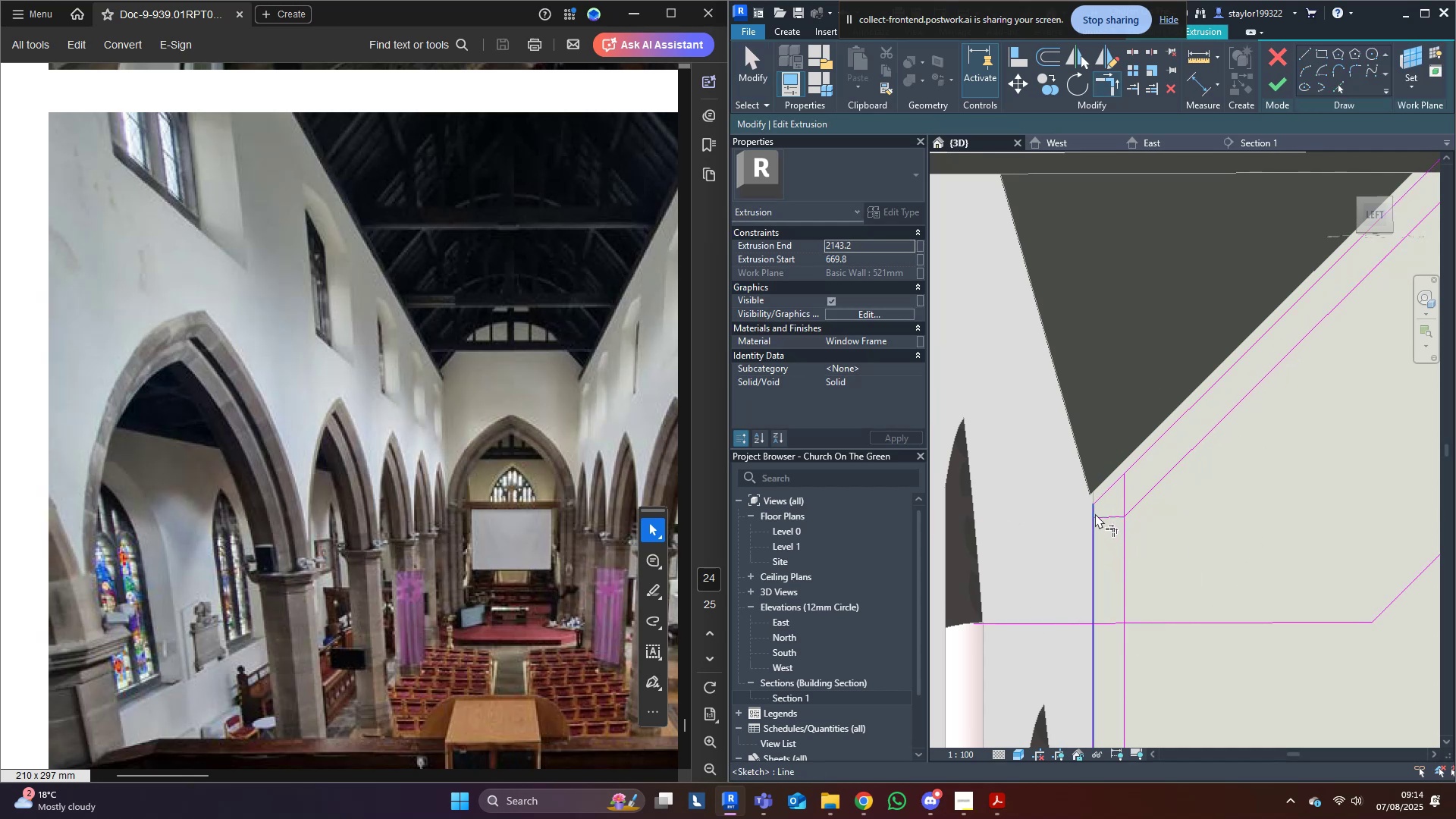 
triple_click([1094, 511])
 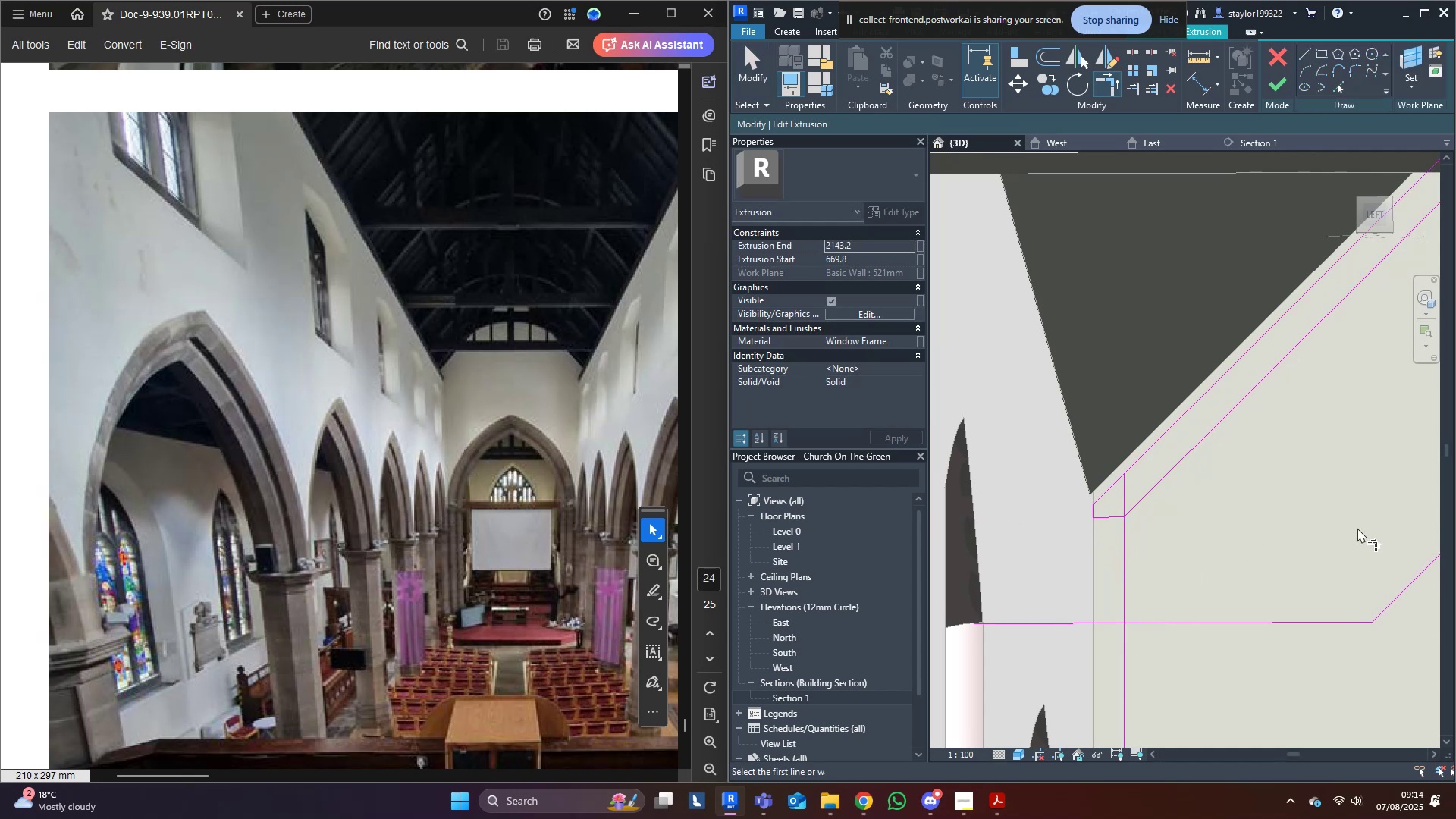 
middle_click([1317, 518])
 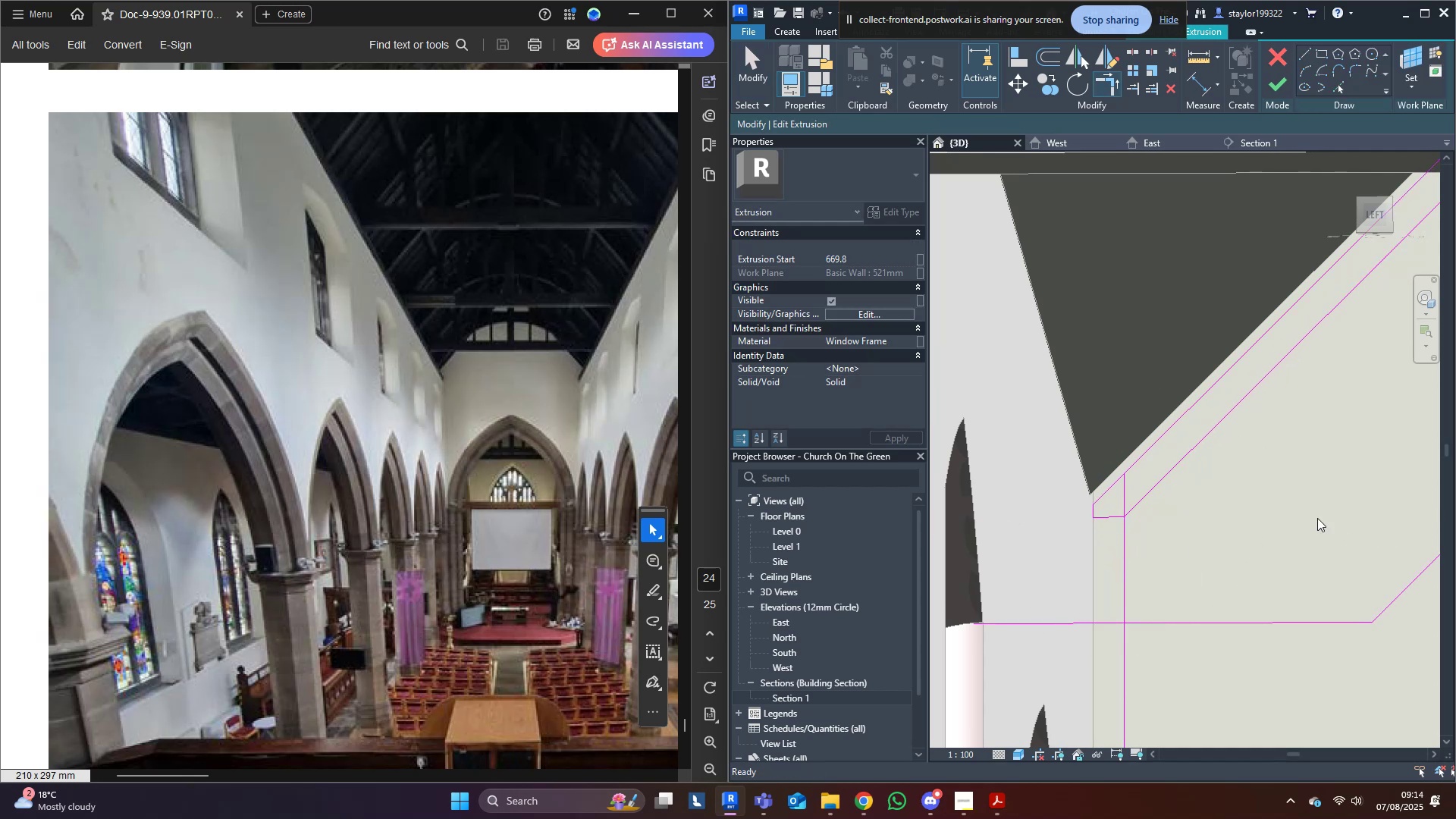 
type(md[Delete][Delete][Delete]r)
 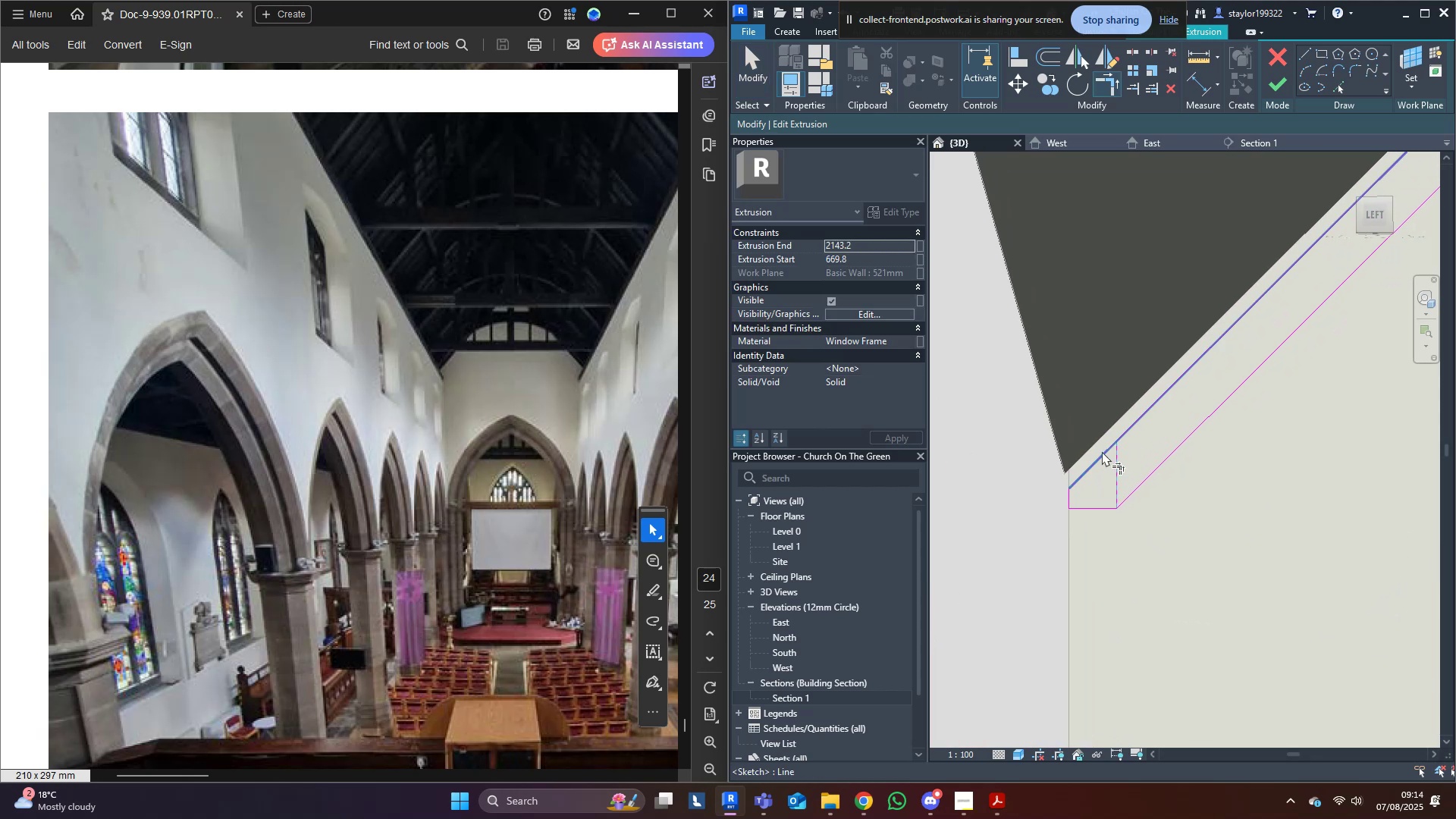 
left_click_drag(start_coordinate=[1317, 516], to_coordinate=[1222, 644])
 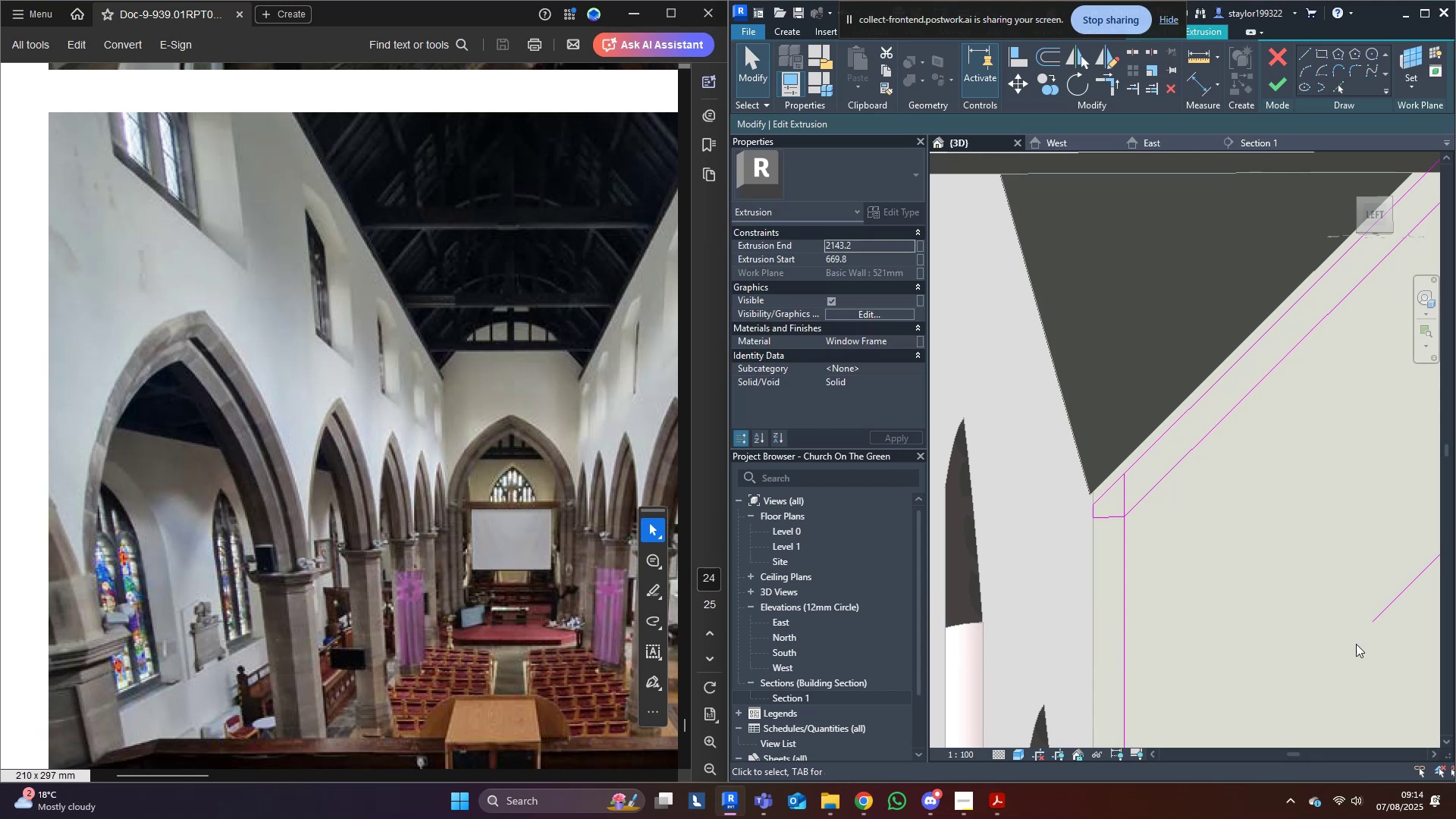 
left_click_drag(start_coordinate=[1405, 646], to_coordinate=[1279, 526])
 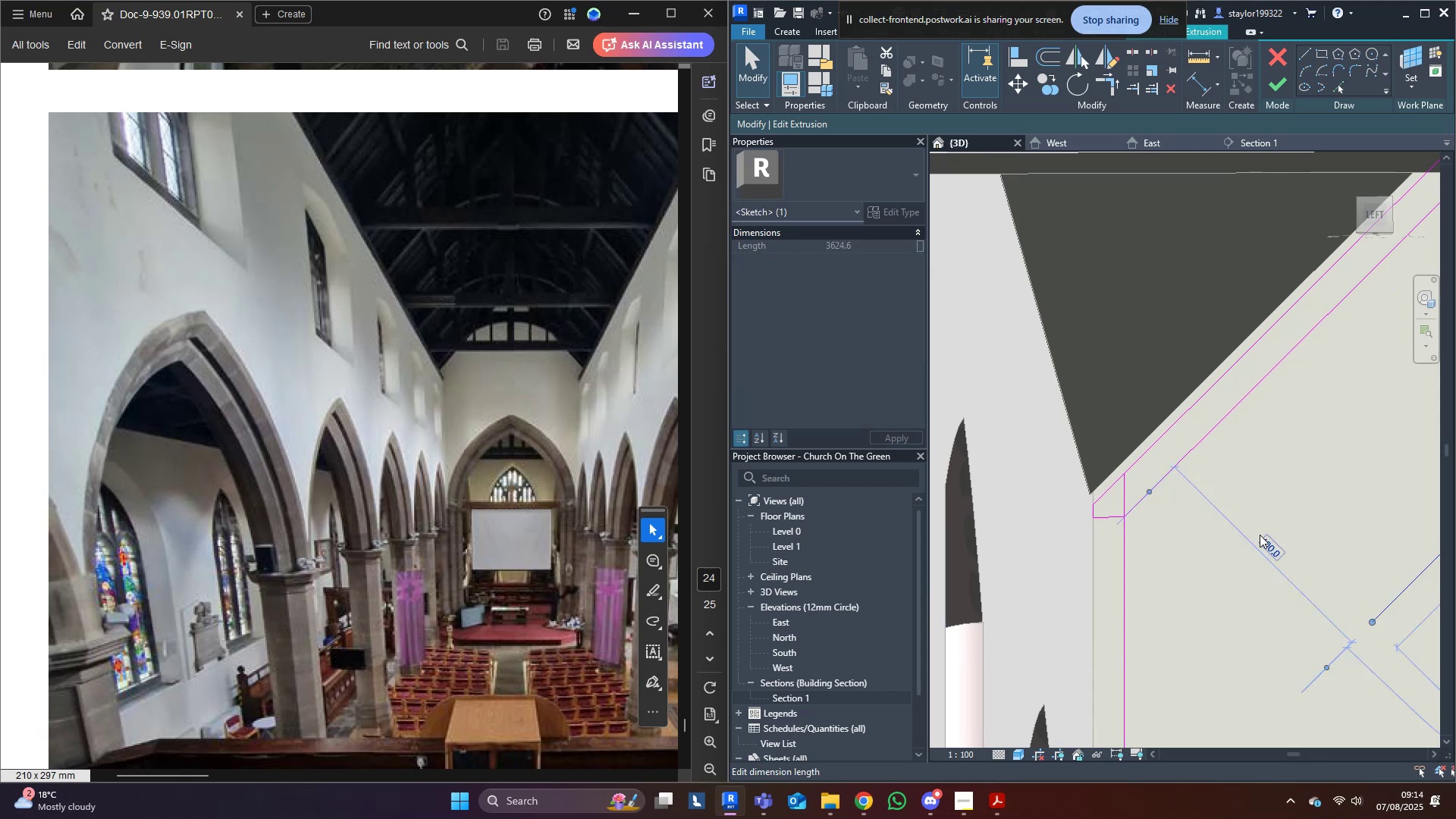 
left_click_drag(start_coordinate=[1227, 563], to_coordinate=[1116, 635])
 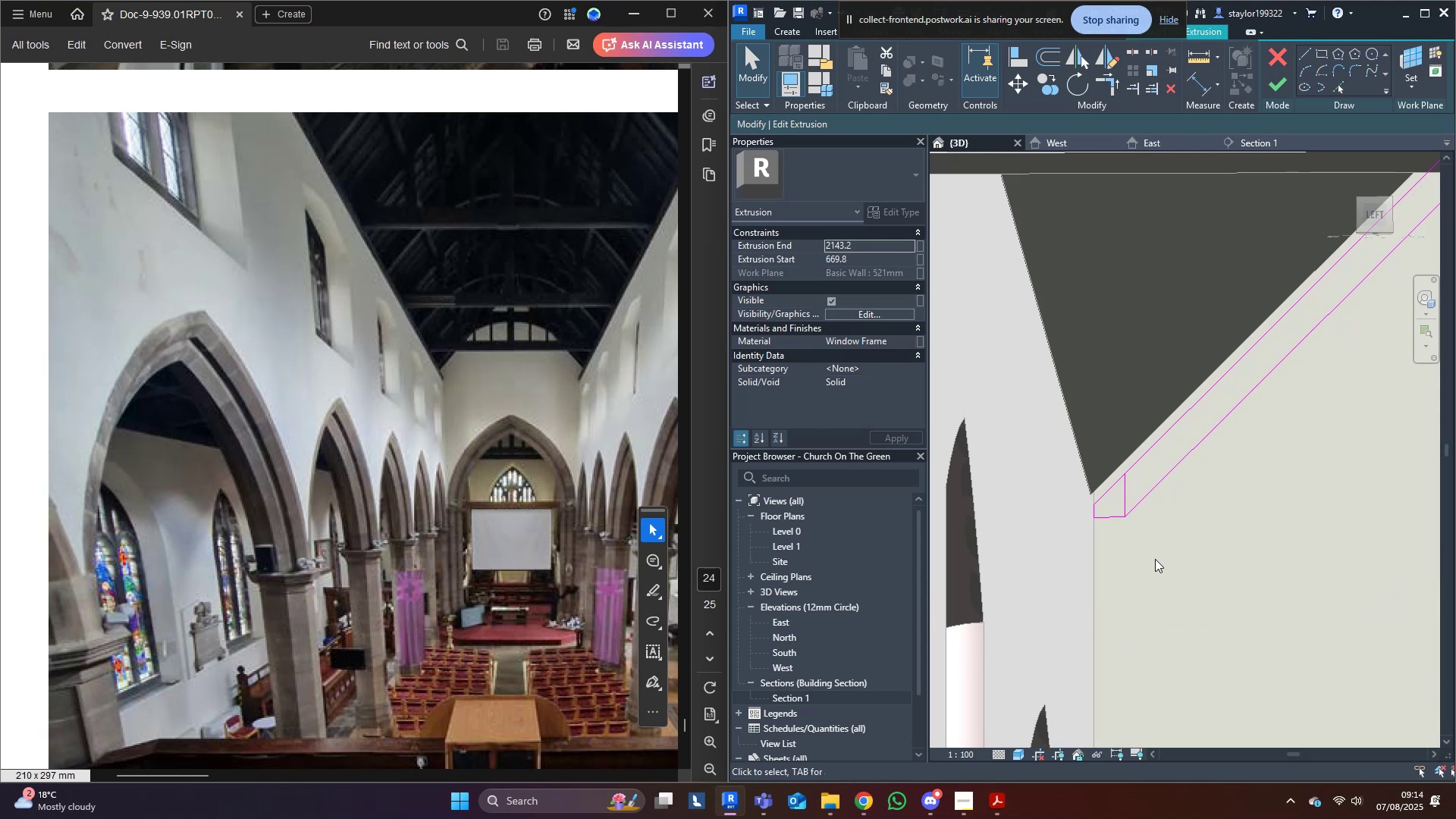 
scroll: coordinate [1141, 535], scroll_direction: up, amount: 3.0
 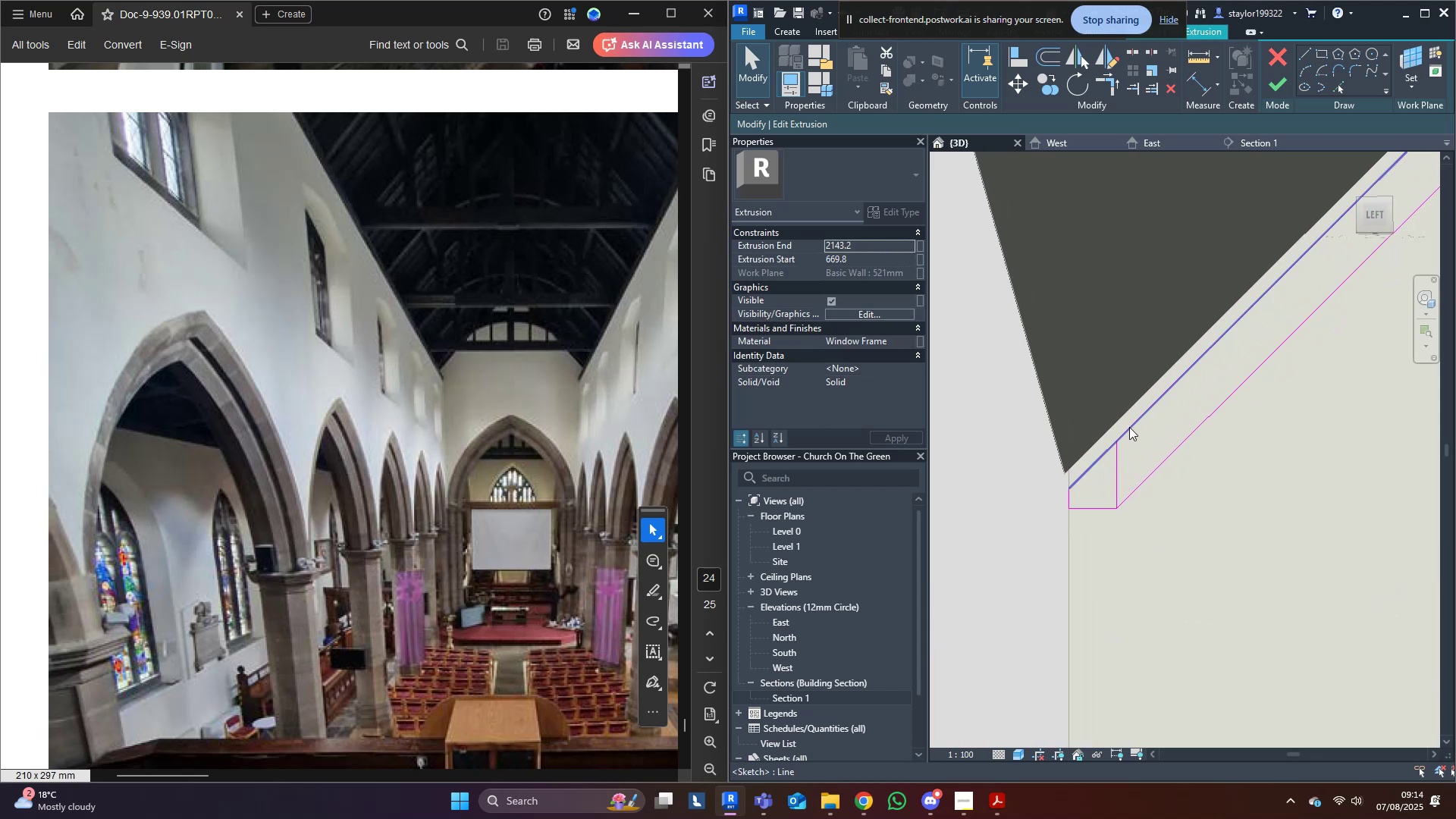 
double_click([1102, 451])
 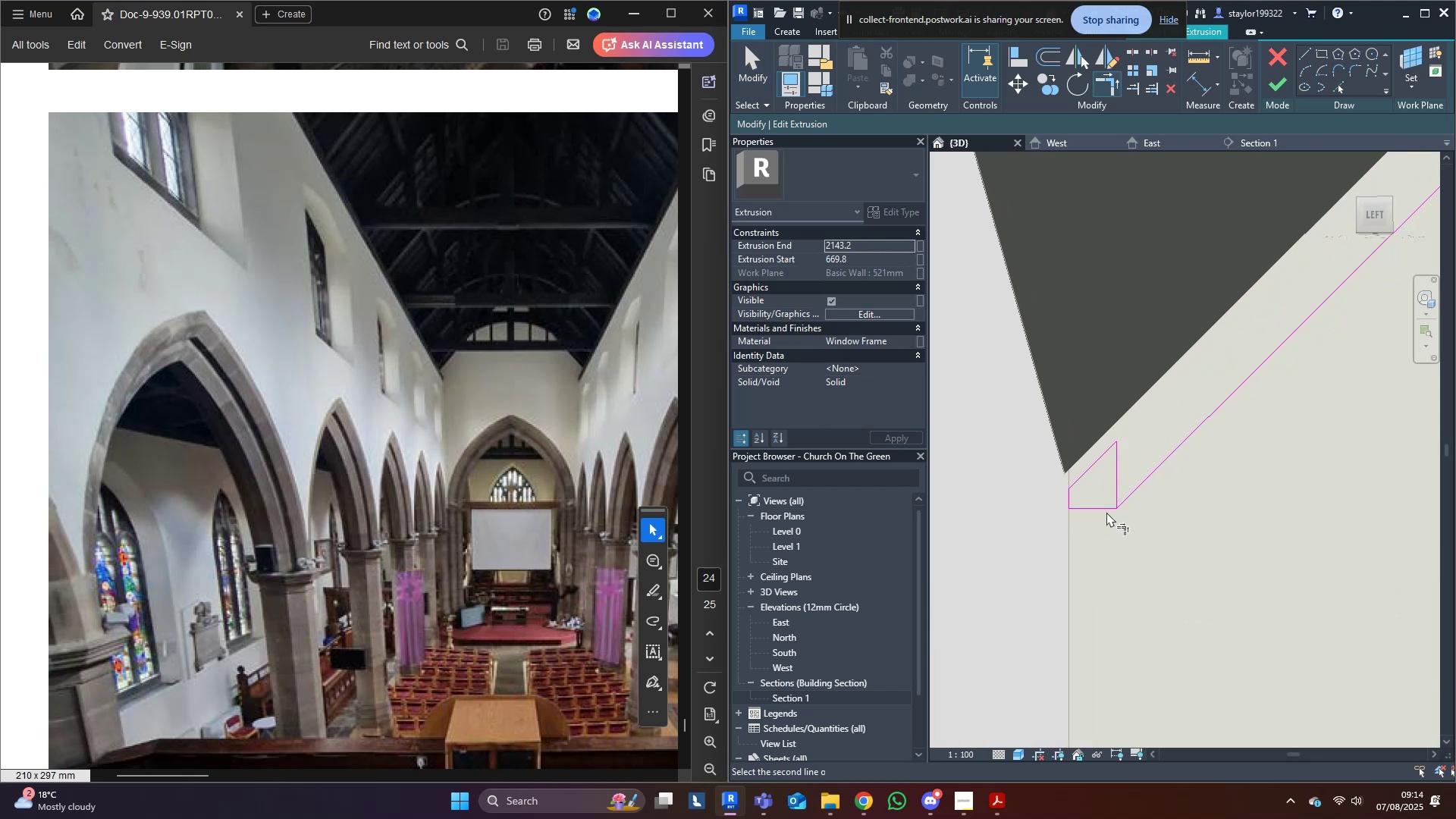 
triple_click([1106, 513])
 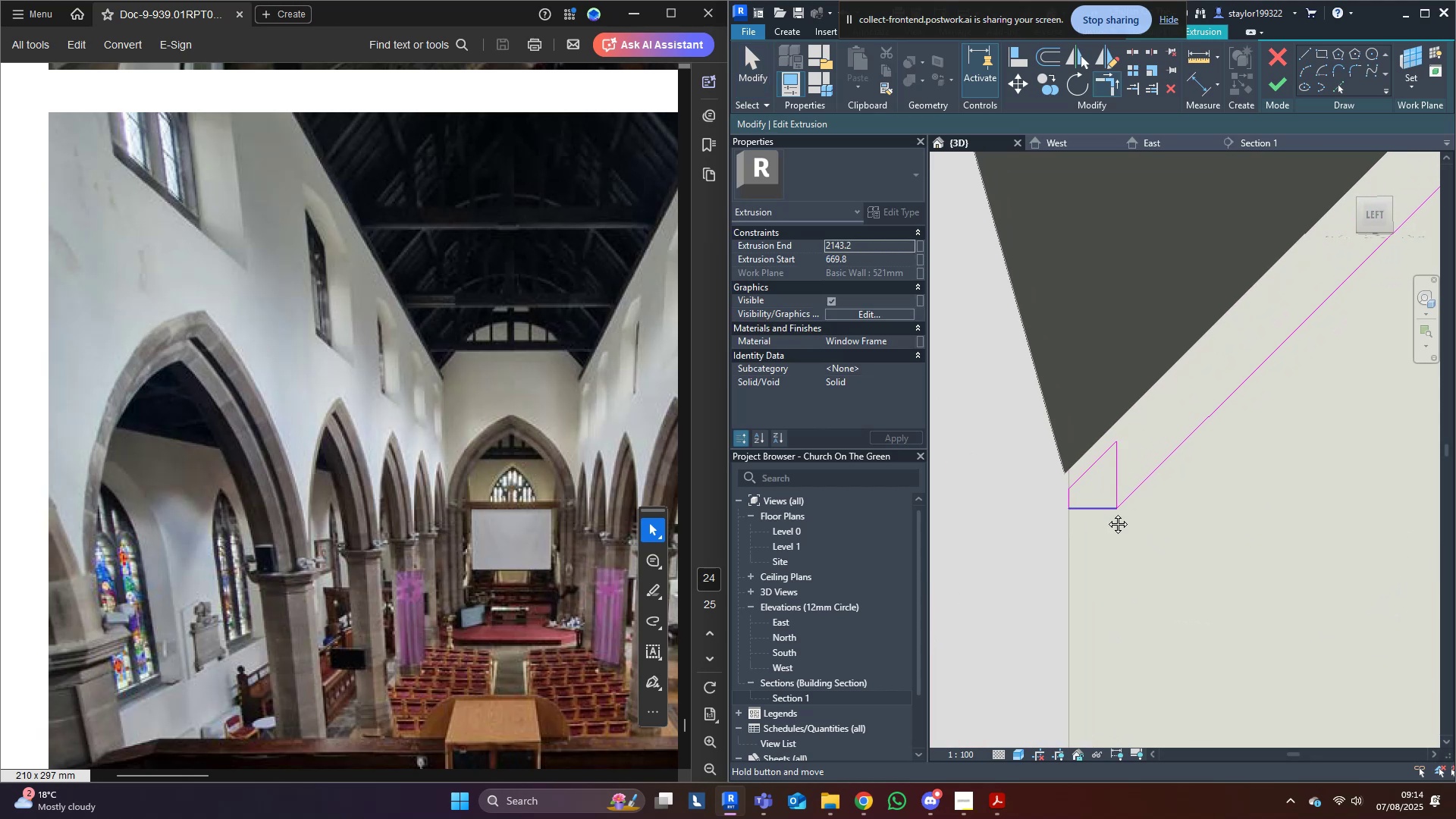 
middle_click([1106, 513])
 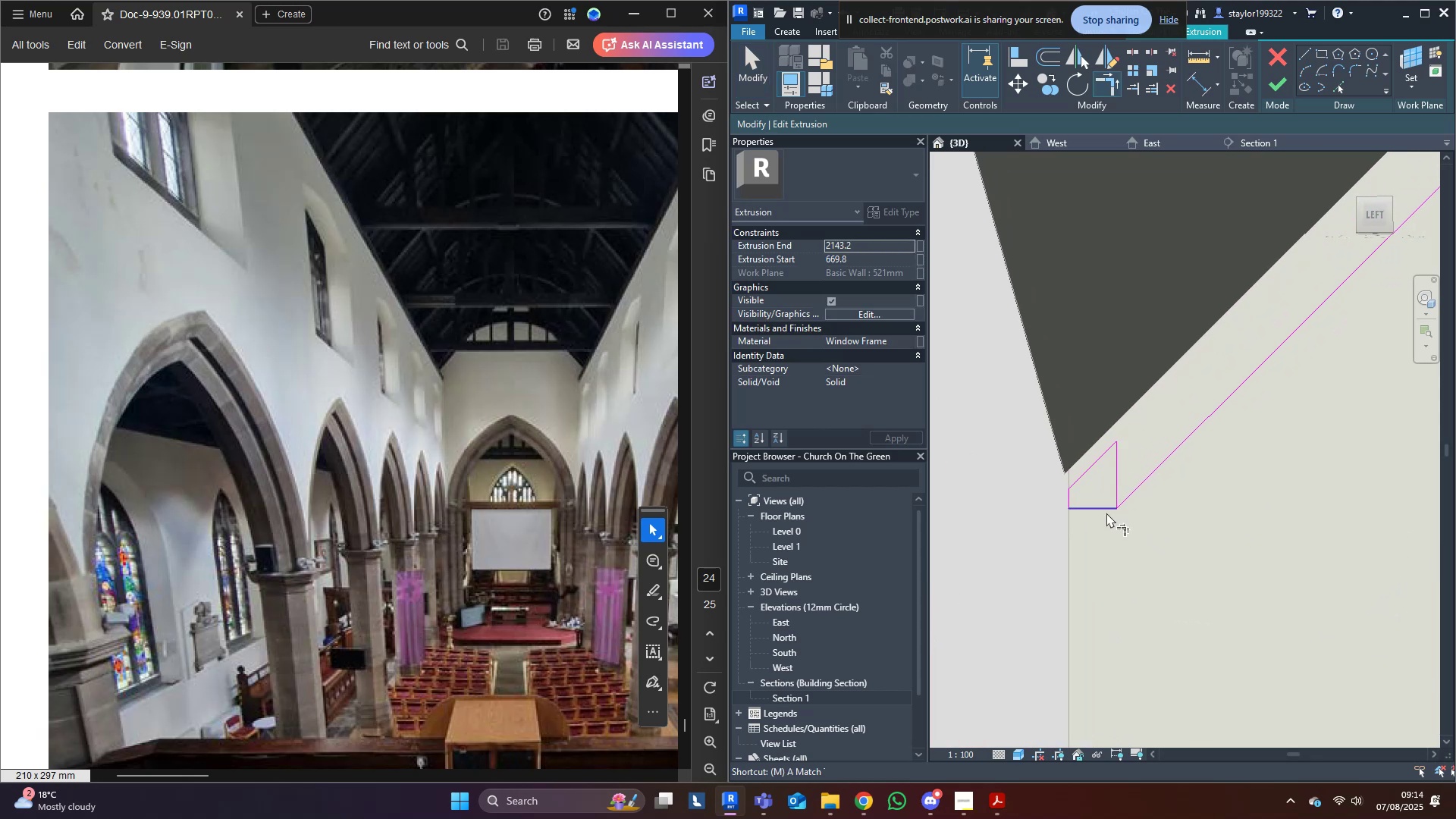 
type(md)
 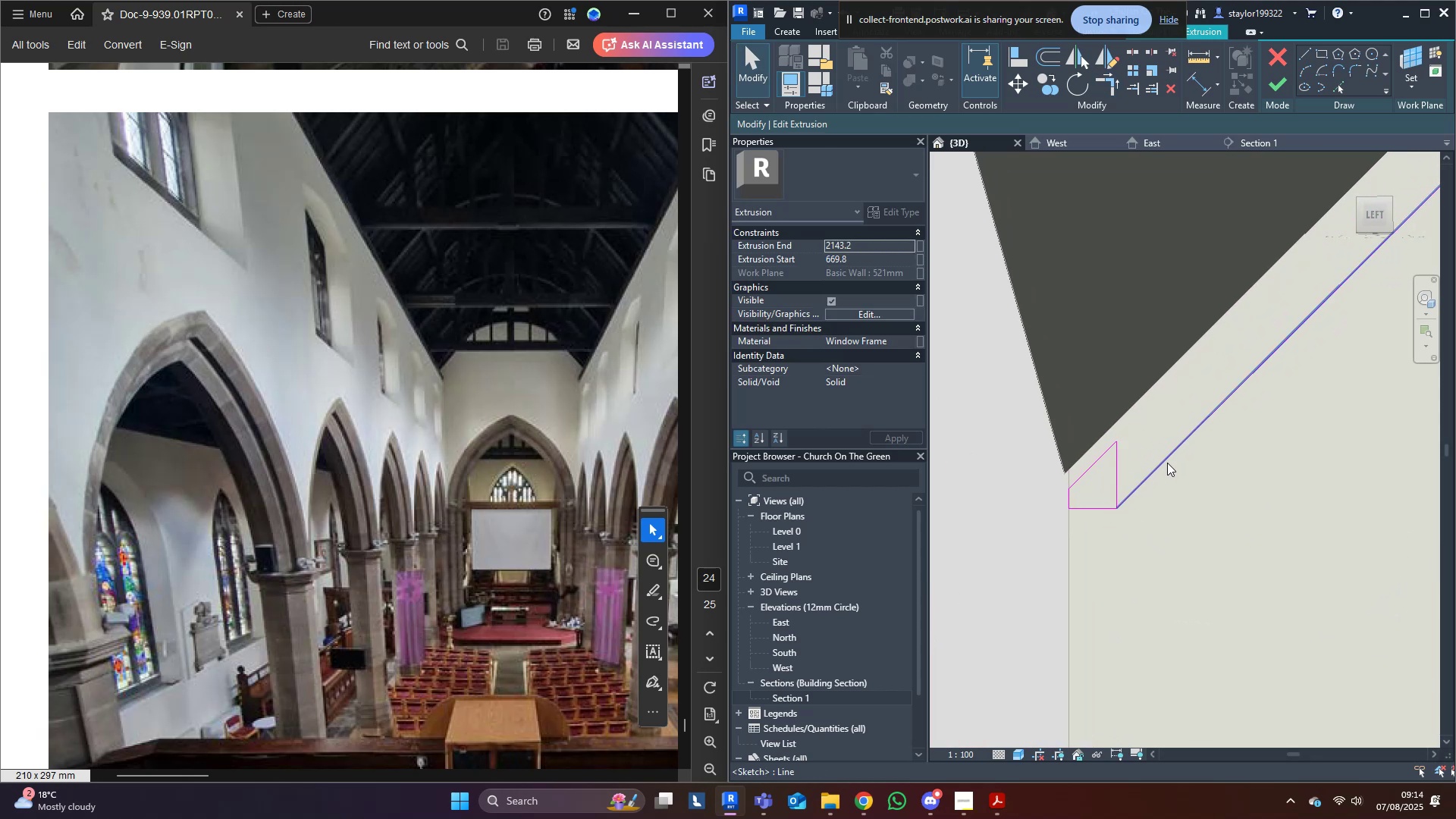 
left_click([1167, 463])
 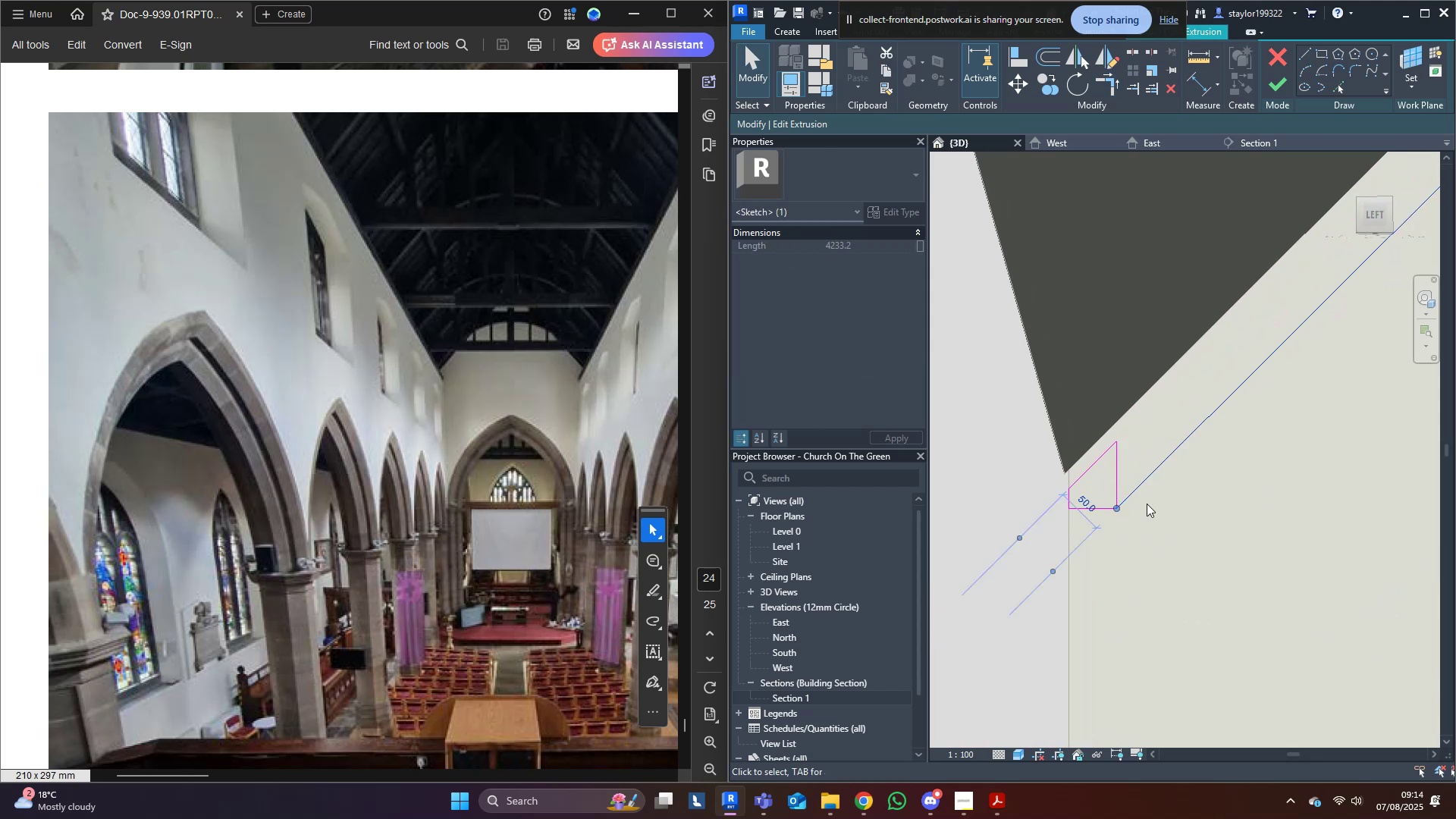 
key(Delete)
 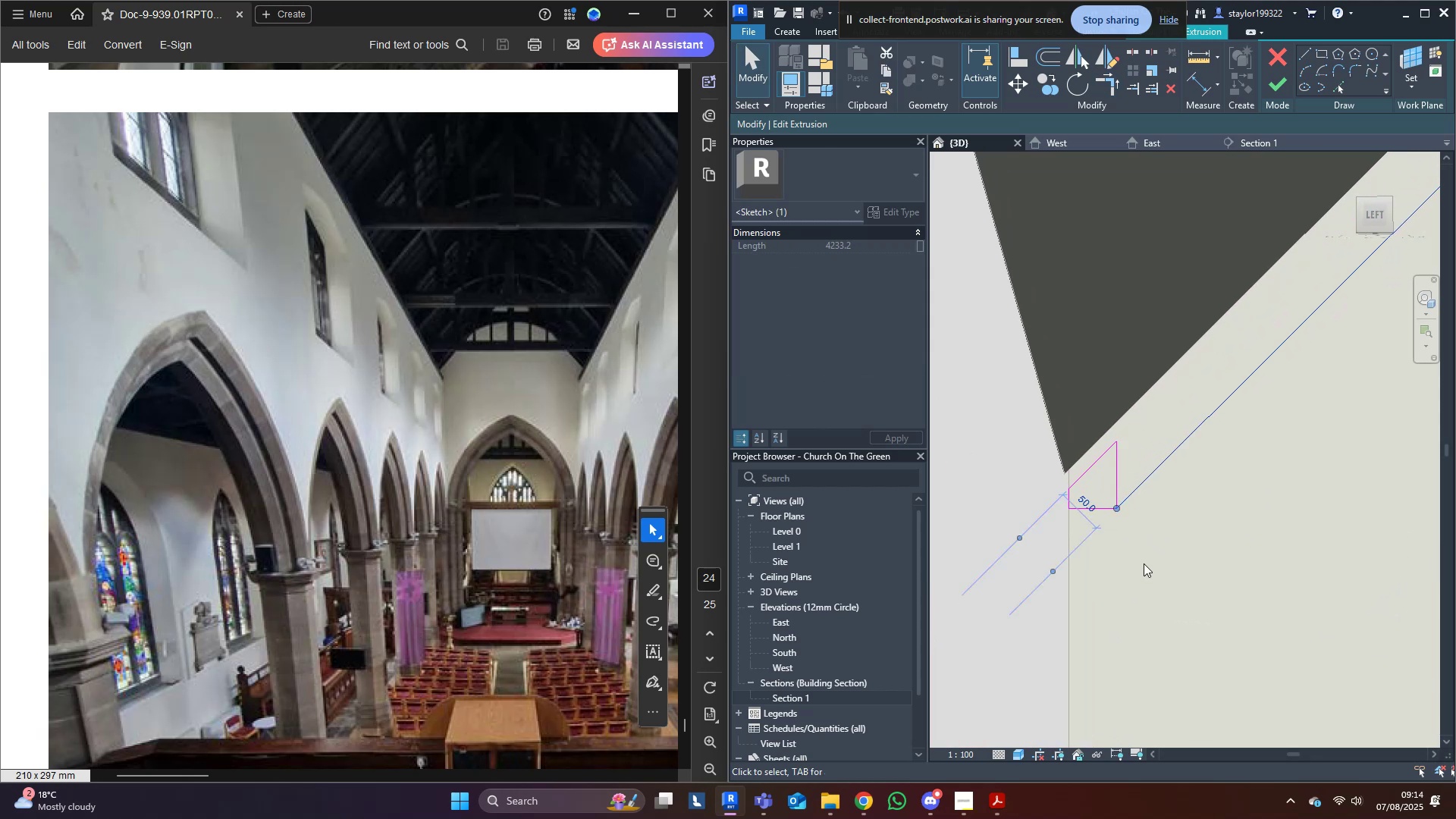 
scroll: coordinate [1007, 491], scroll_direction: down, amount: 20.0
 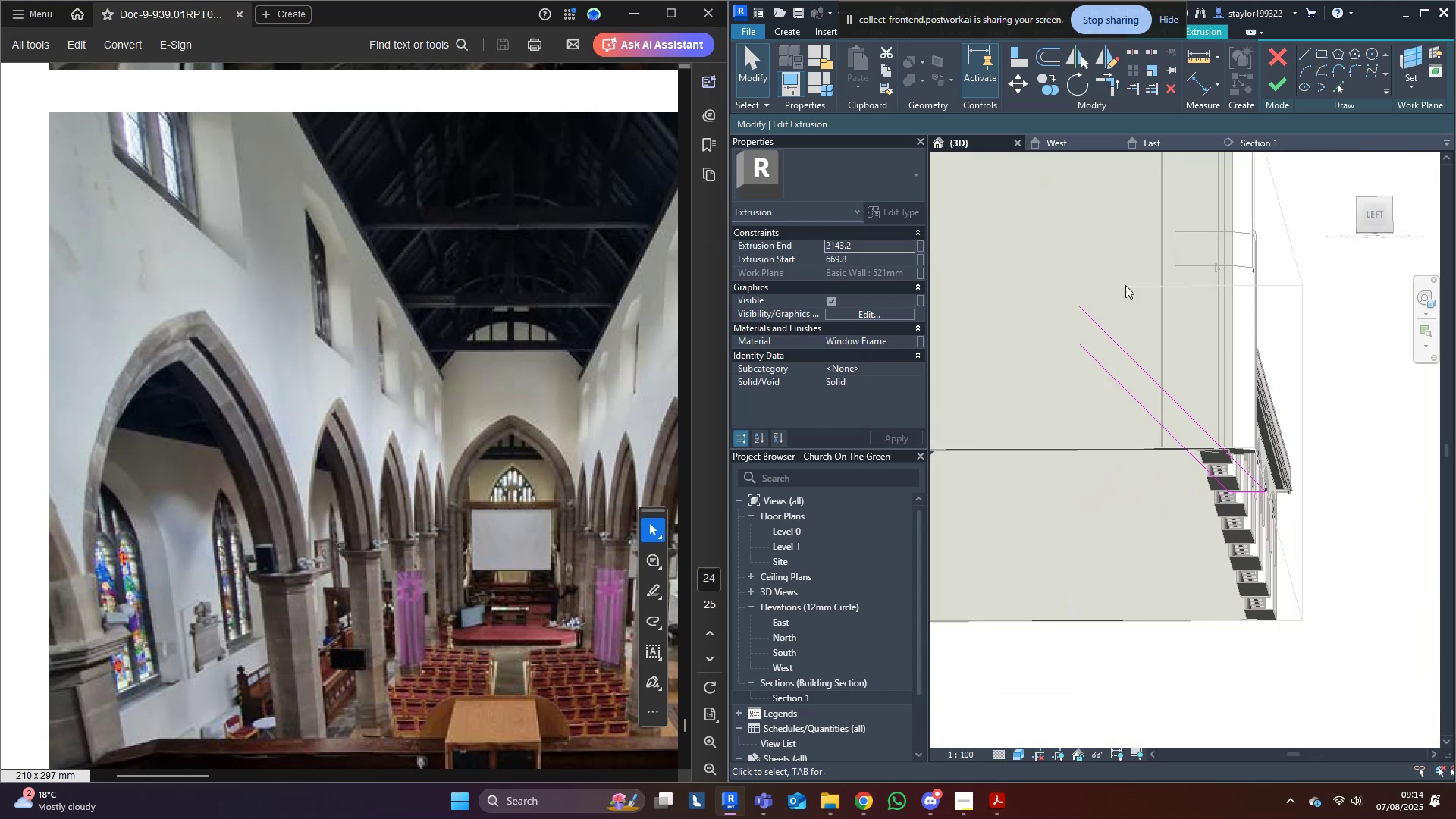 
left_click_drag(start_coordinate=[1034, 252], to_coordinate=[1433, 612])
 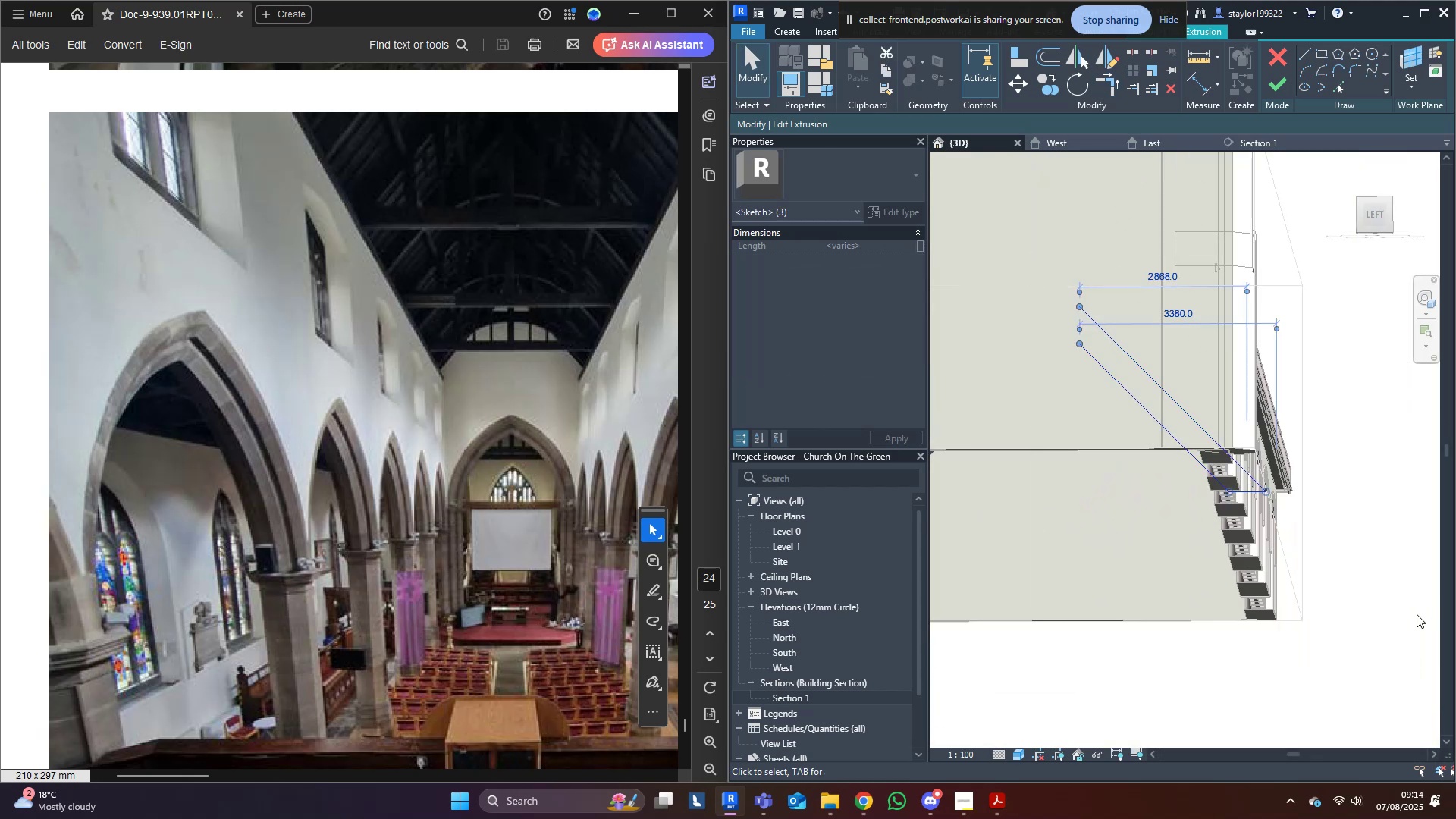 
key(Delete)
 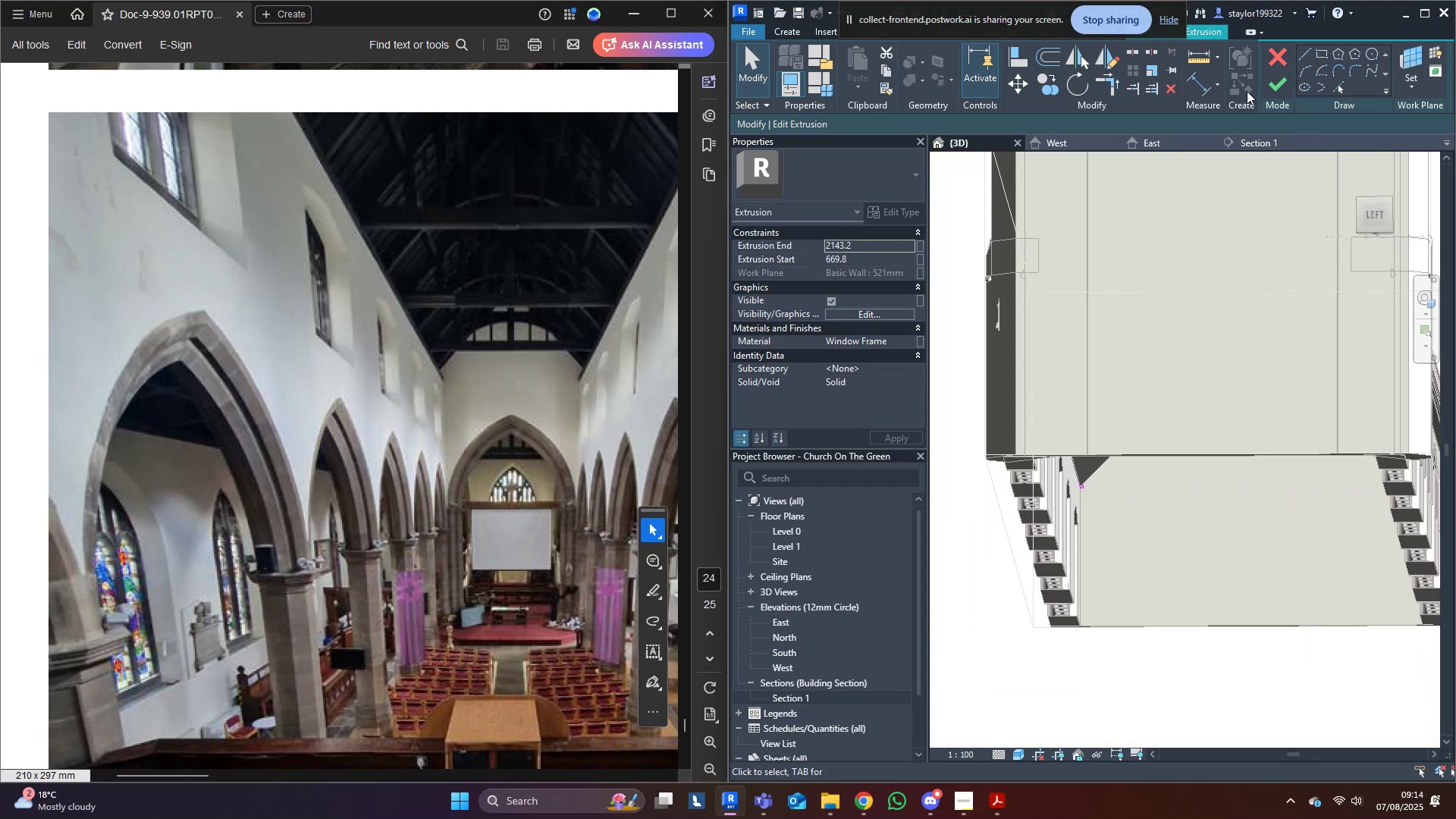 
left_click([1272, 89])
 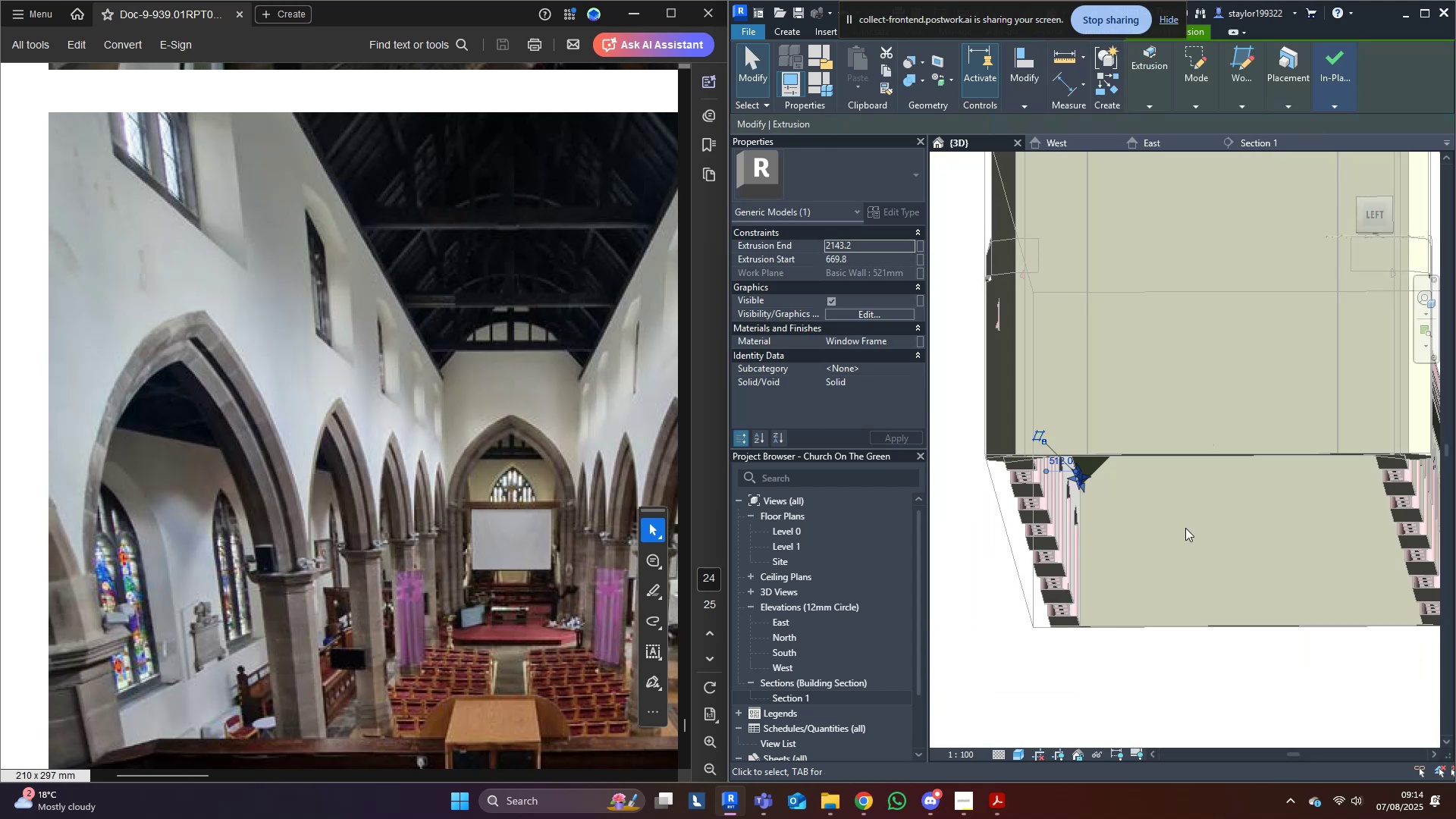 
hold_key(key=ShiftLeft, duration=0.55)
 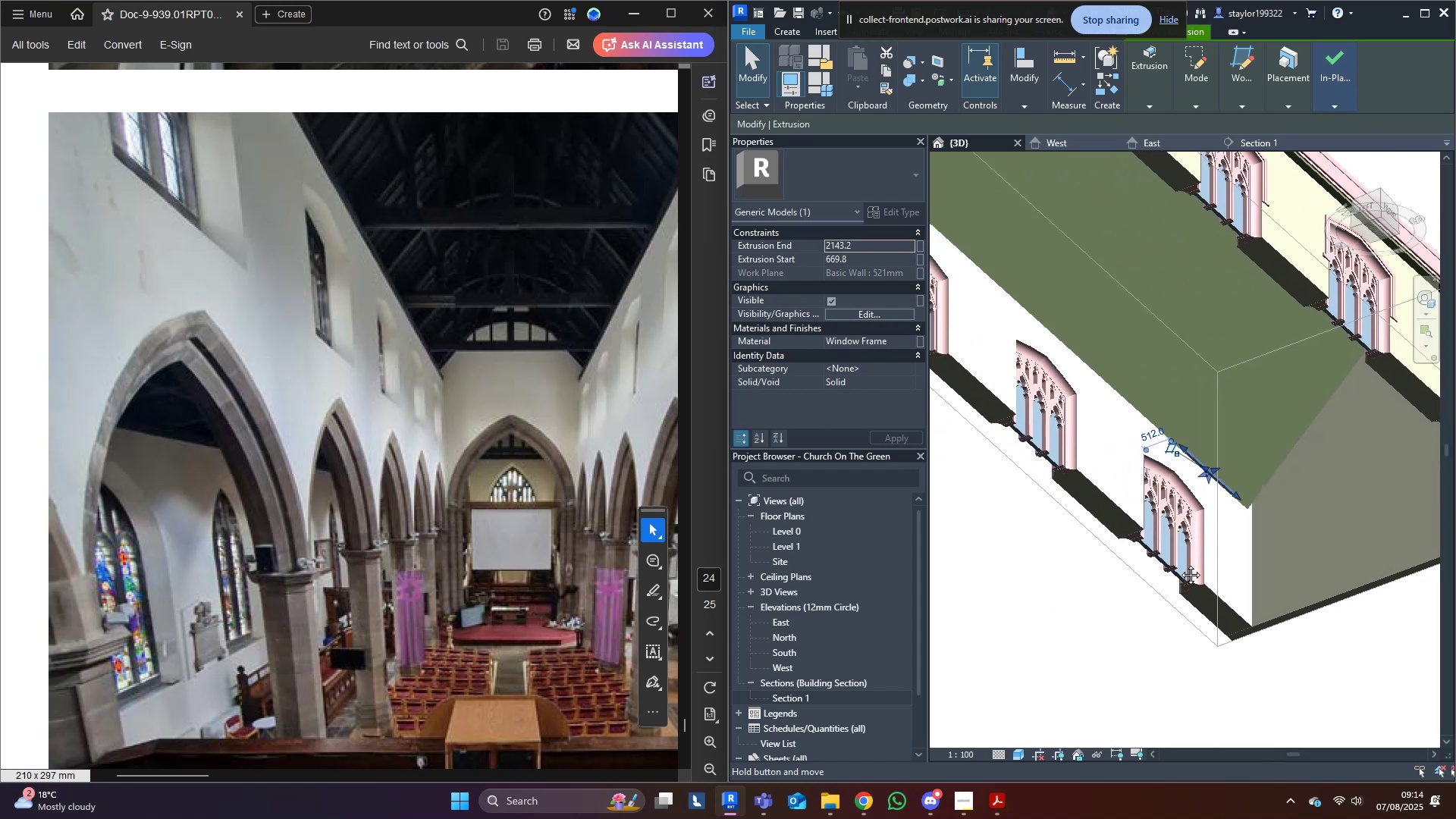 
scroll: coordinate [1288, 519], scroll_direction: up, amount: 7.0
 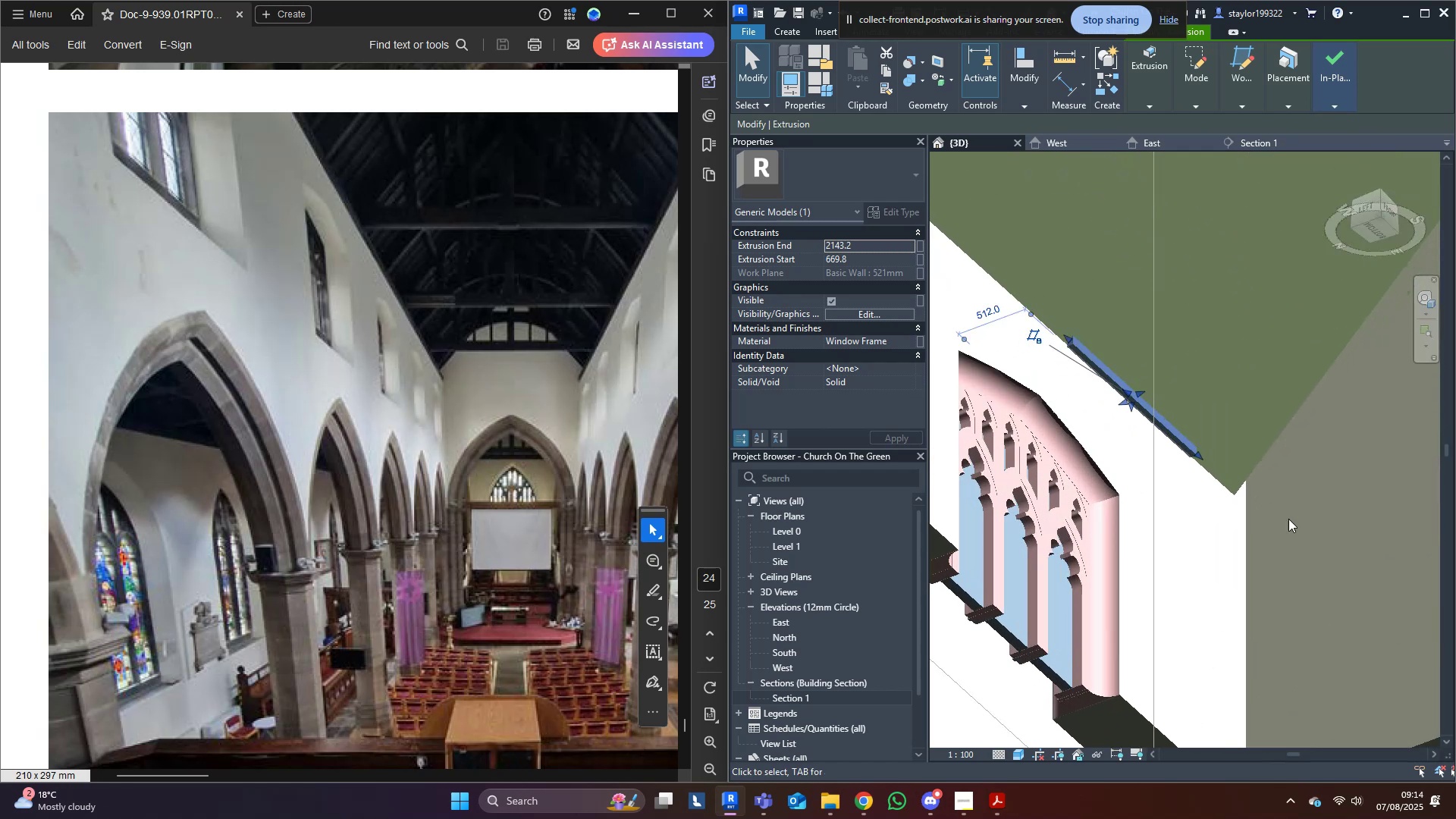 
type(al)
 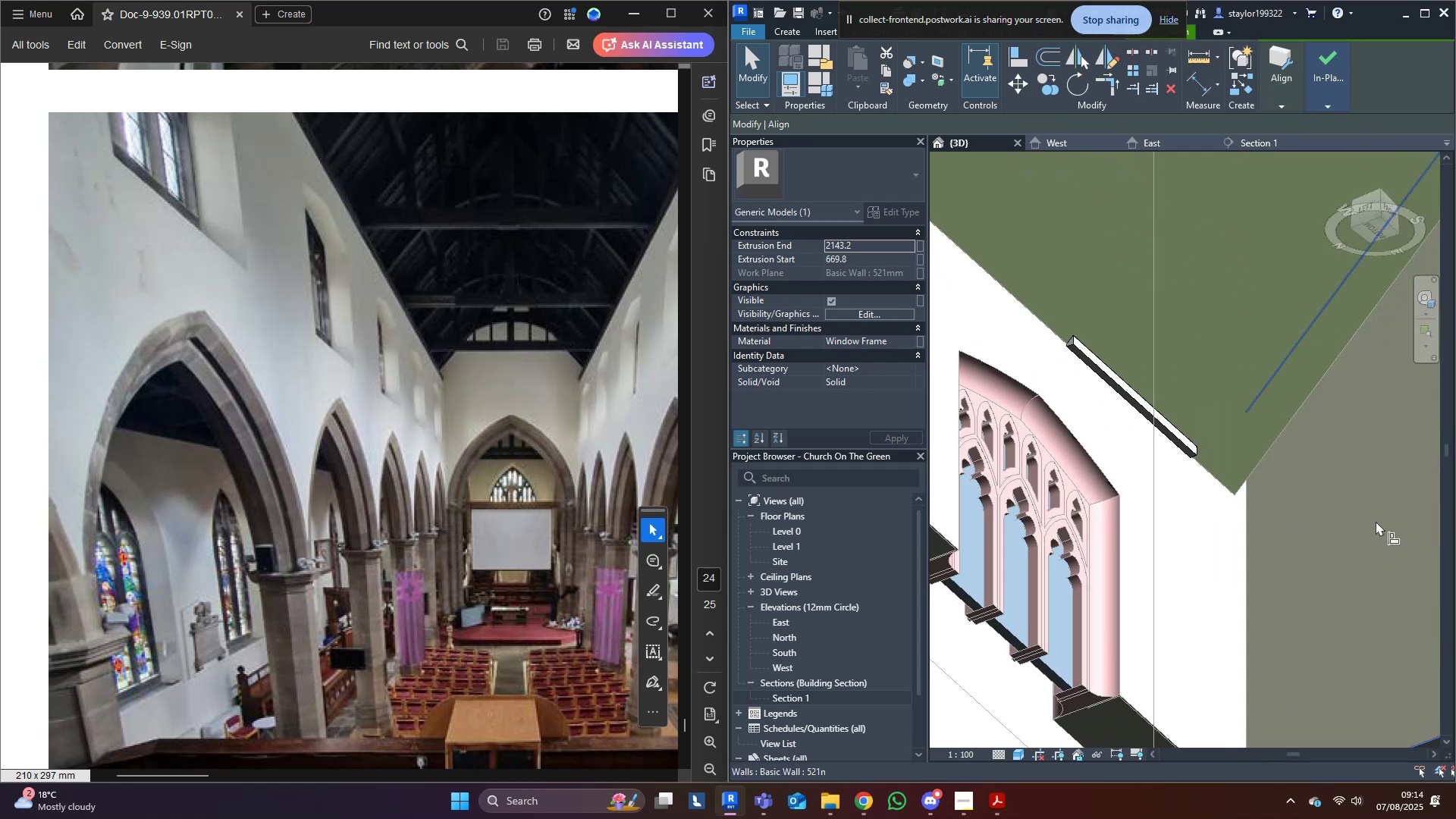 
left_click([1362, 523])
 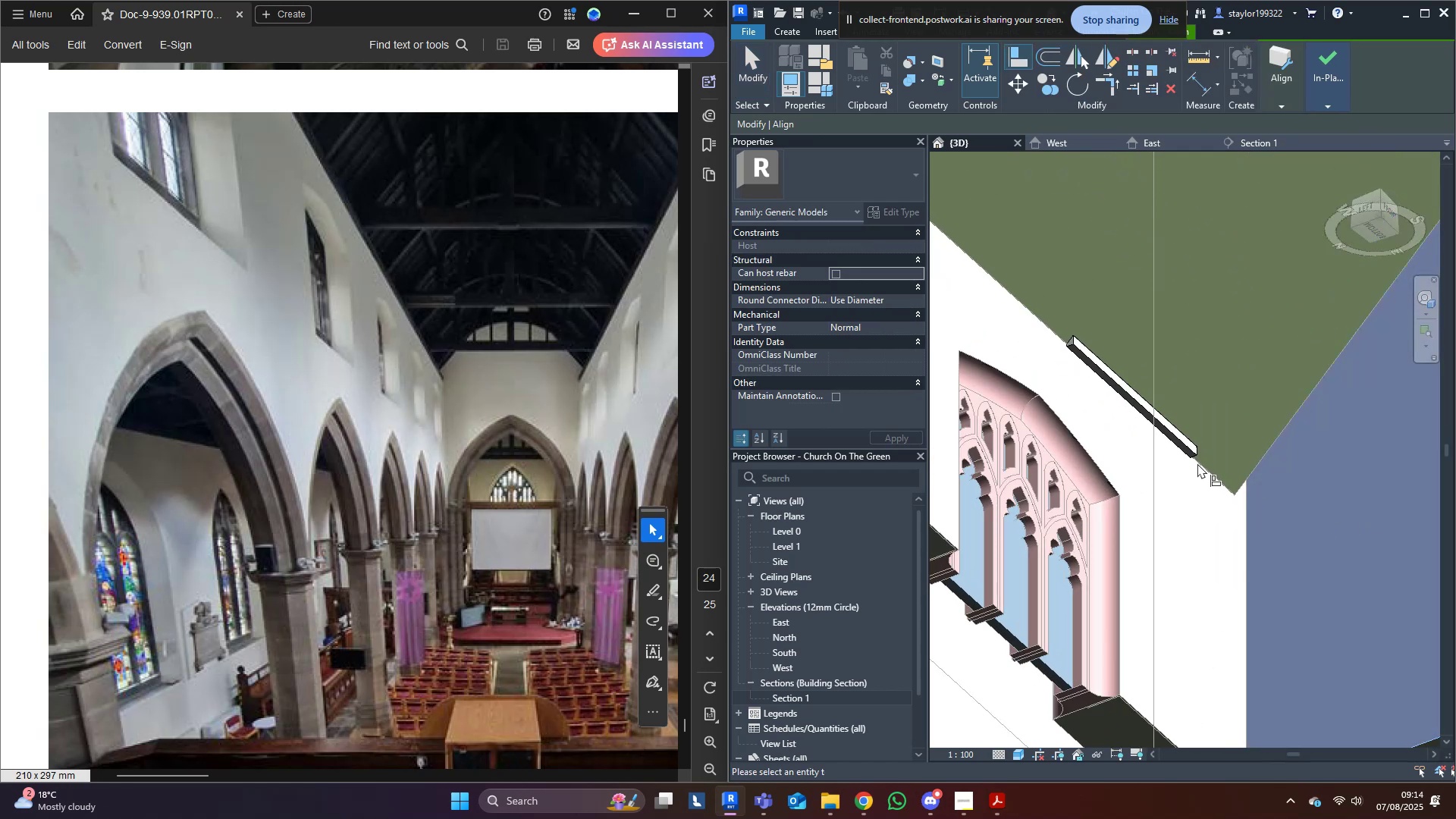 
left_click([1194, 460])
 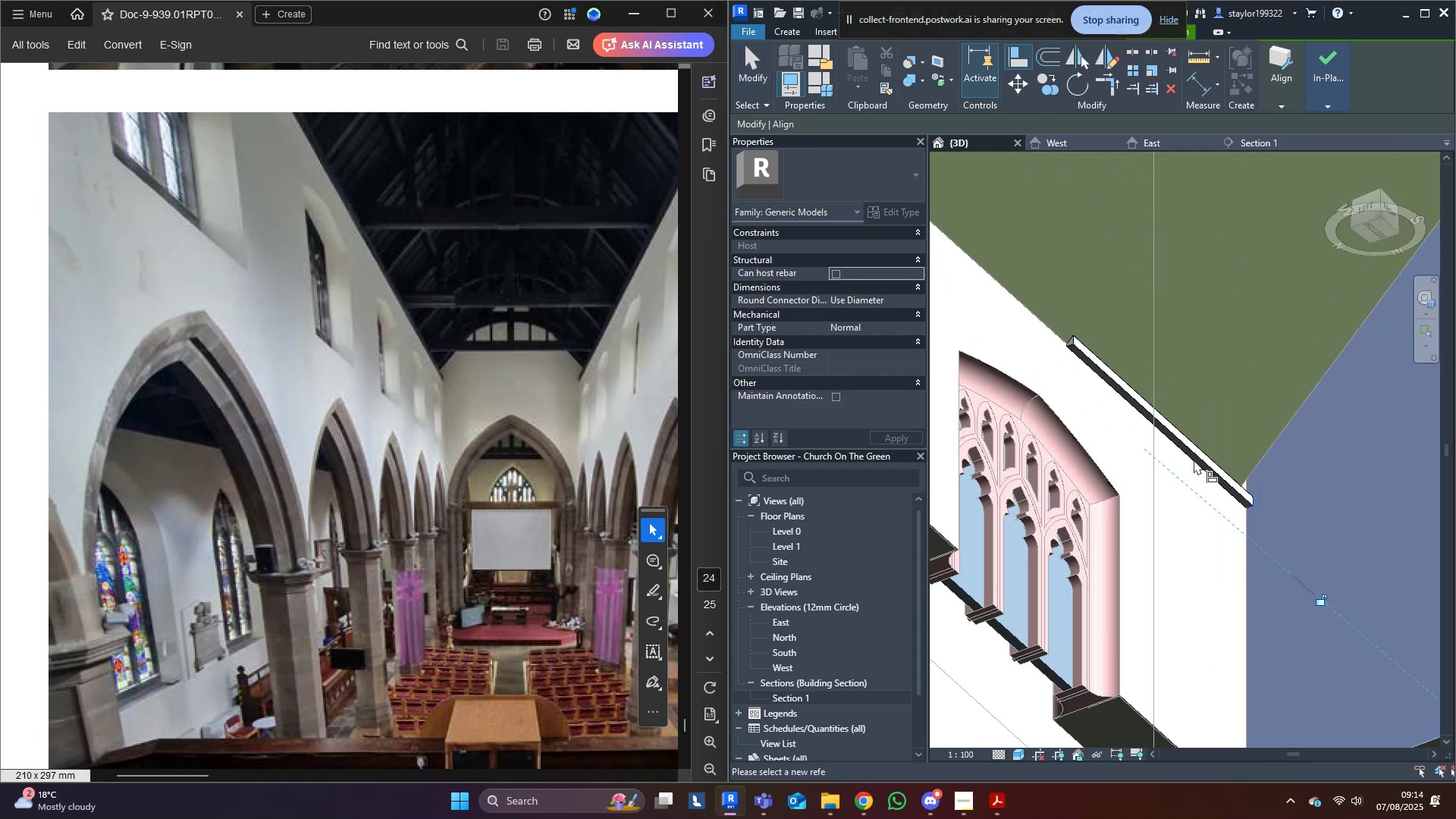 
key(Escape)
 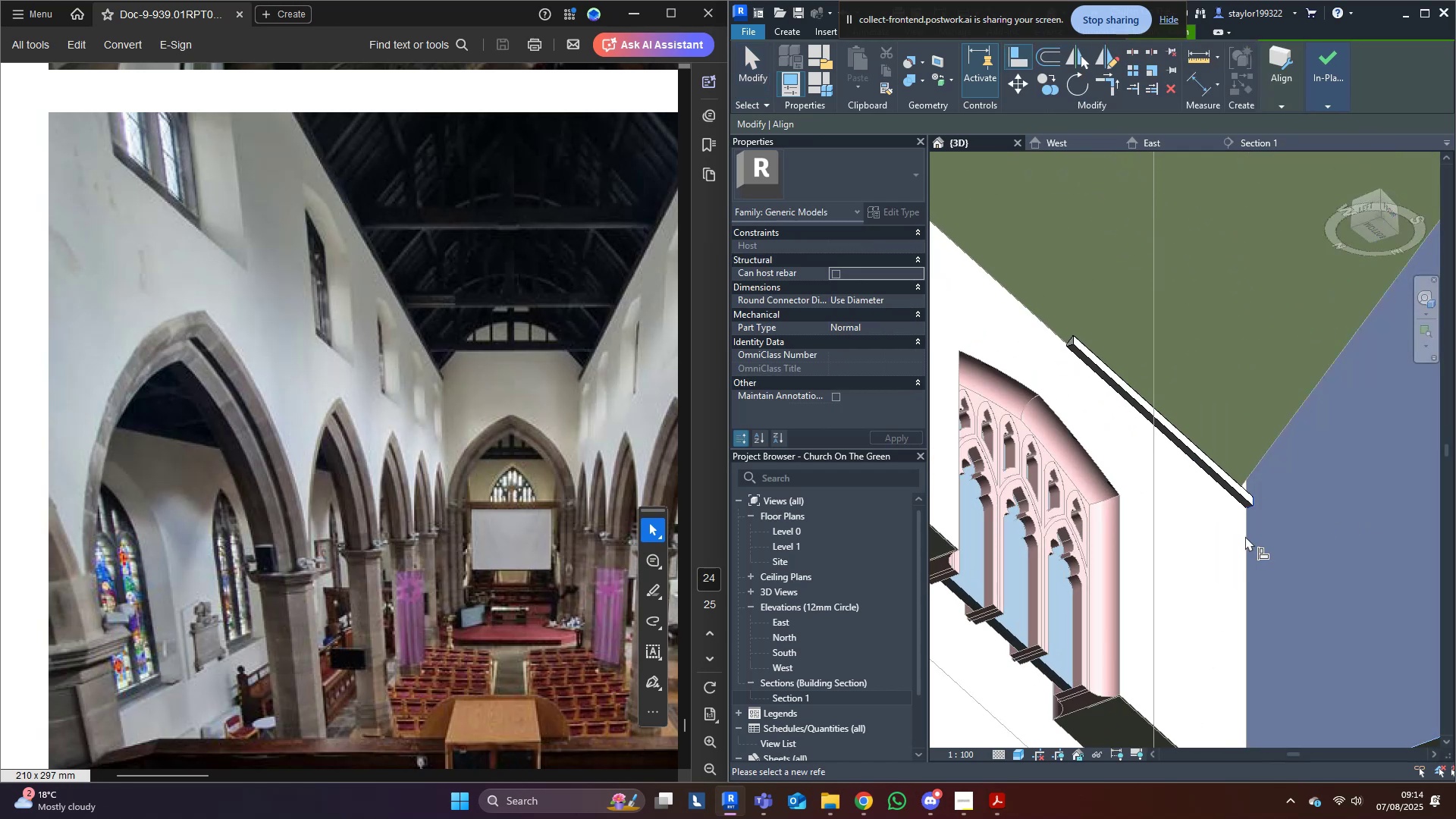 
key(Escape)
 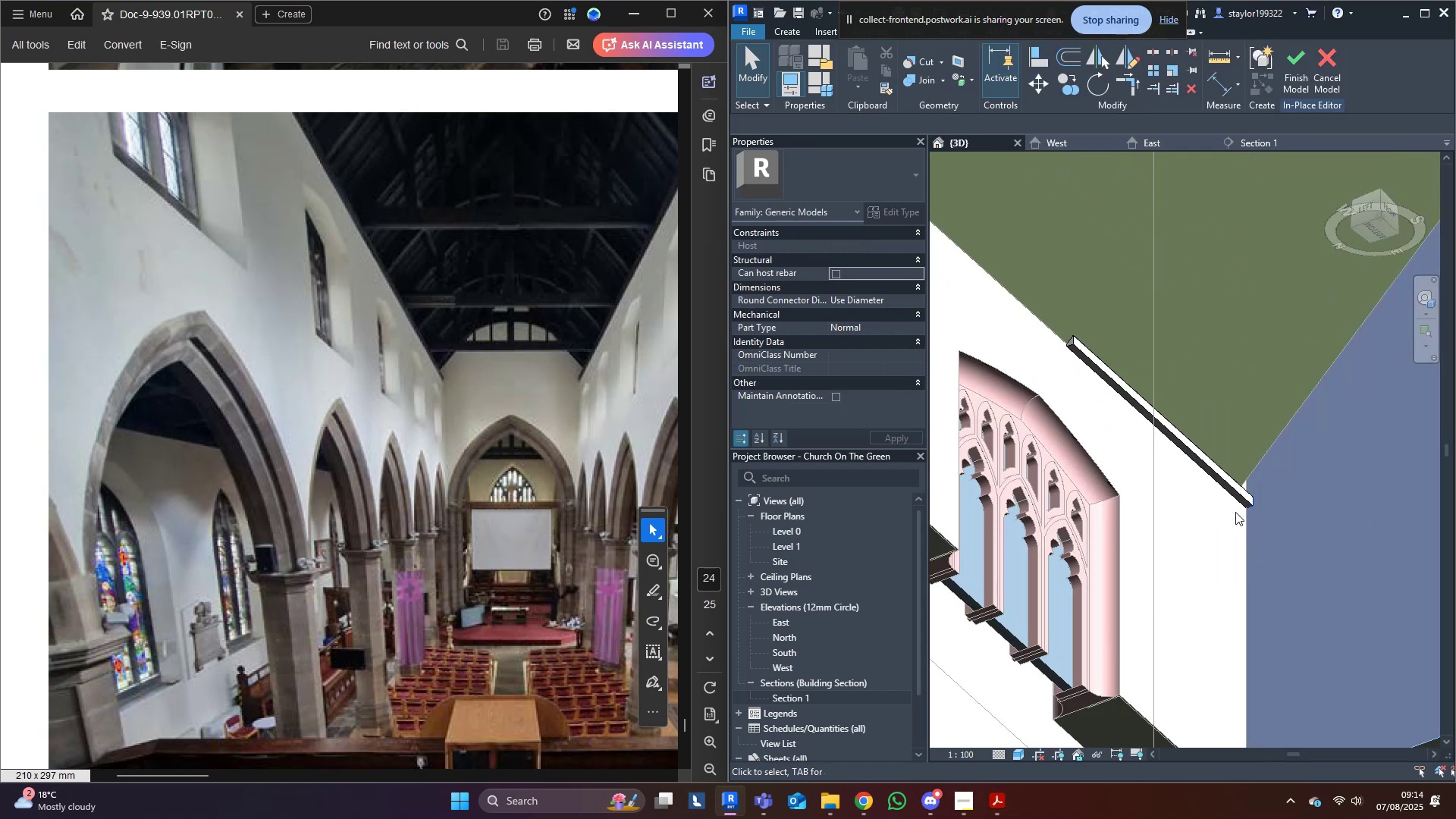 
key(Escape)
 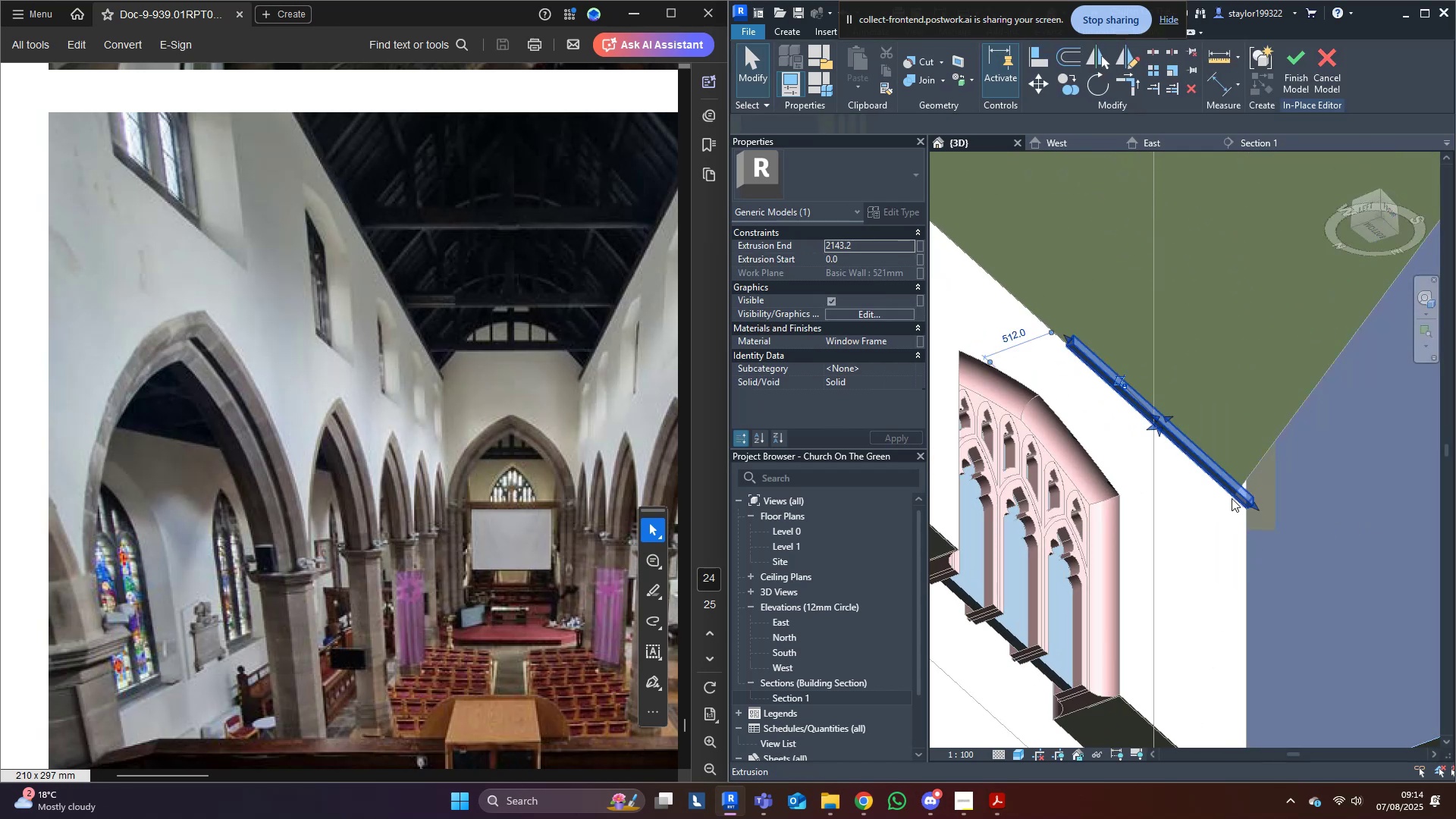 
scroll: coordinate [1244, 554], scroll_direction: down, amount: 3.0
 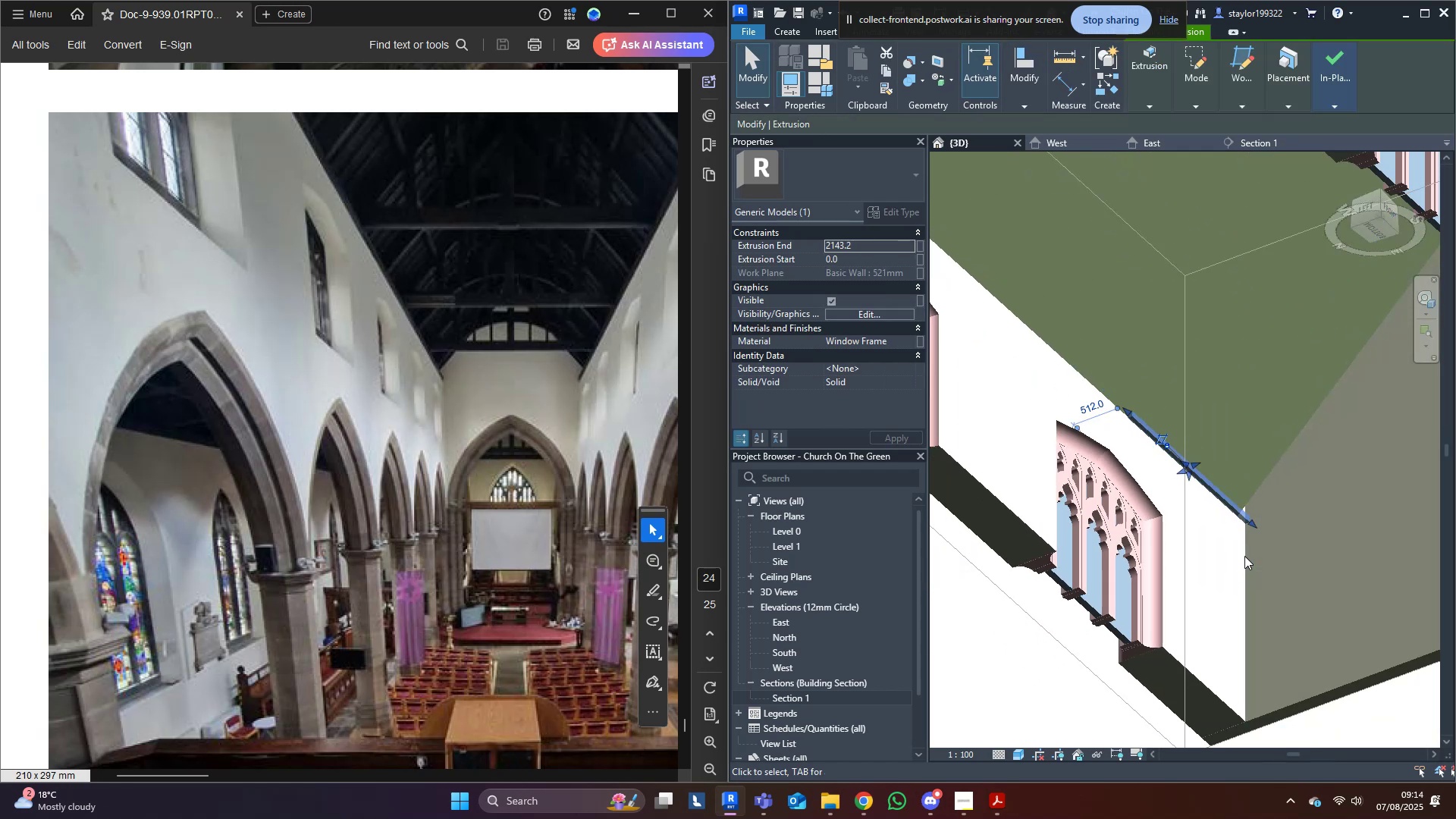 
hold_key(key=ShiftLeft, duration=1.18)
 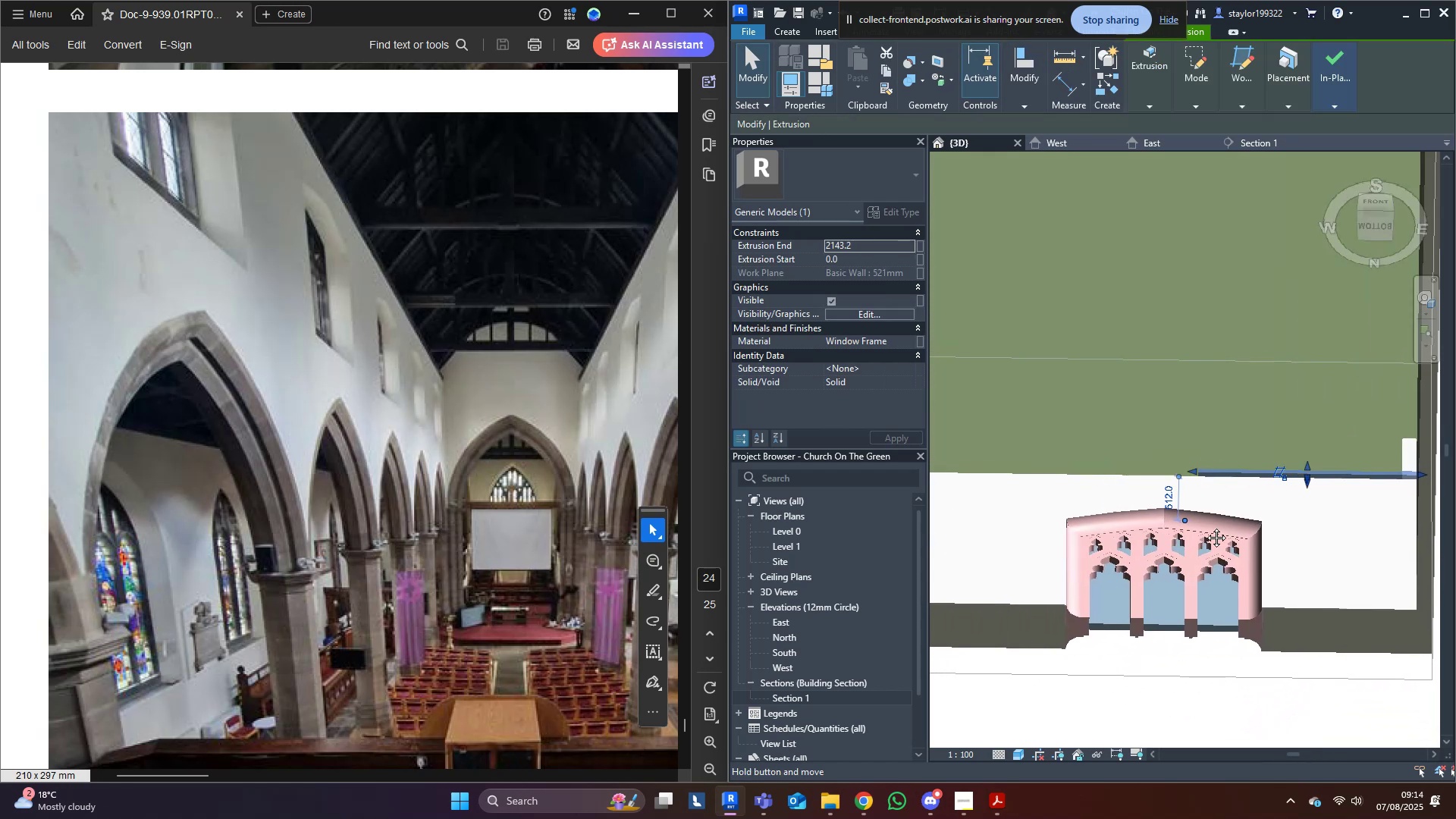 
scroll: coordinate [1381, 541], scroll_direction: down, amount: 9.0
 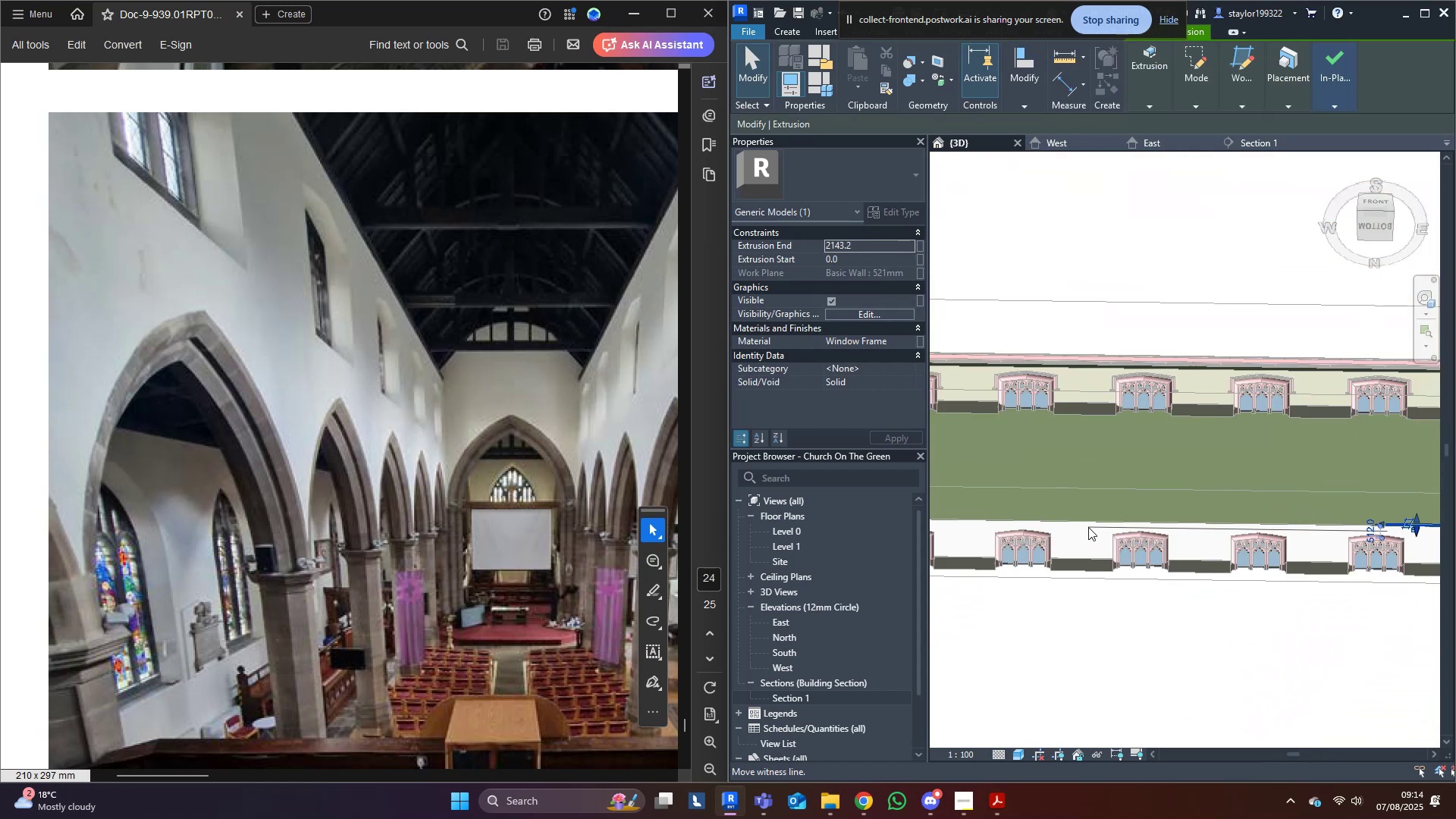 
scroll: coordinate [1379, 531], scroll_direction: up, amount: 7.0
 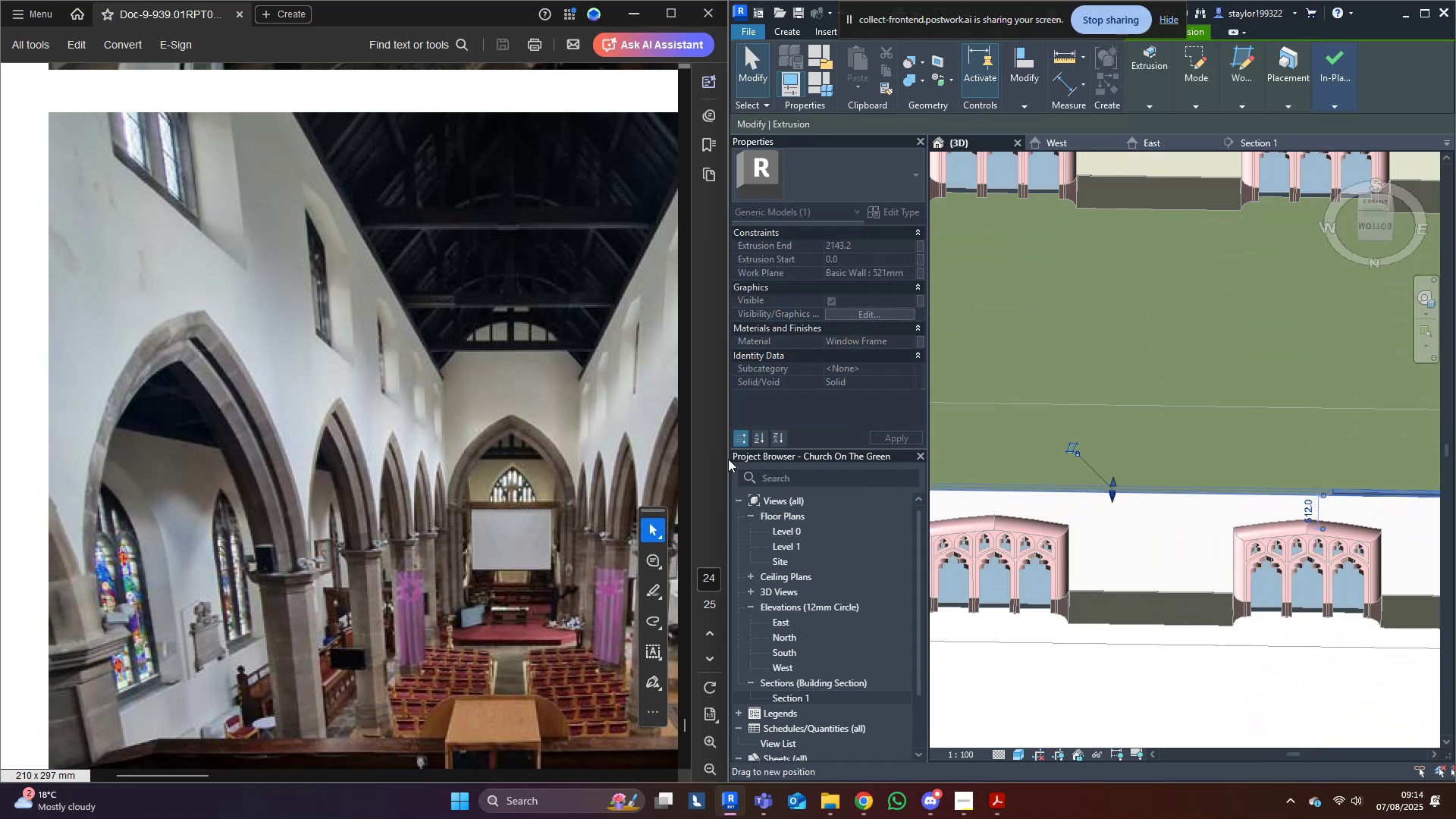 
scroll: coordinate [1200, 539], scroll_direction: down, amount: 6.0
 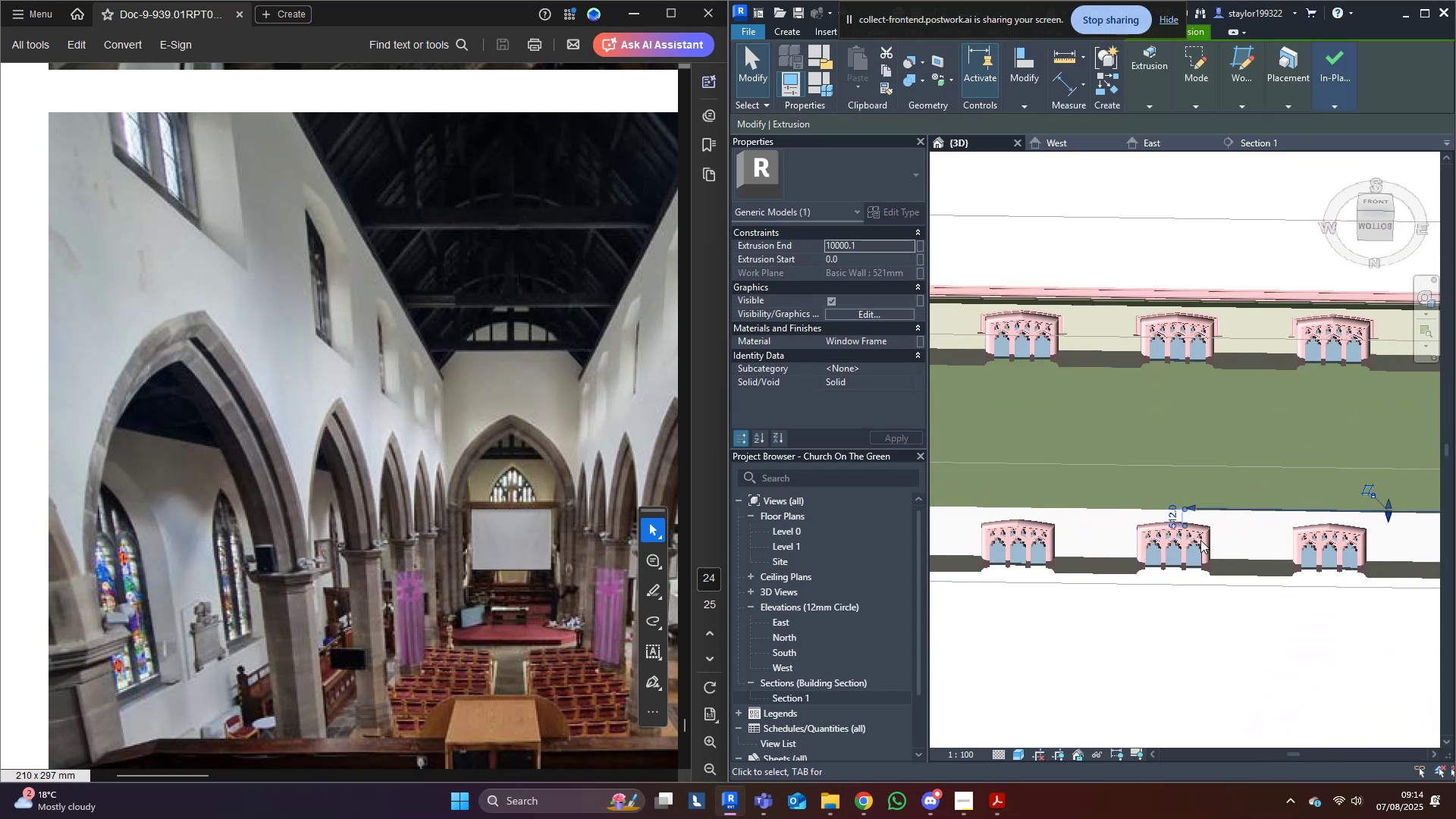 
hold_key(key=ShiftLeft, duration=0.41)
 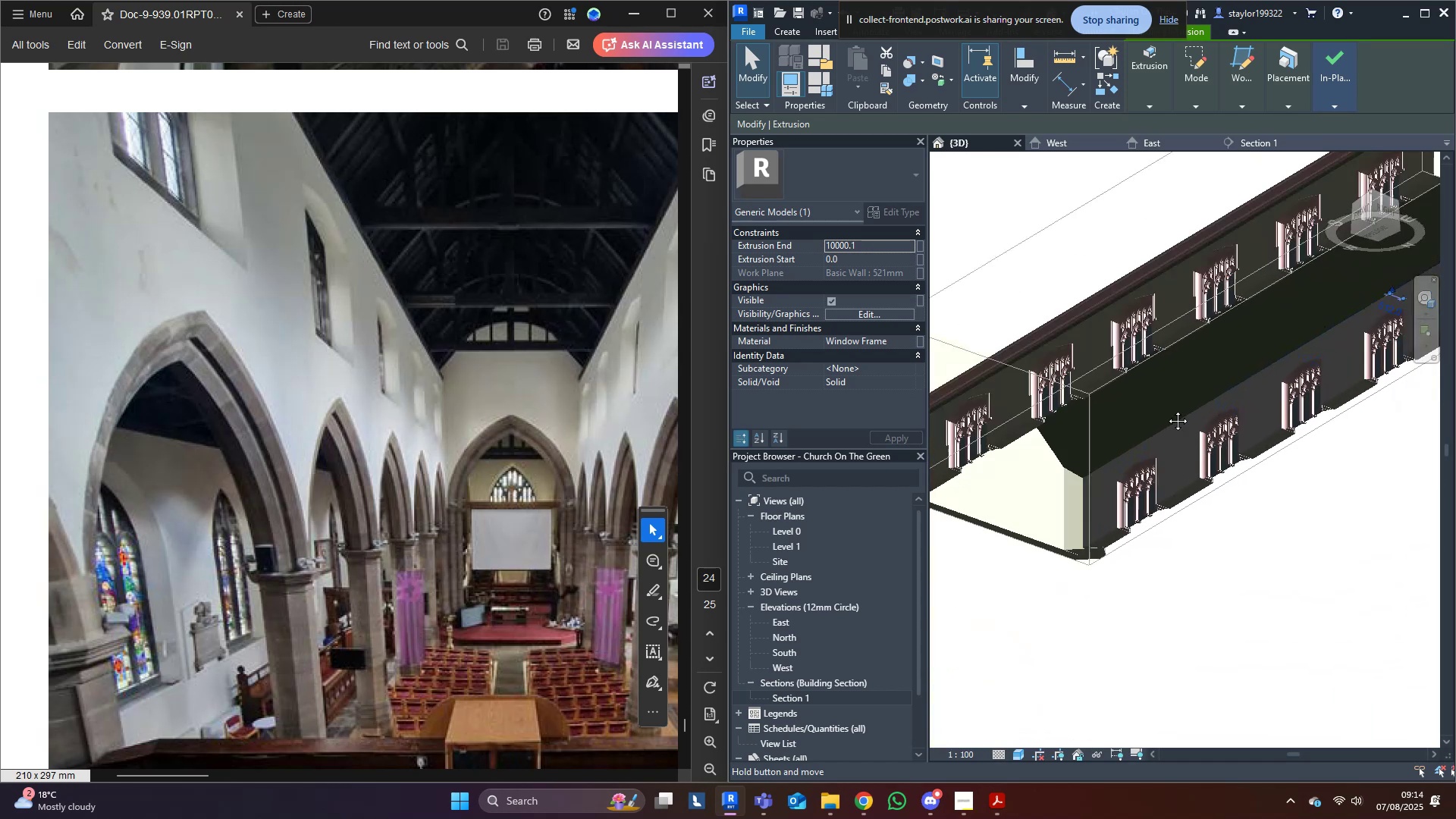 
scroll: coordinate [1131, 494], scroll_direction: up, amount: 3.0
 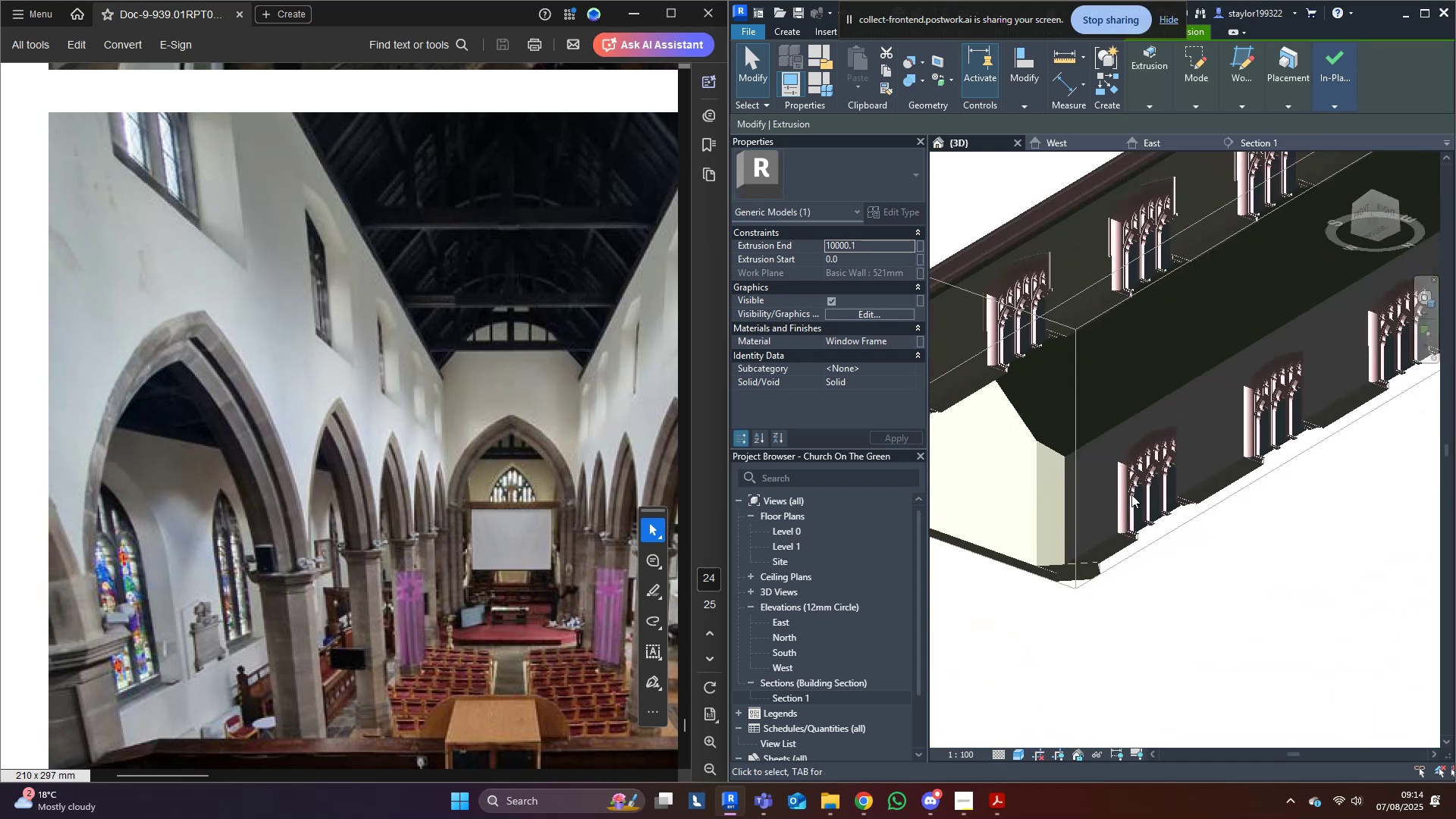 
type(al)
 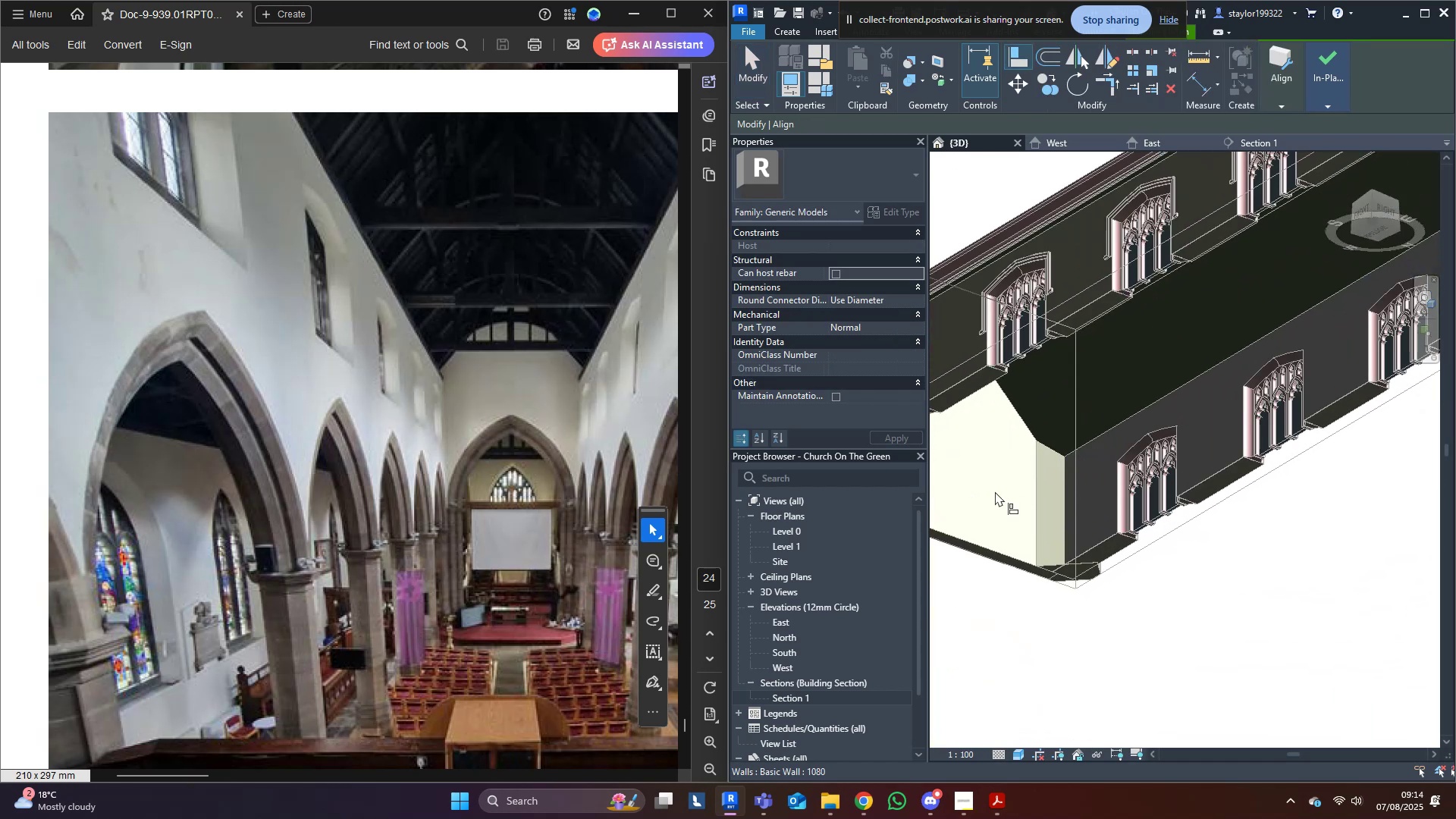 
left_click([995, 491])
 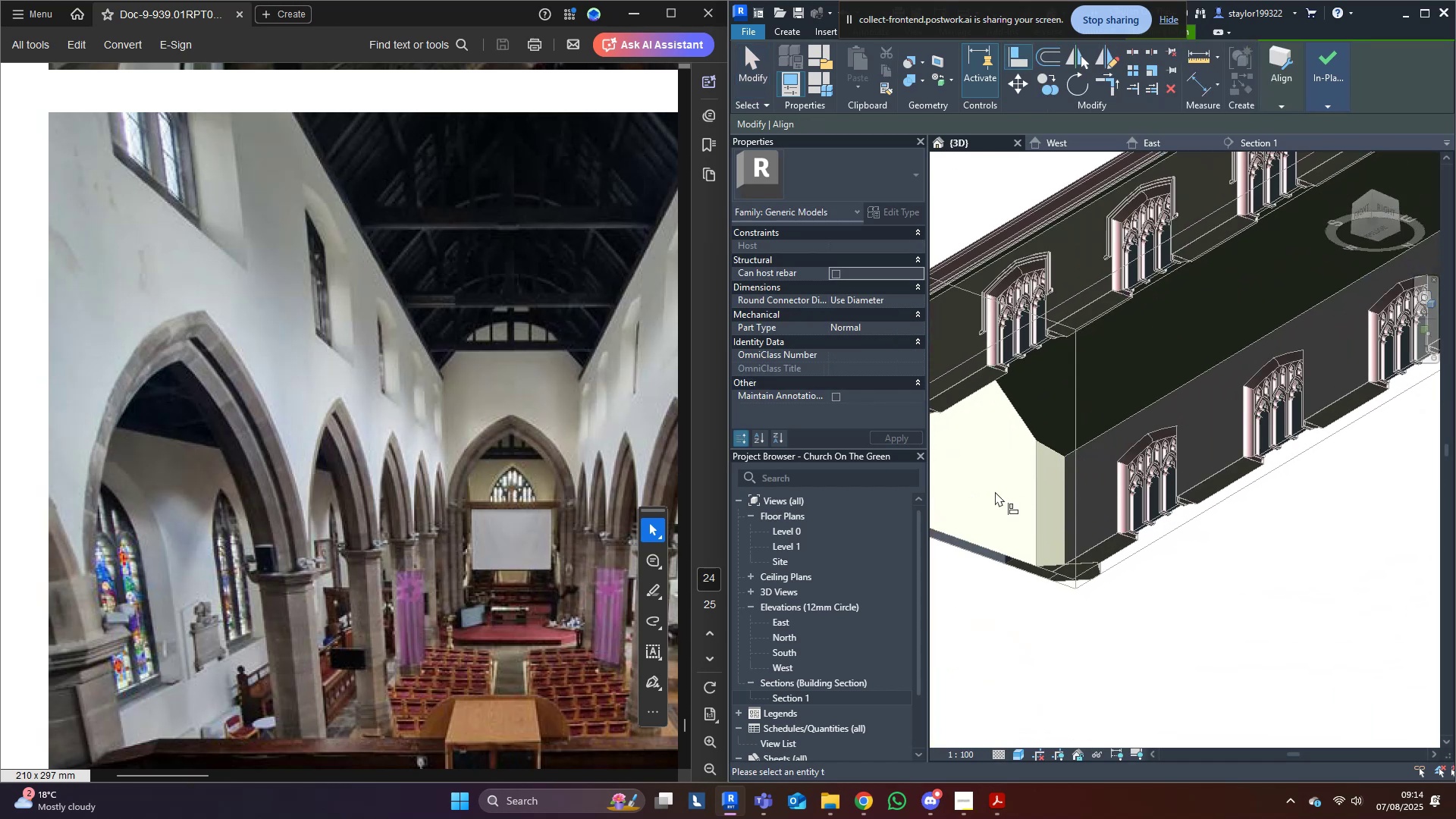 
scroll: coordinate [995, 491], scroll_direction: down, amount: 3.0
 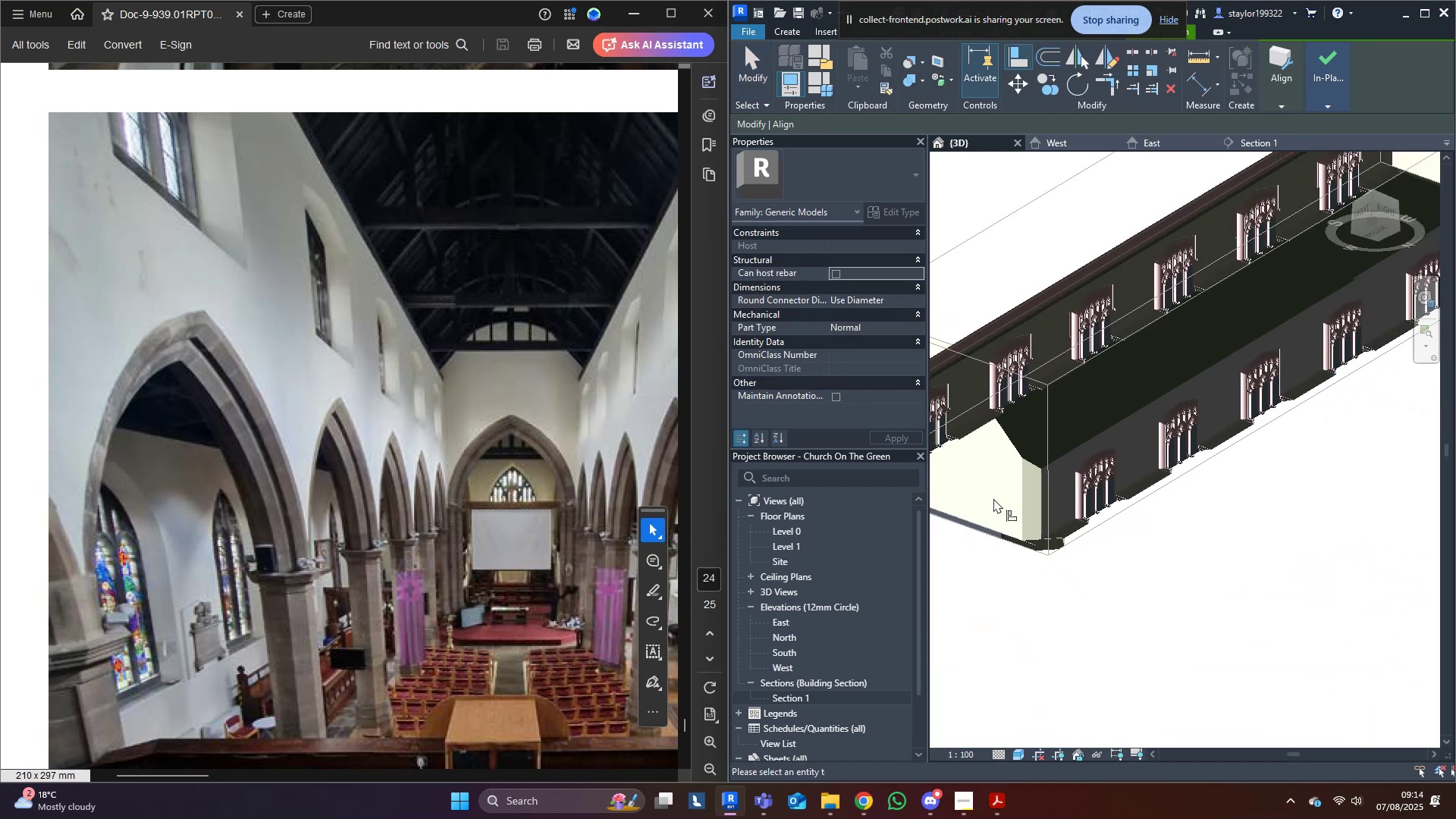 
hold_key(key=ShiftLeft, duration=0.58)
 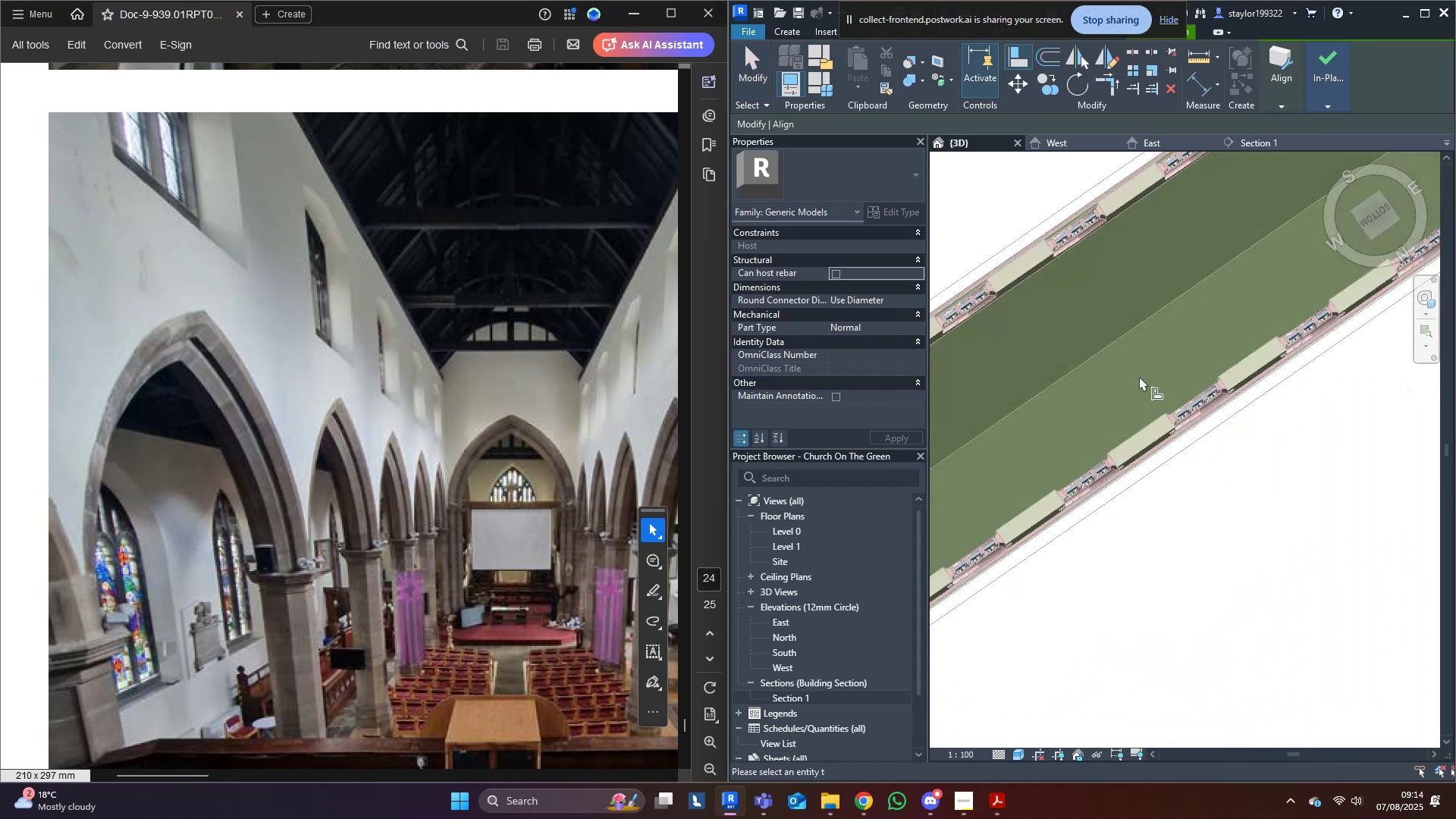 
scroll: coordinate [1064, 511], scroll_direction: down, amount: 4.0
 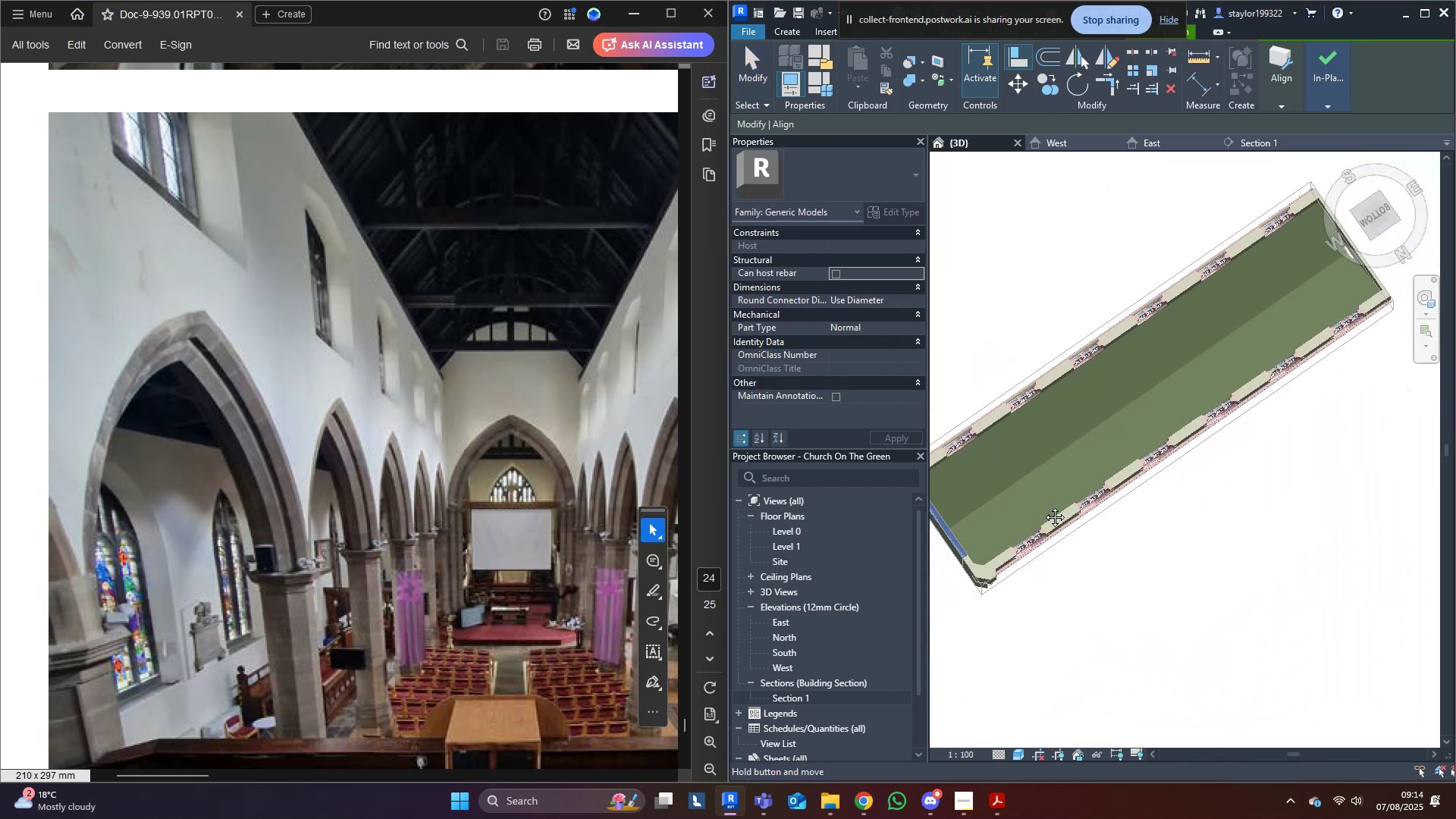 
key(Shift+ShiftLeft)
 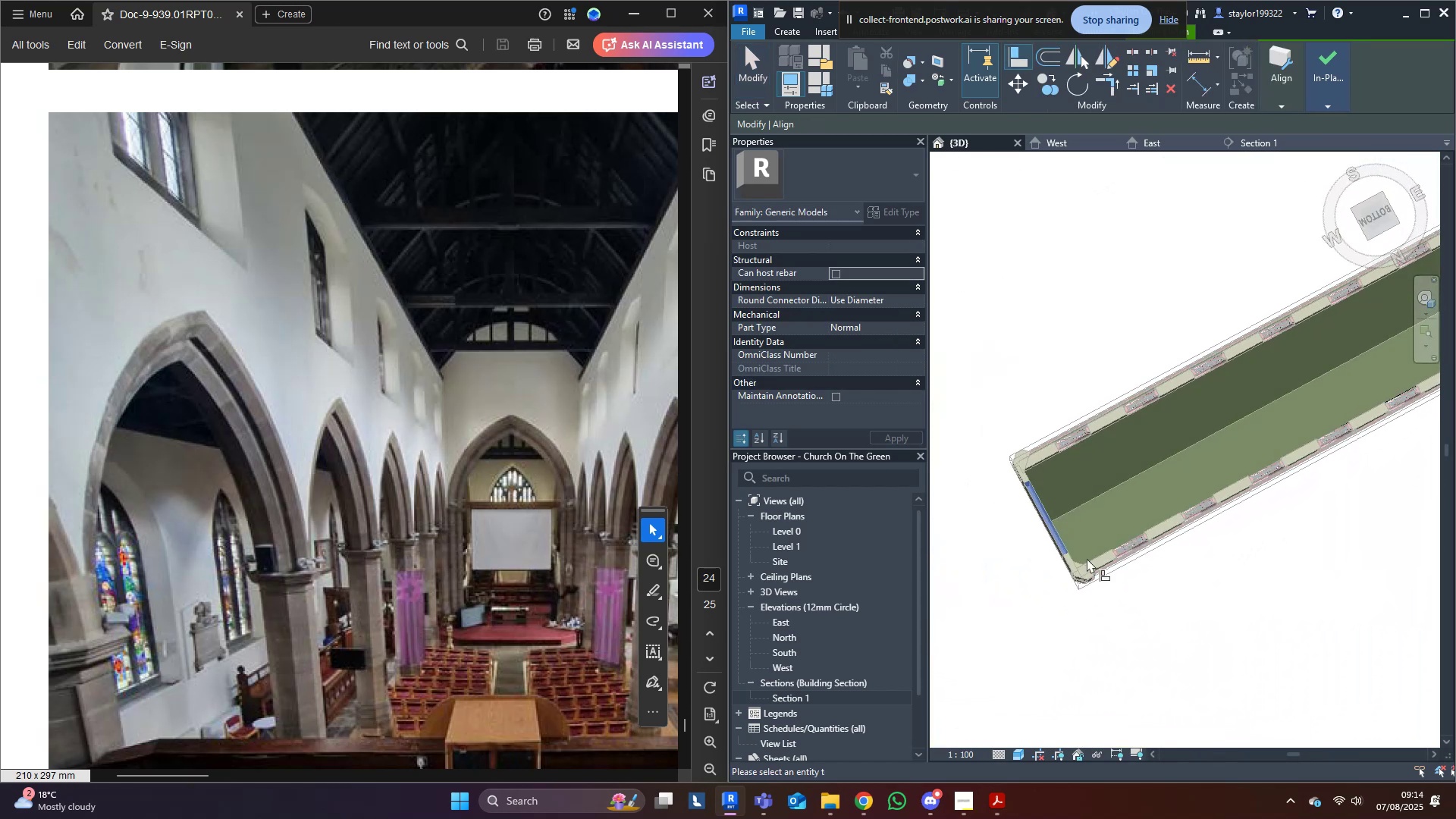 
key(Shift+ShiftLeft)
 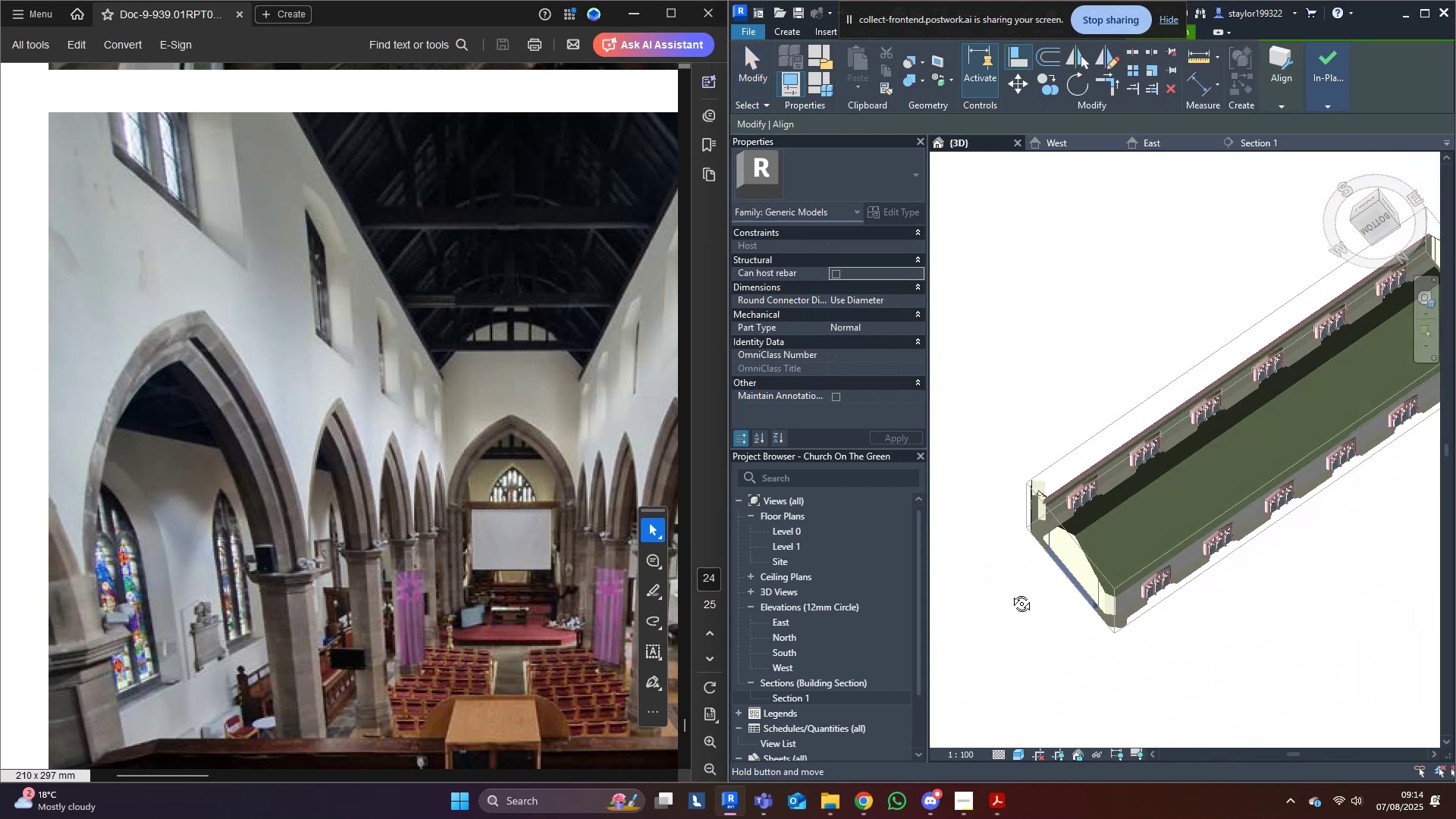 
scroll: coordinate [1106, 506], scroll_direction: up, amount: 4.0
 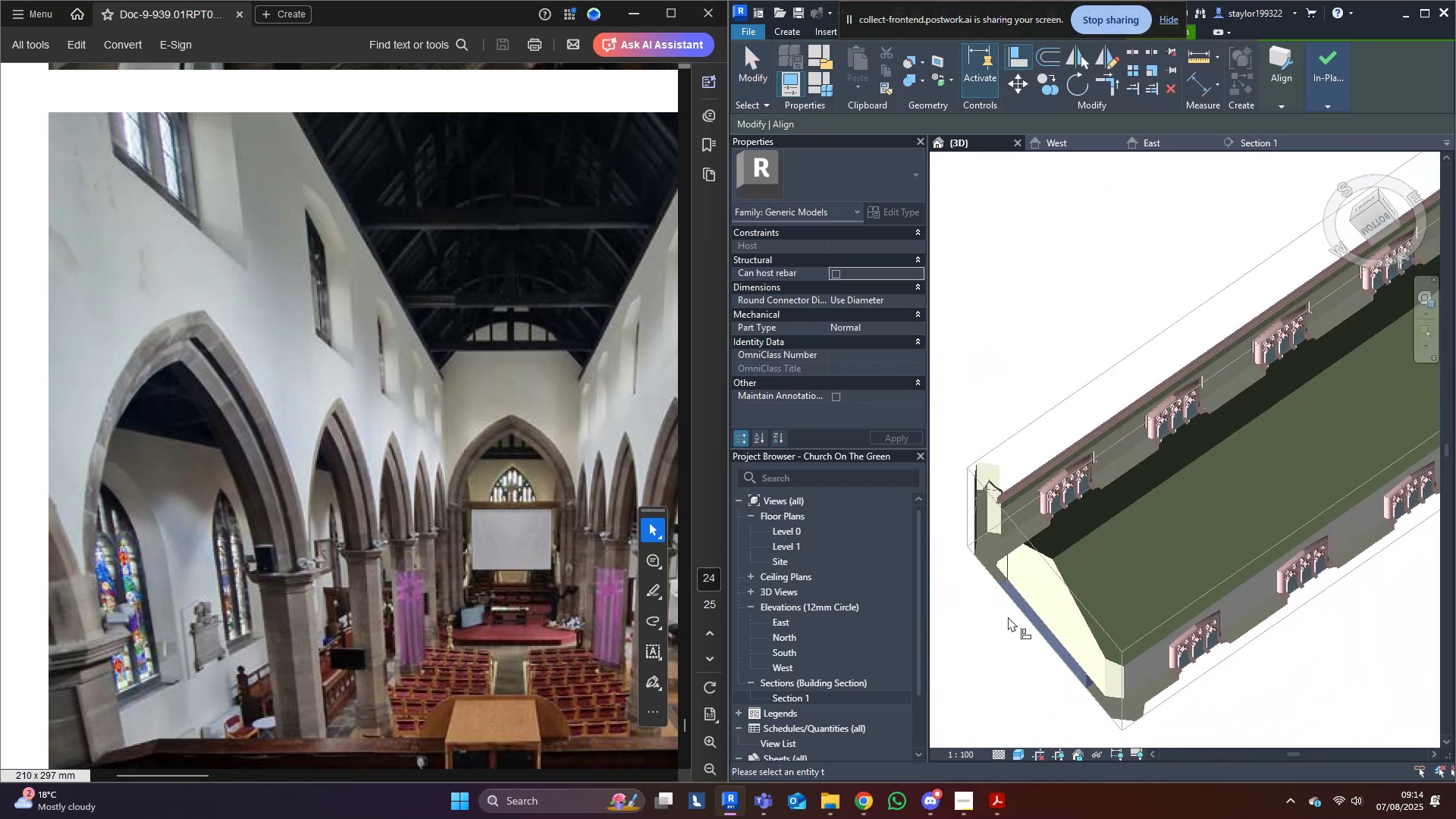 
key(Tab)
 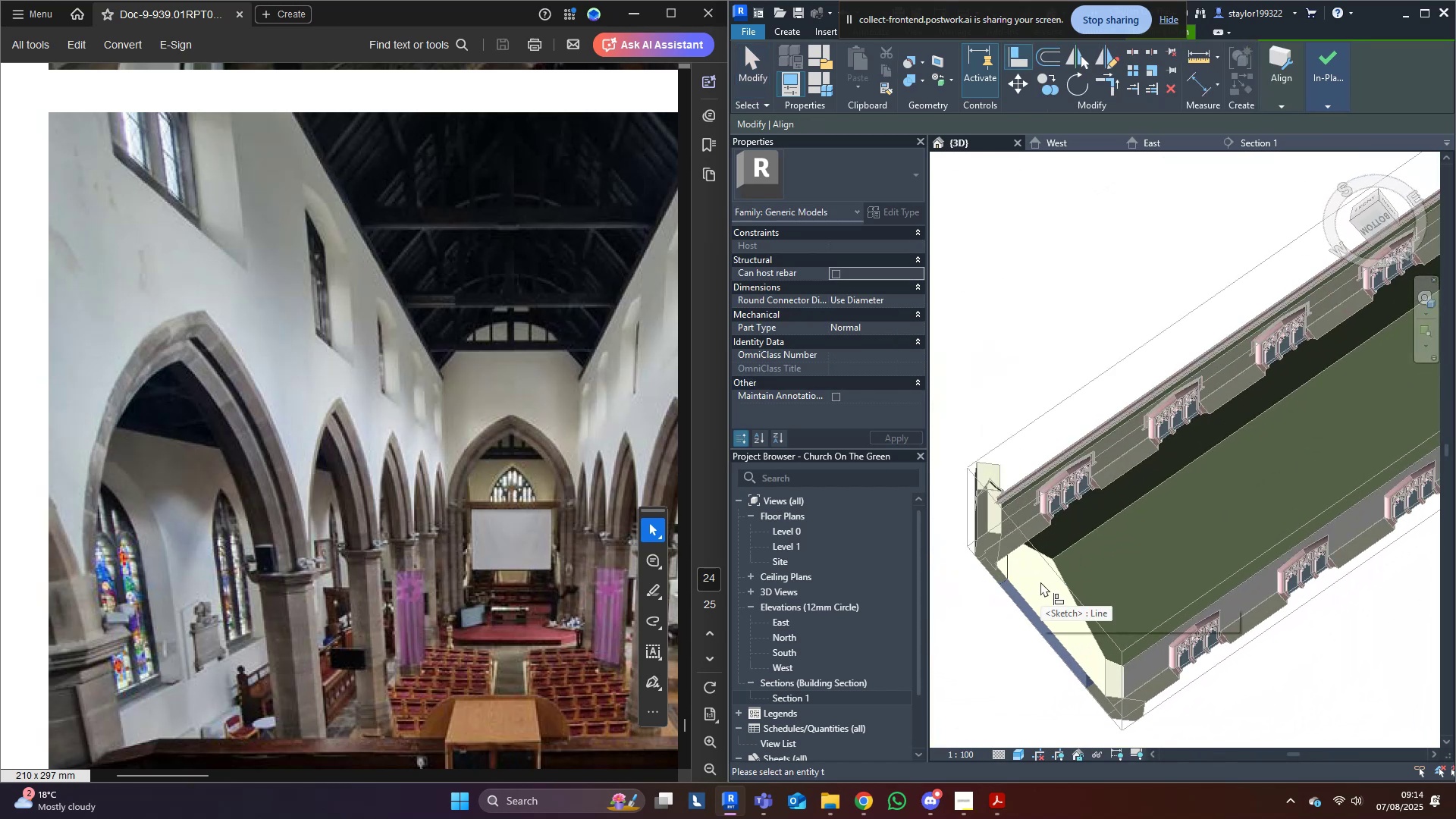 
key(Tab)
 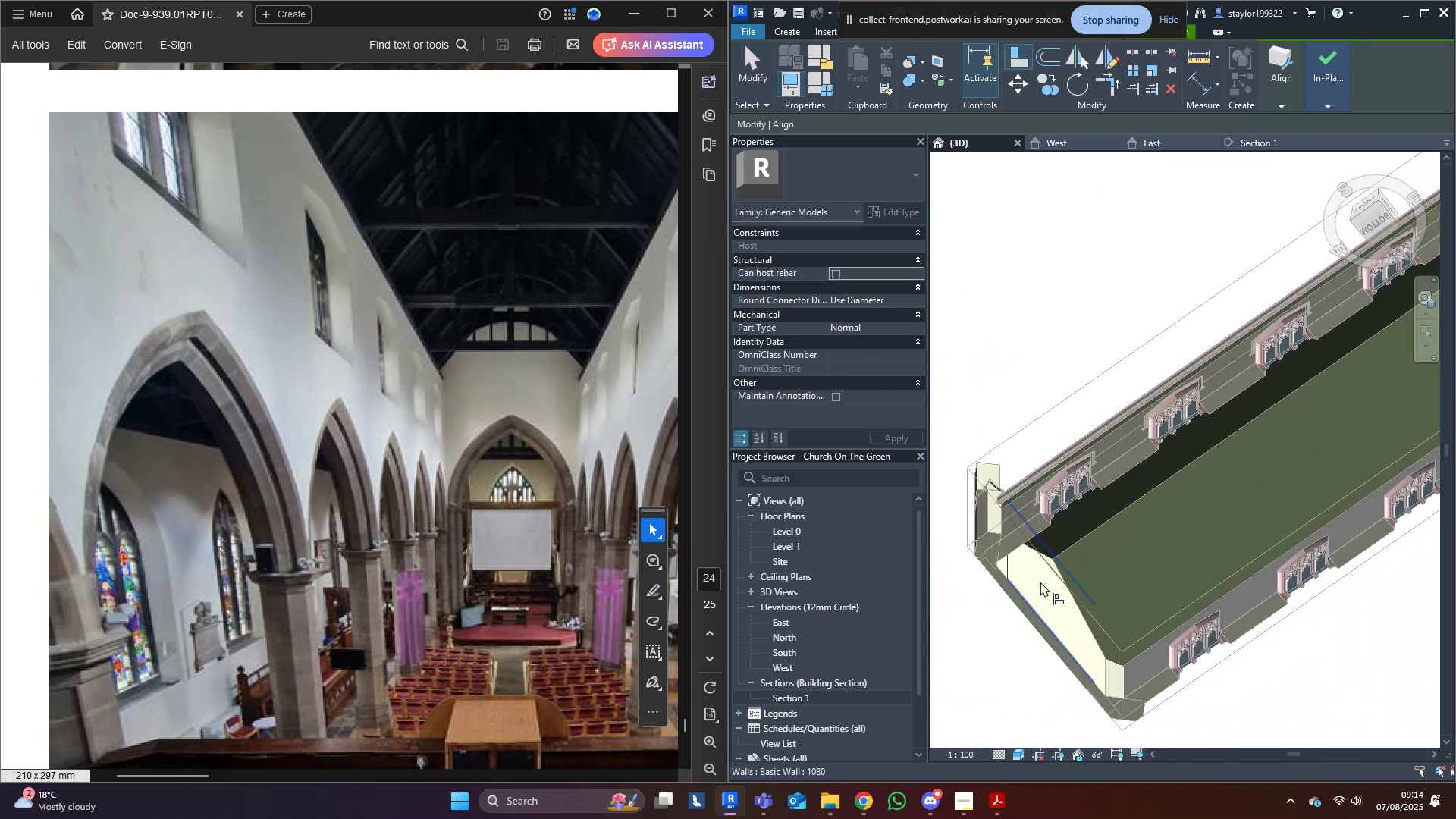 
key(Tab)
 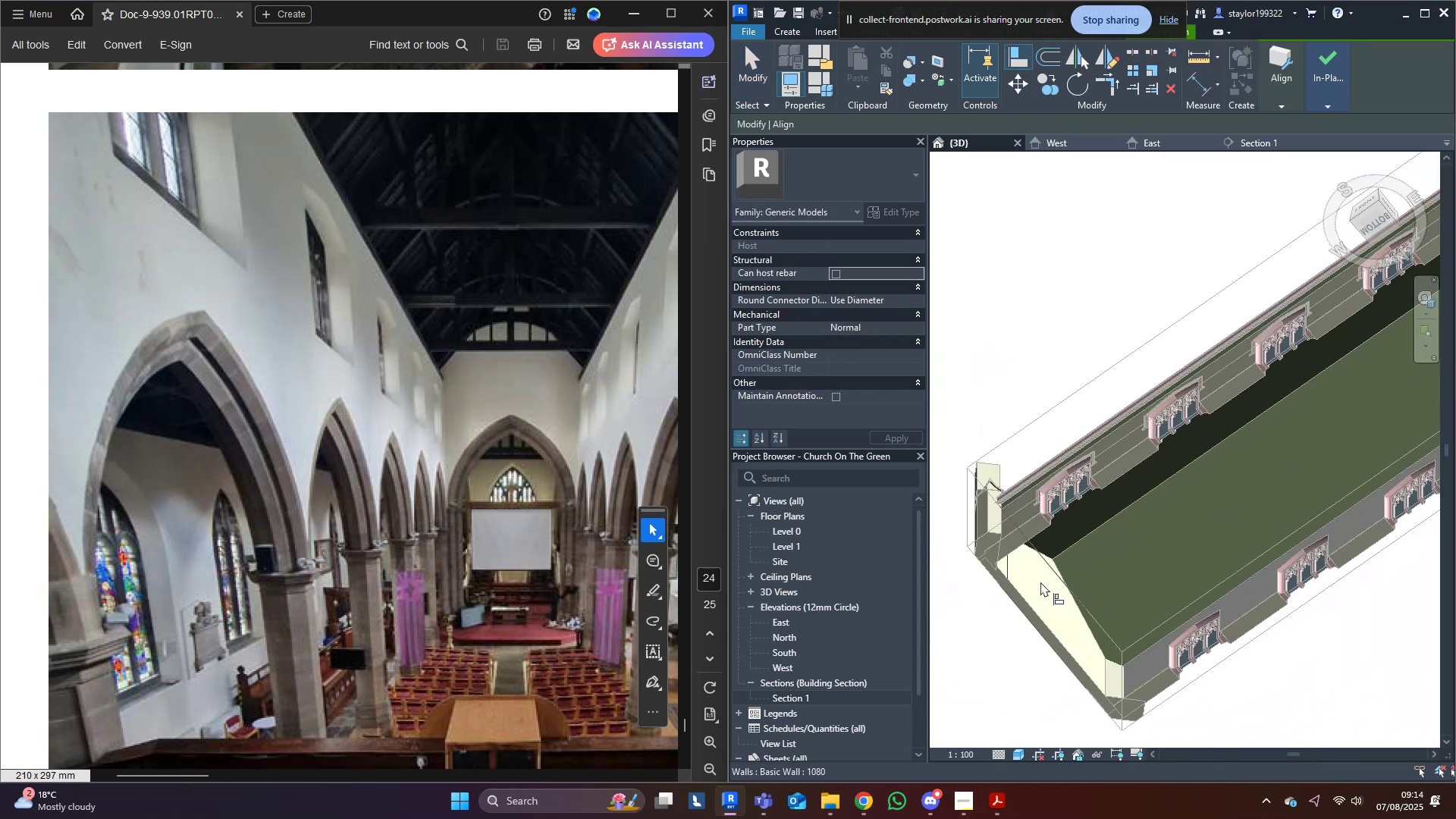 
left_click([1040, 582])
 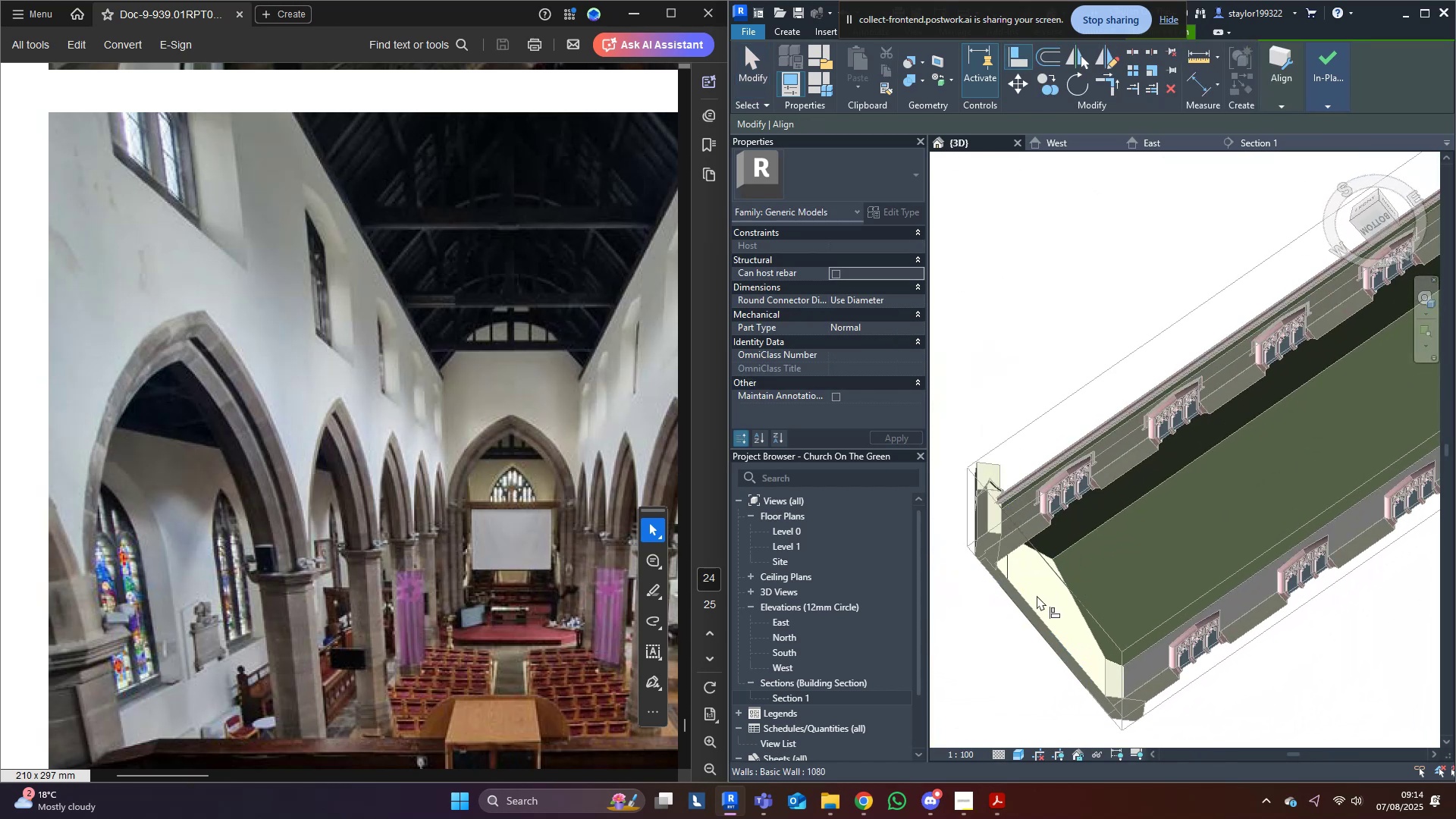 
middle_click([1037, 595])
 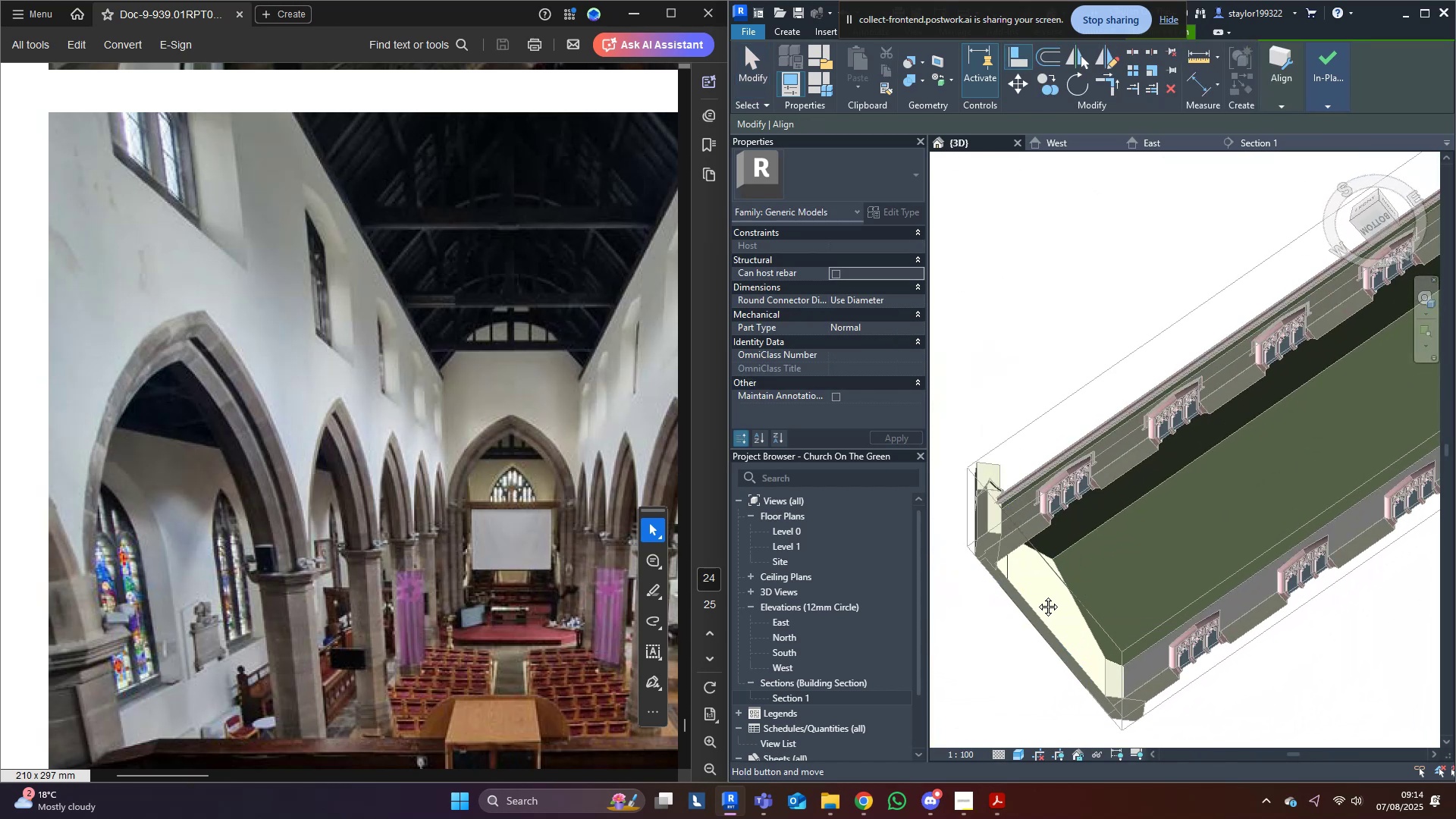 
type(al)
key(Tab)
key(Tab)
 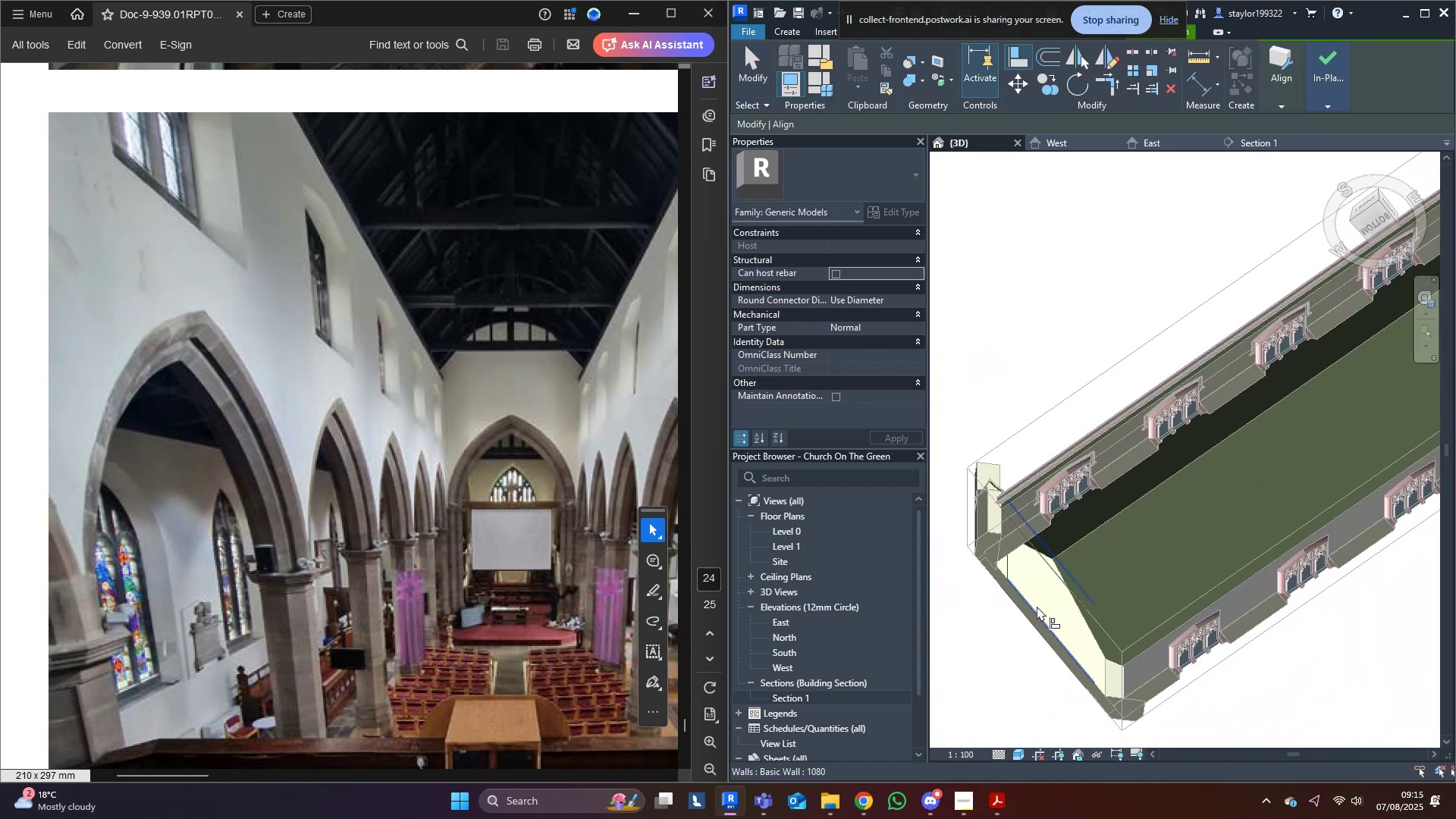 
left_click([1037, 606])
 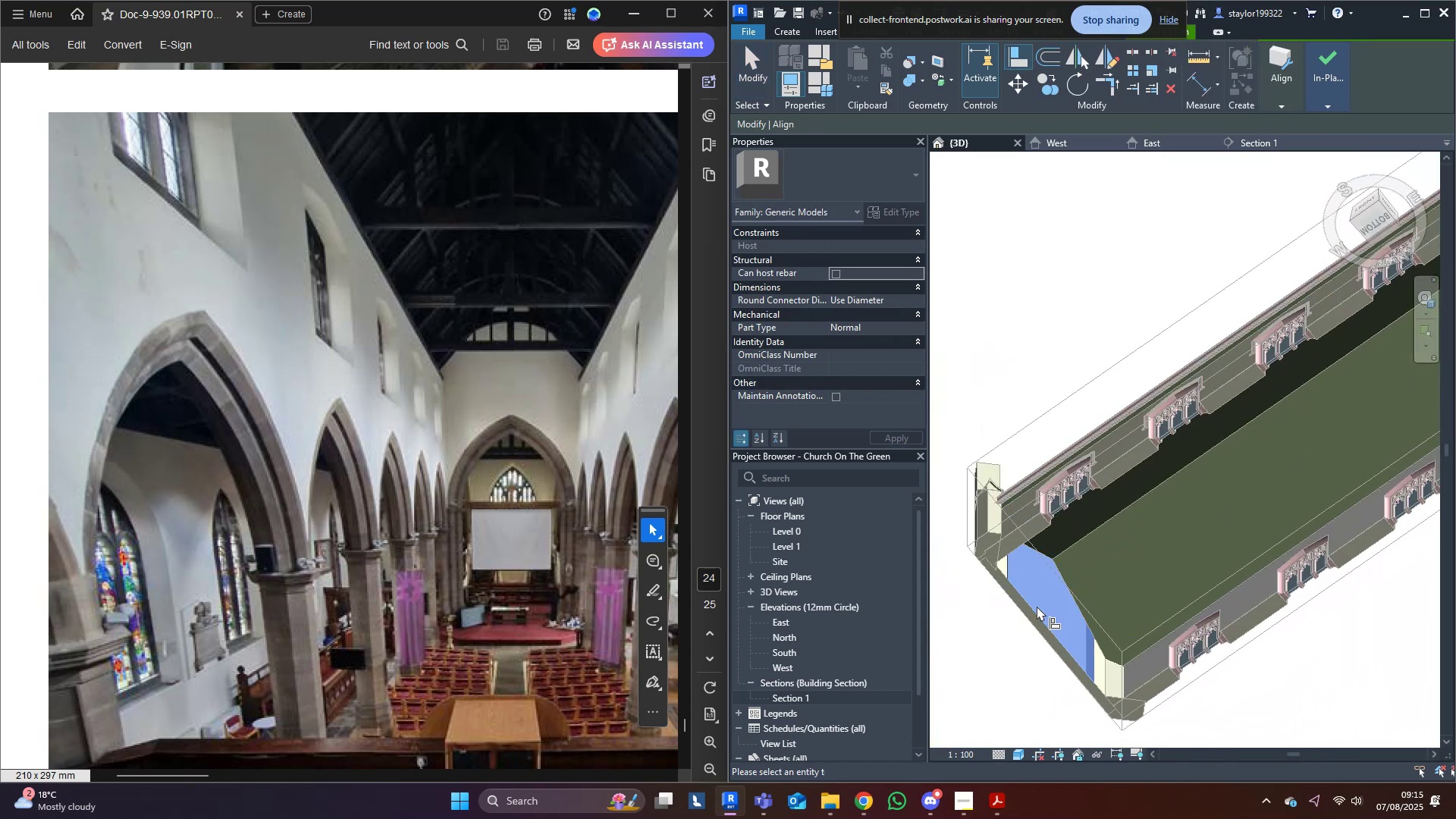 
scroll: coordinate [1037, 606], scroll_direction: down, amount: 3.0
 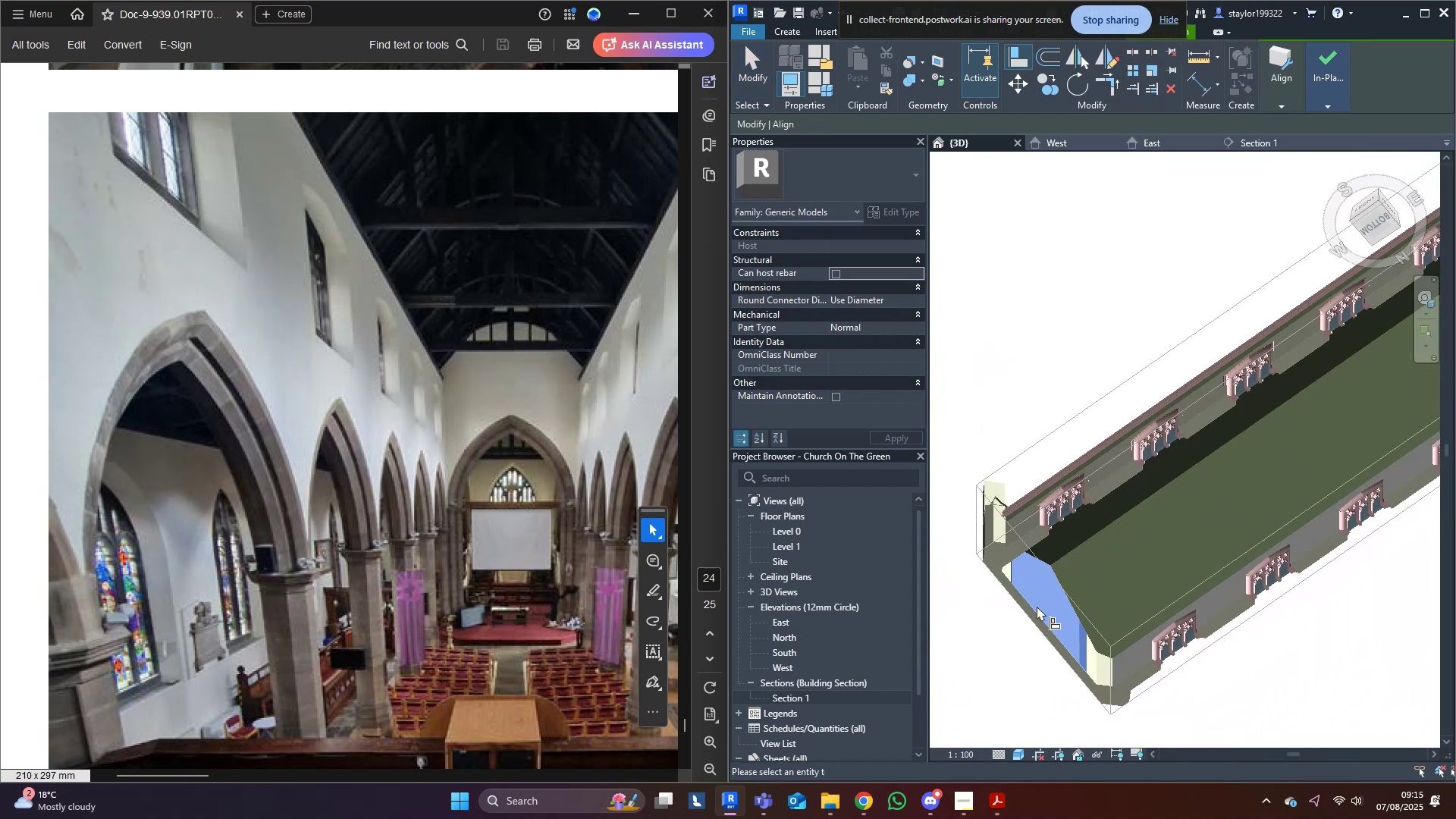 
hold_key(key=ShiftLeft, duration=0.4)
 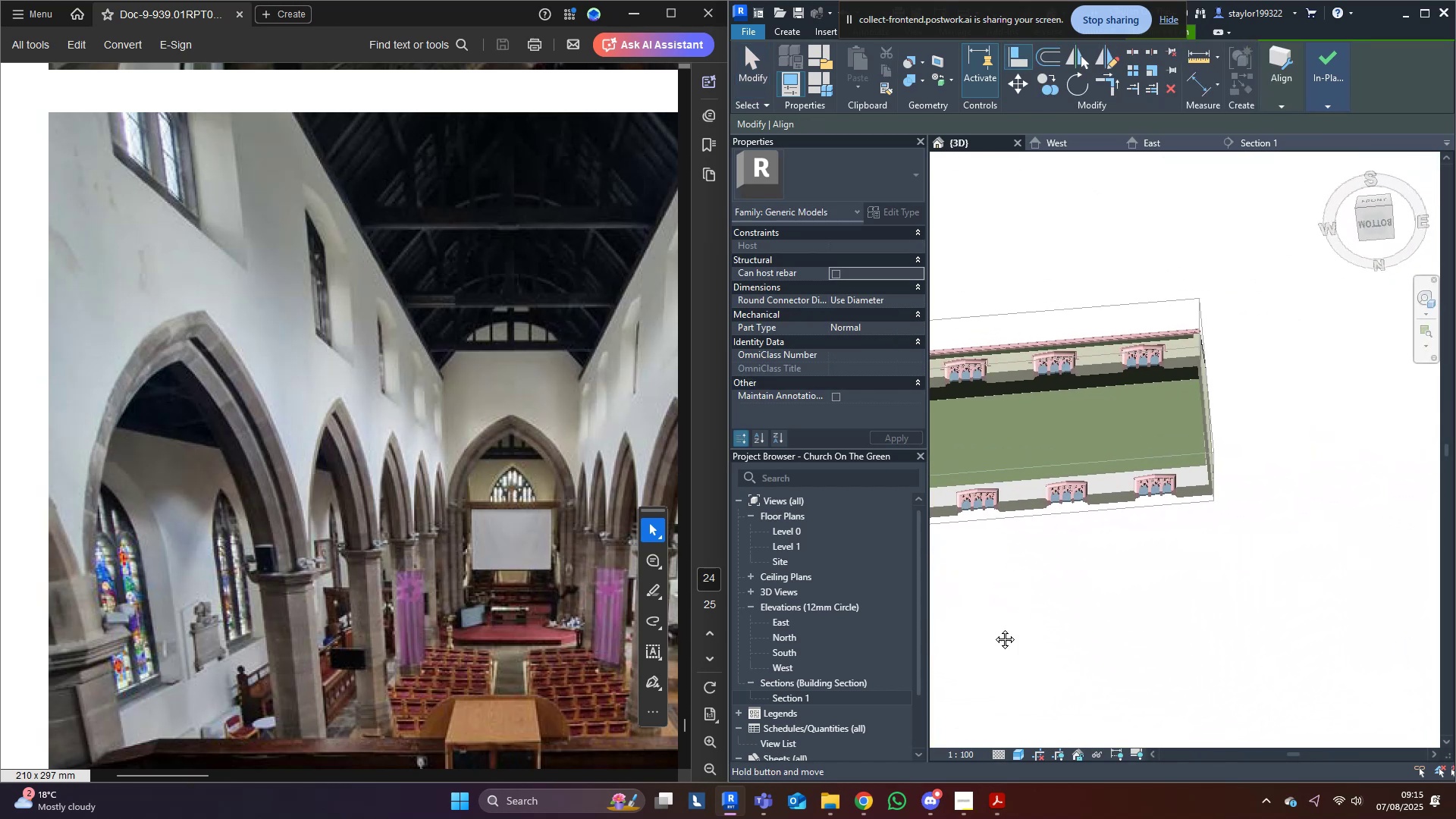 
scroll: coordinate [1228, 500], scroll_direction: up, amount: 6.0
 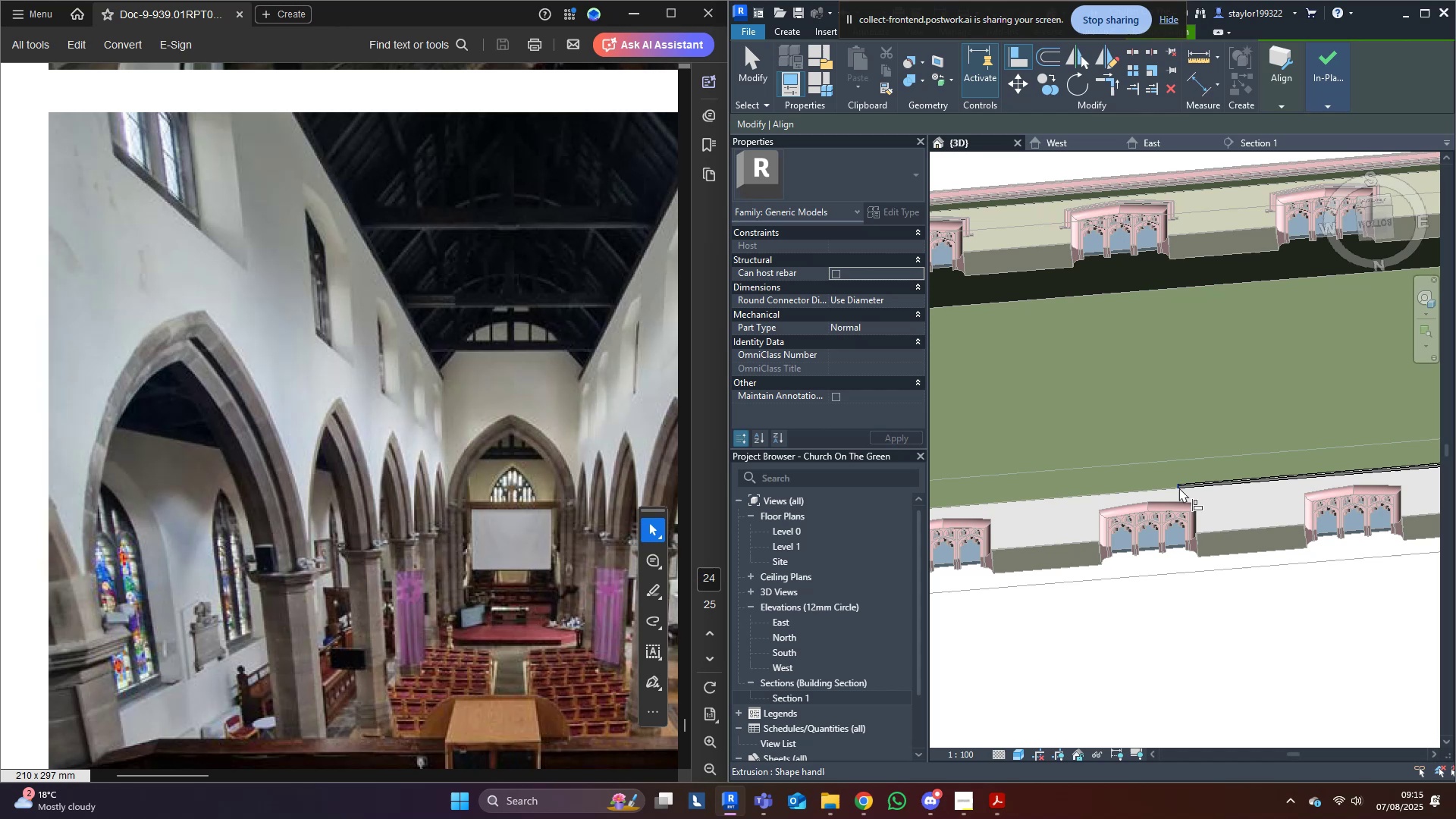 
left_click([1179, 488])
 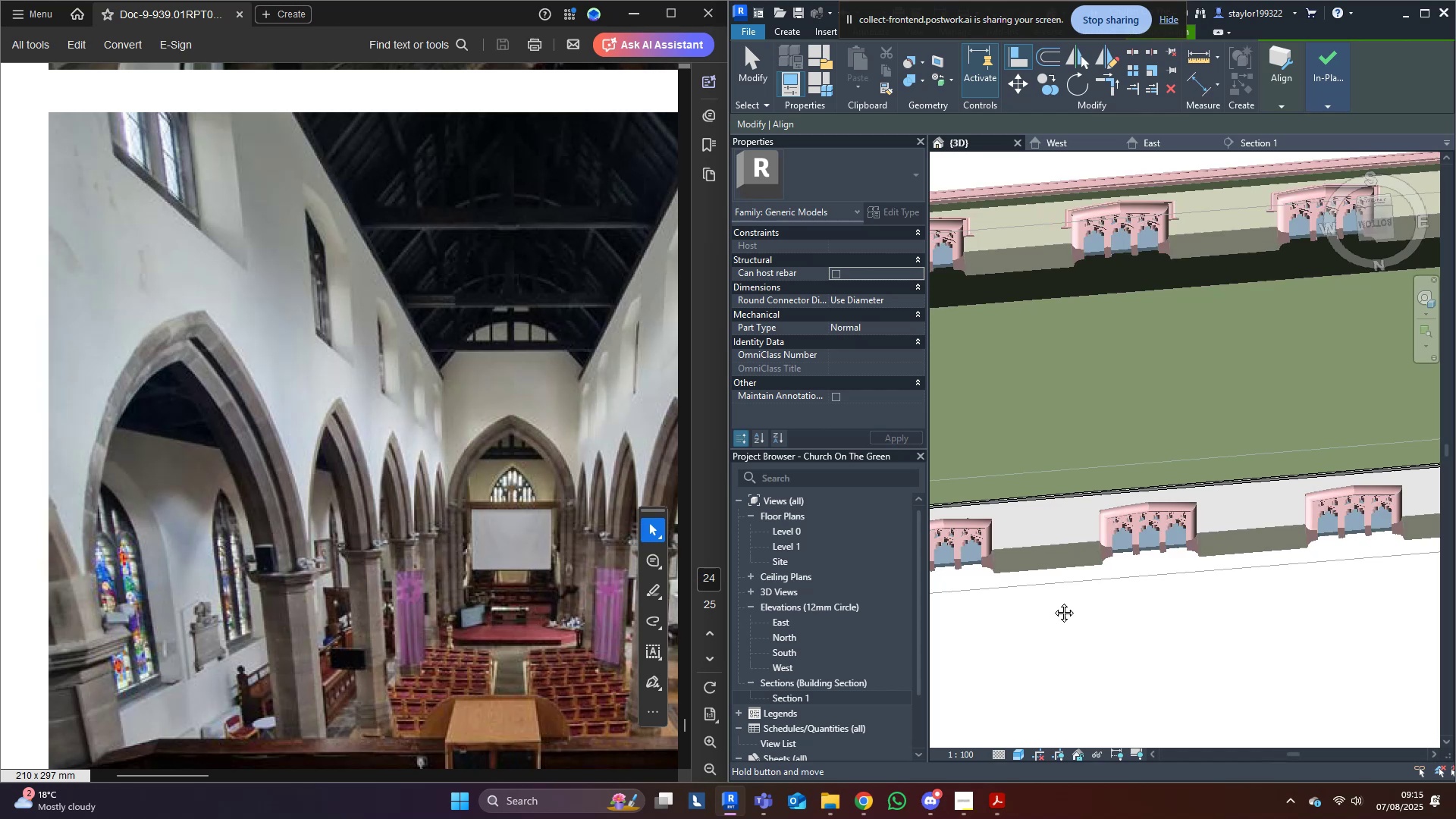 
key(Escape)
 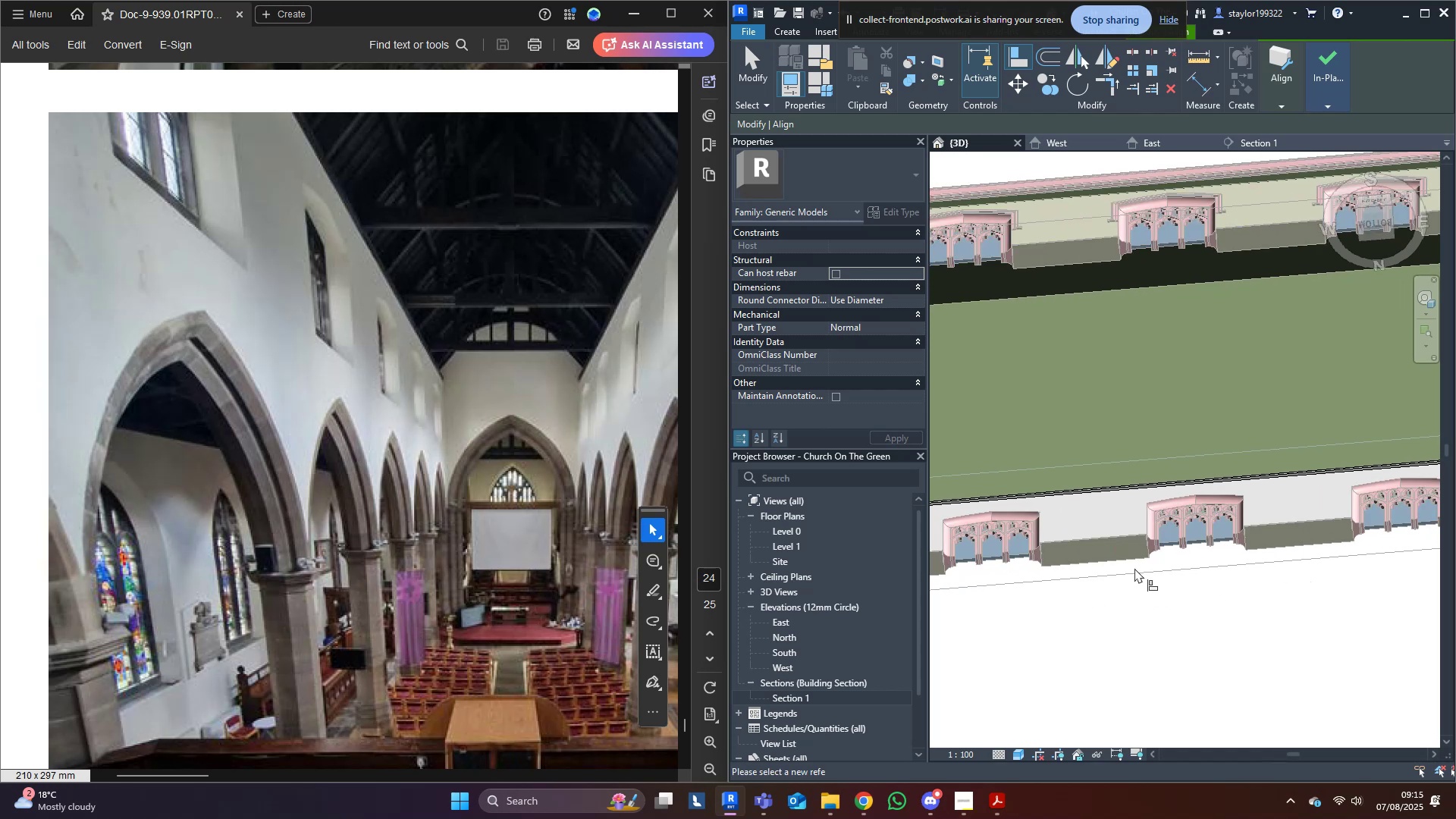 
key(Escape)
 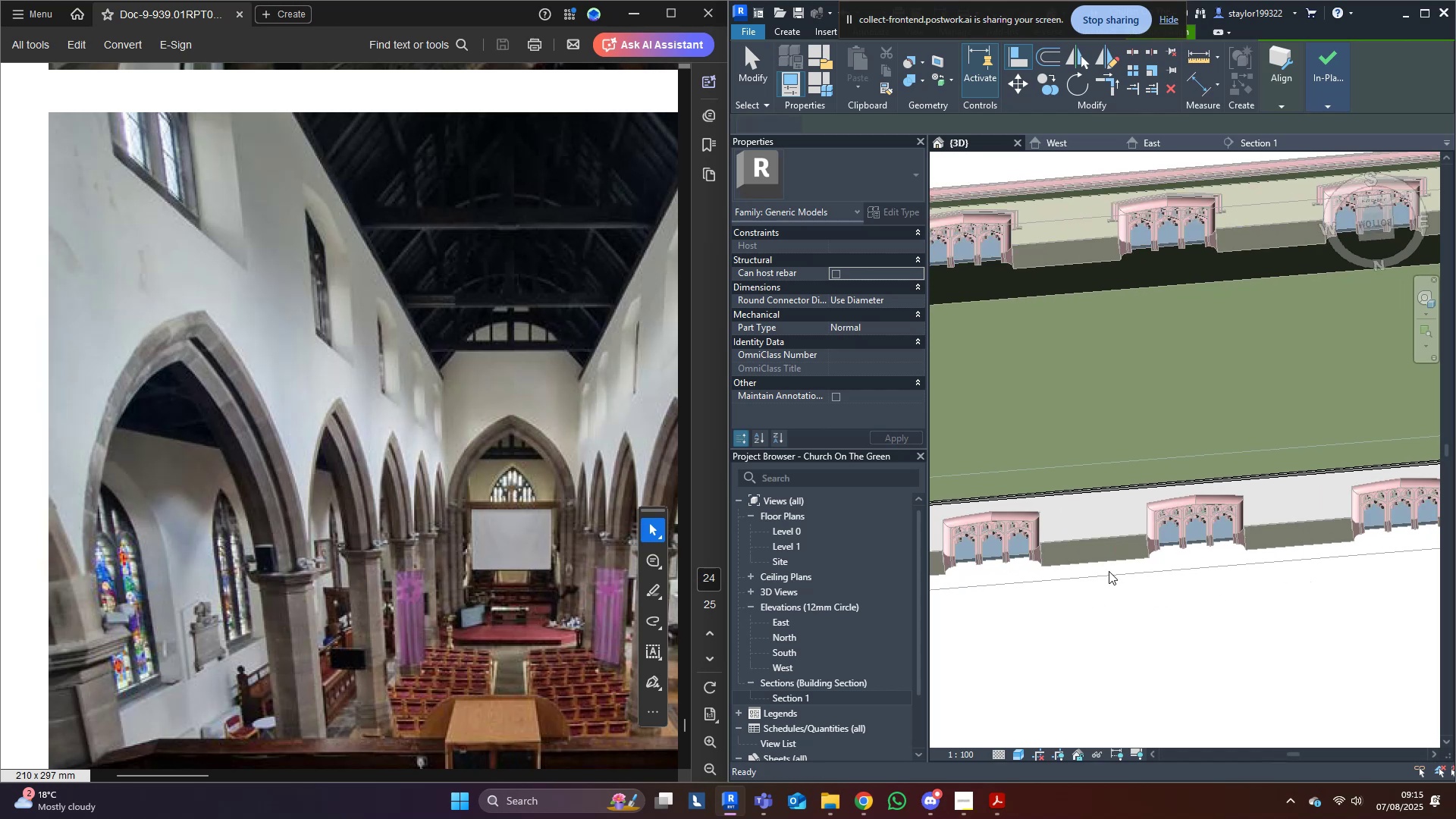 
scroll: coordinate [1109, 571], scroll_direction: down, amount: 4.0
 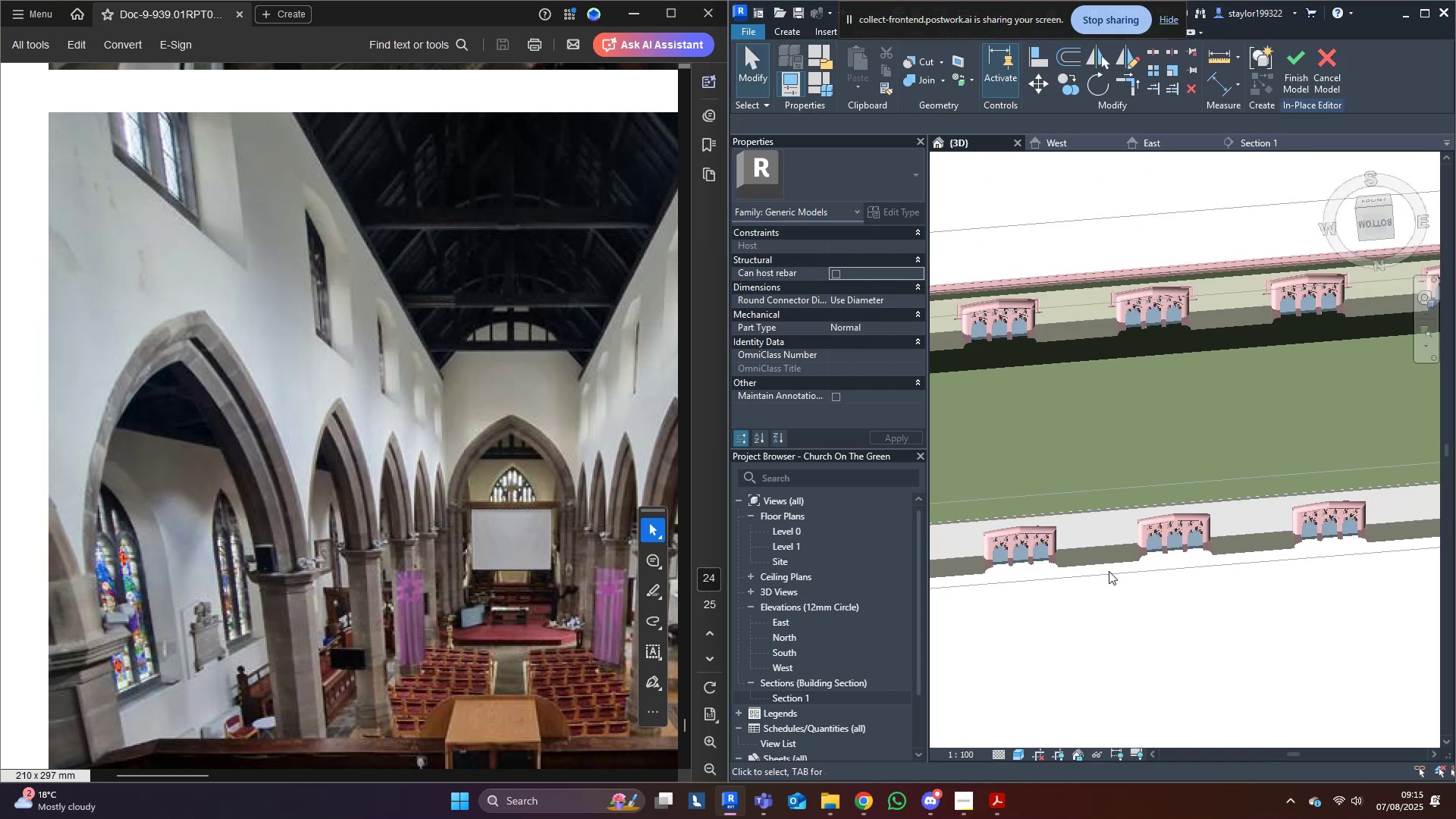 
key(Escape)
 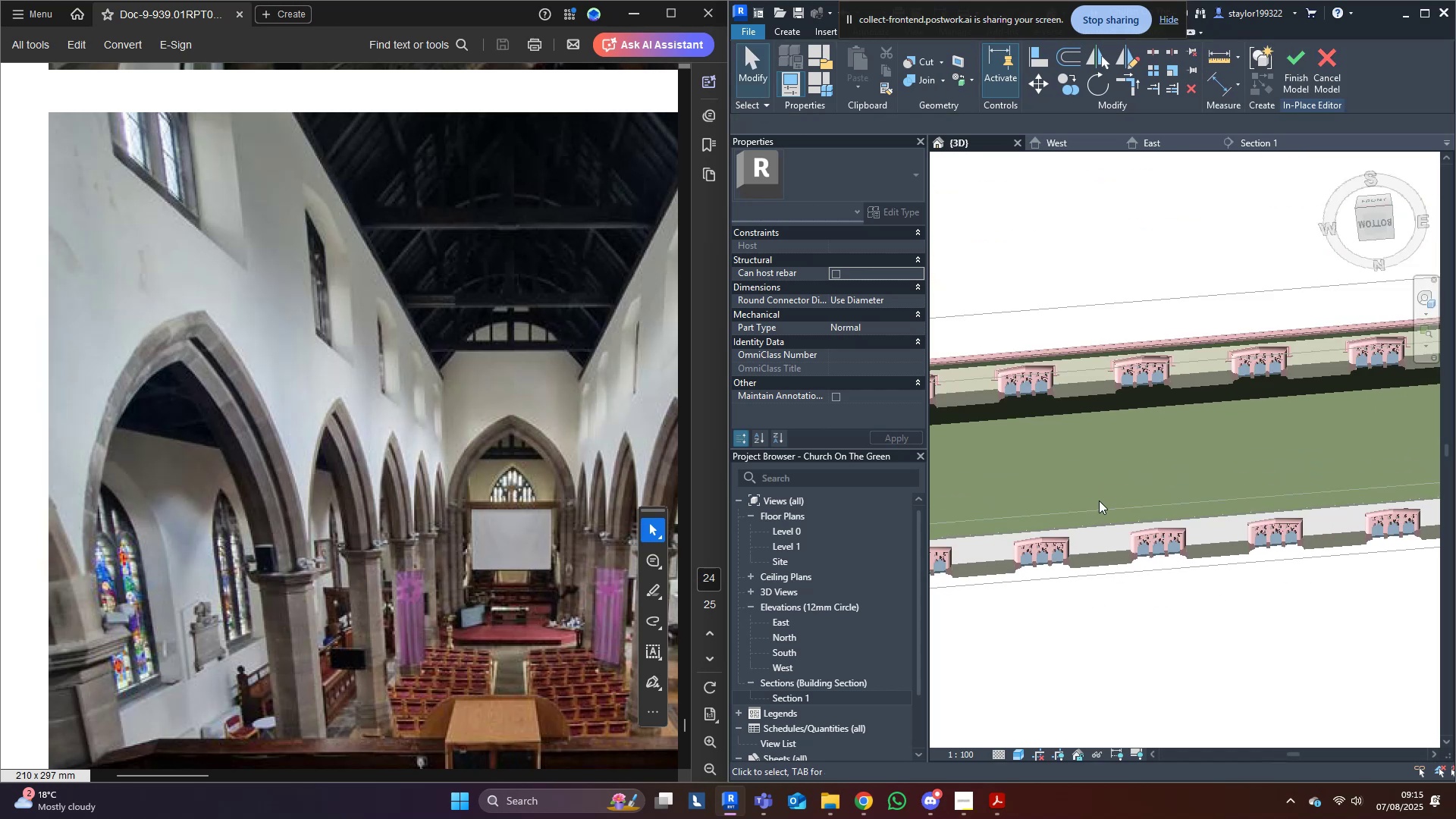 
left_click([1099, 500])
 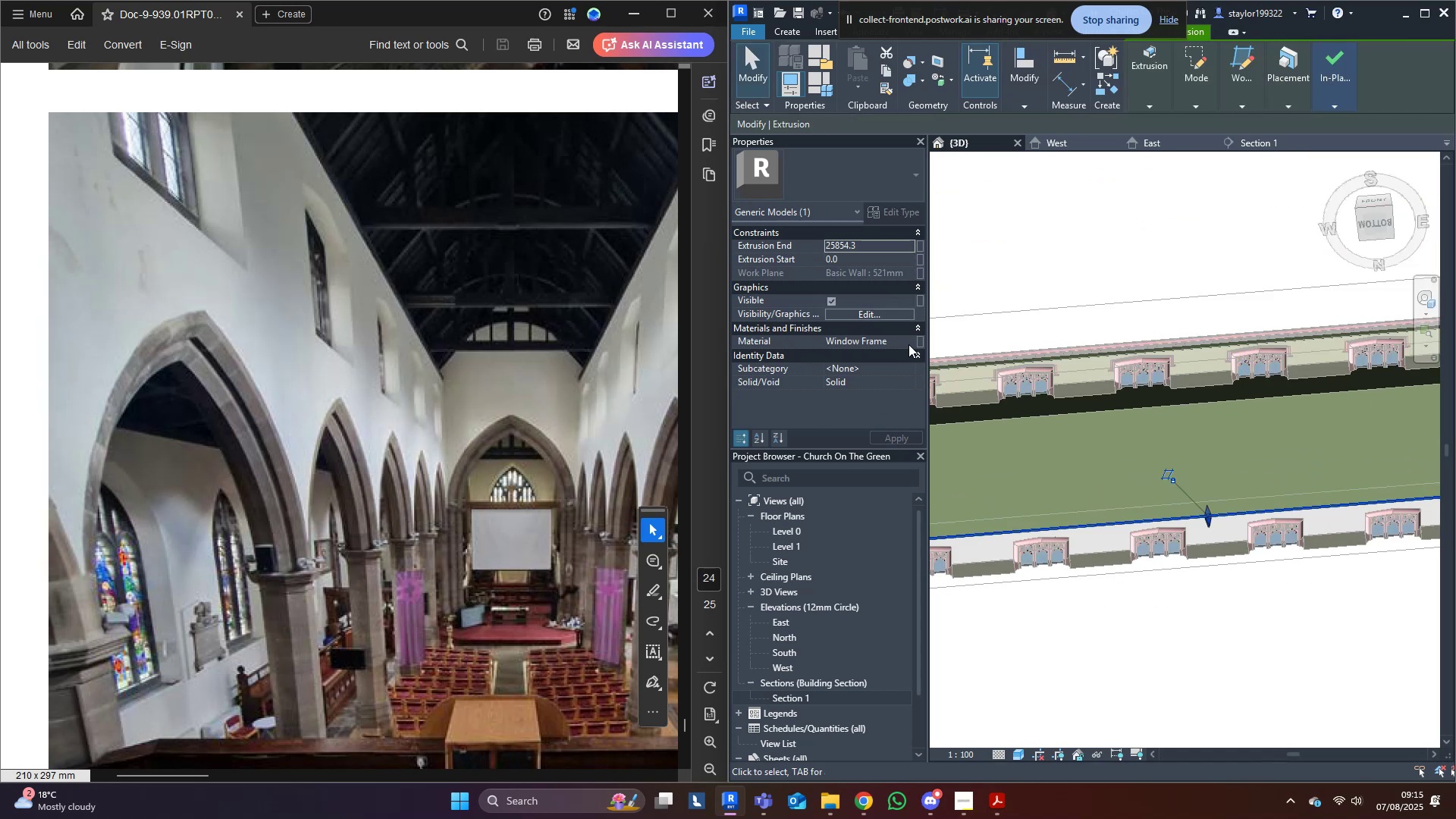 
left_click([908, 343])
 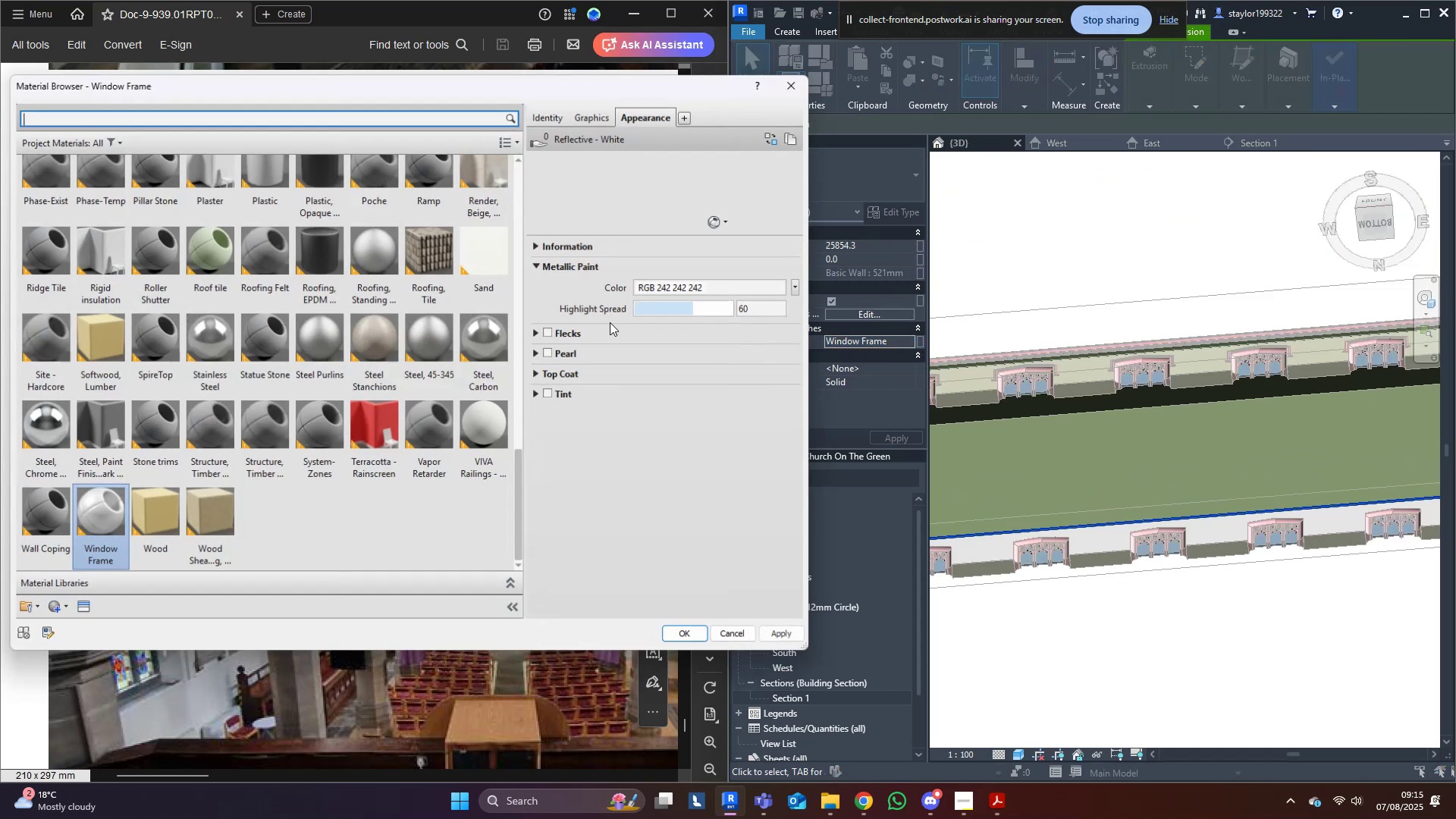 
left_click([49, 611])
 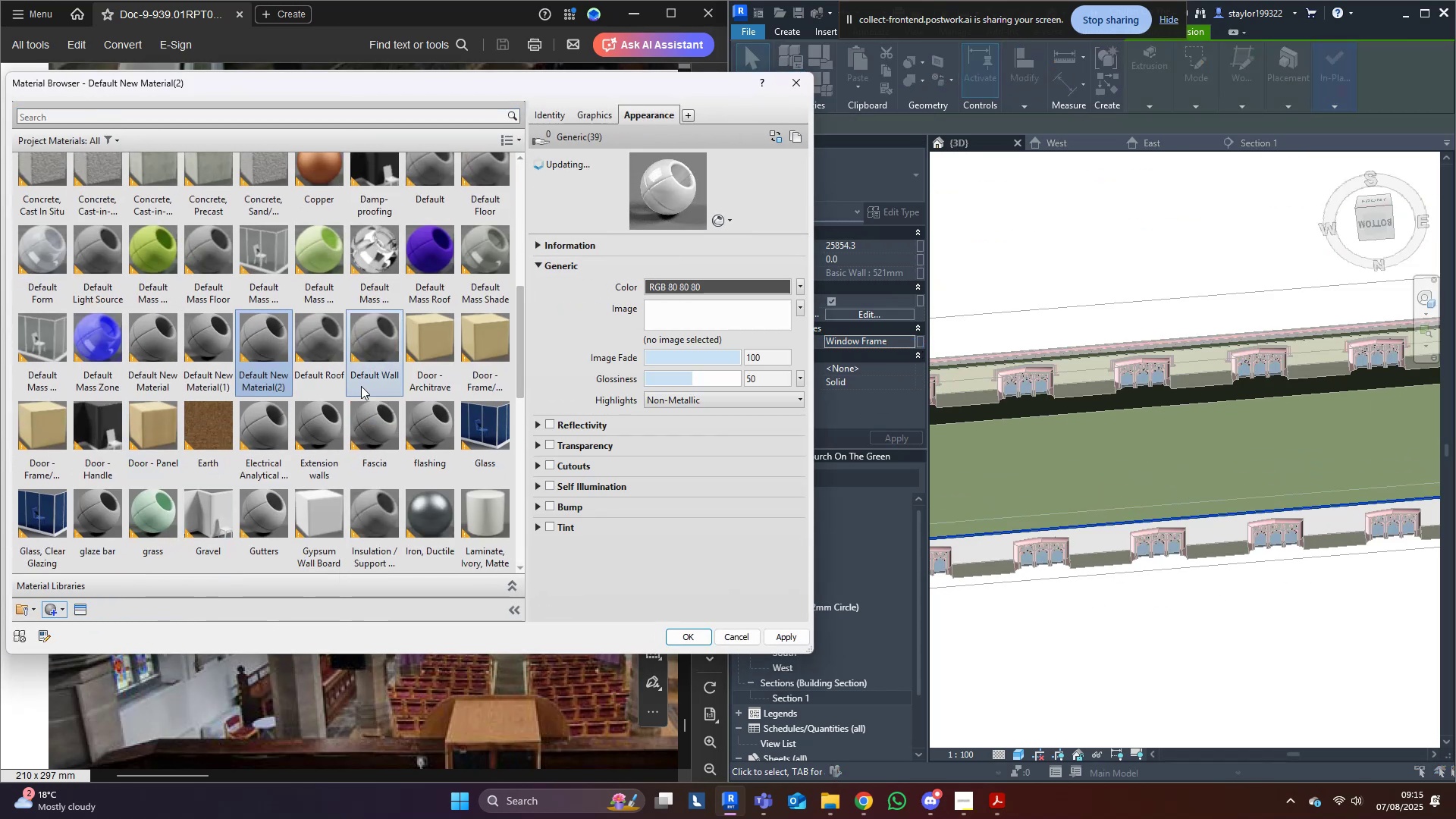 
right_click([268, 355])
 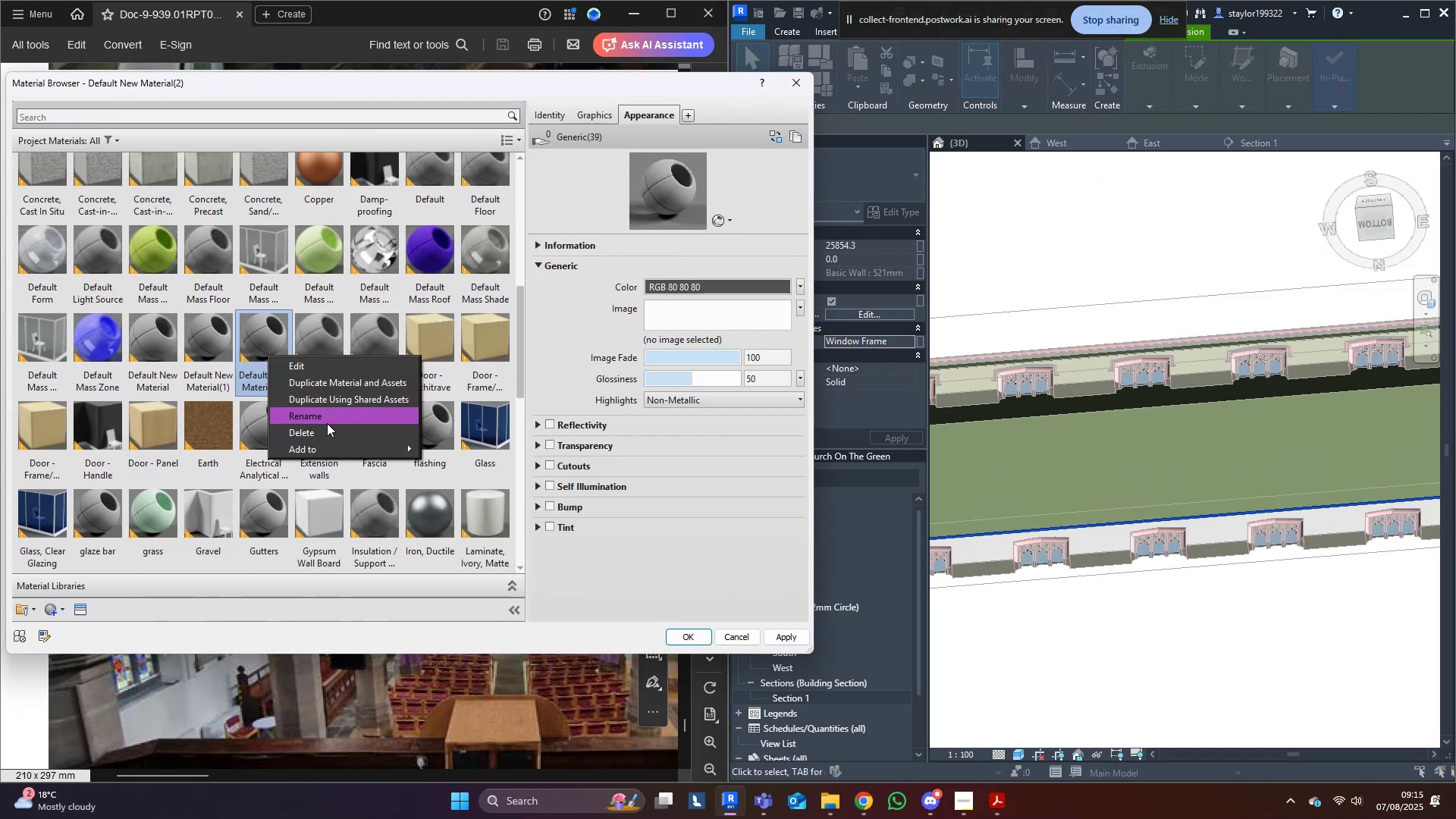 
left_click([327, 417])
 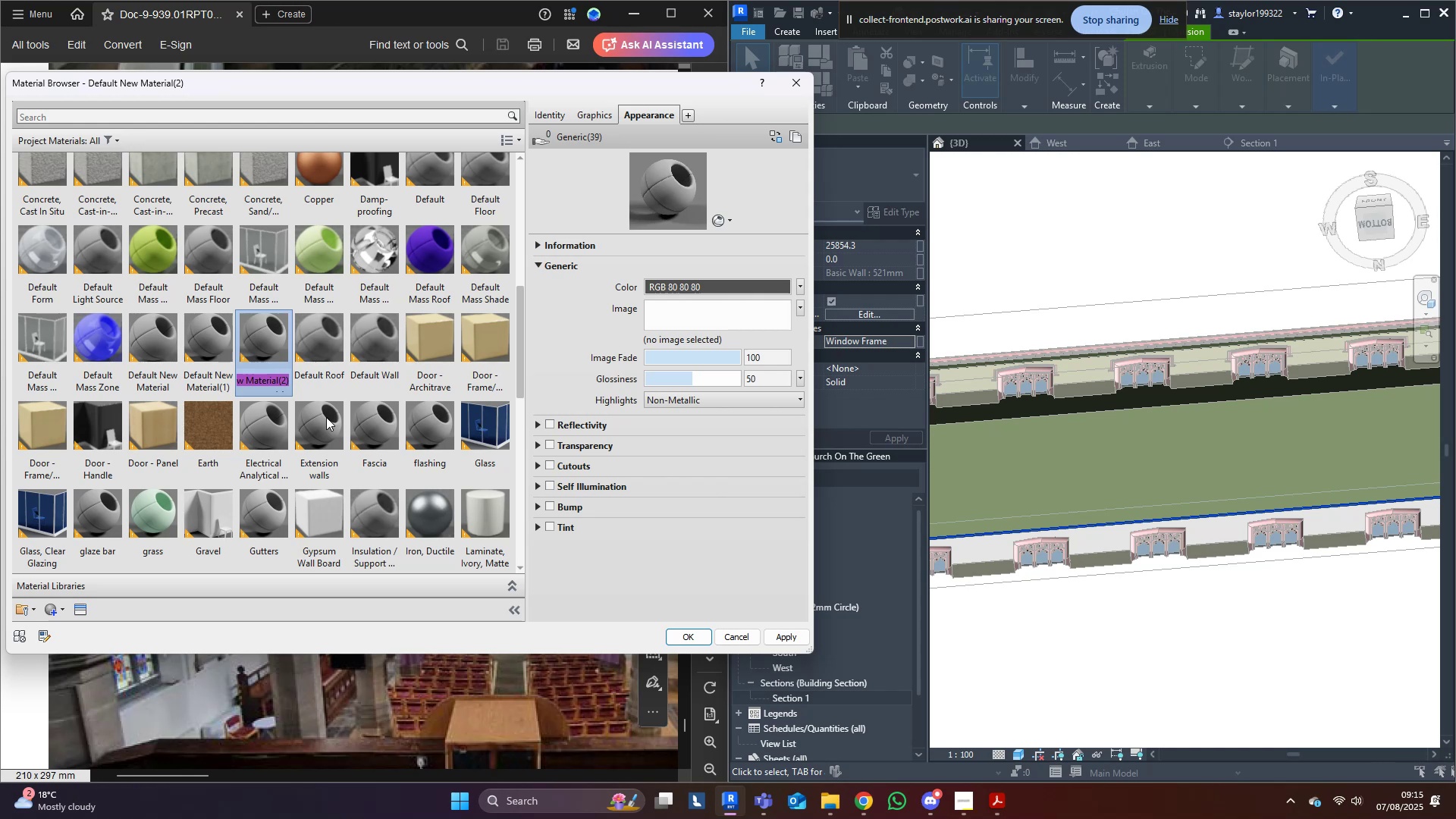 
type(Church interior wood)
 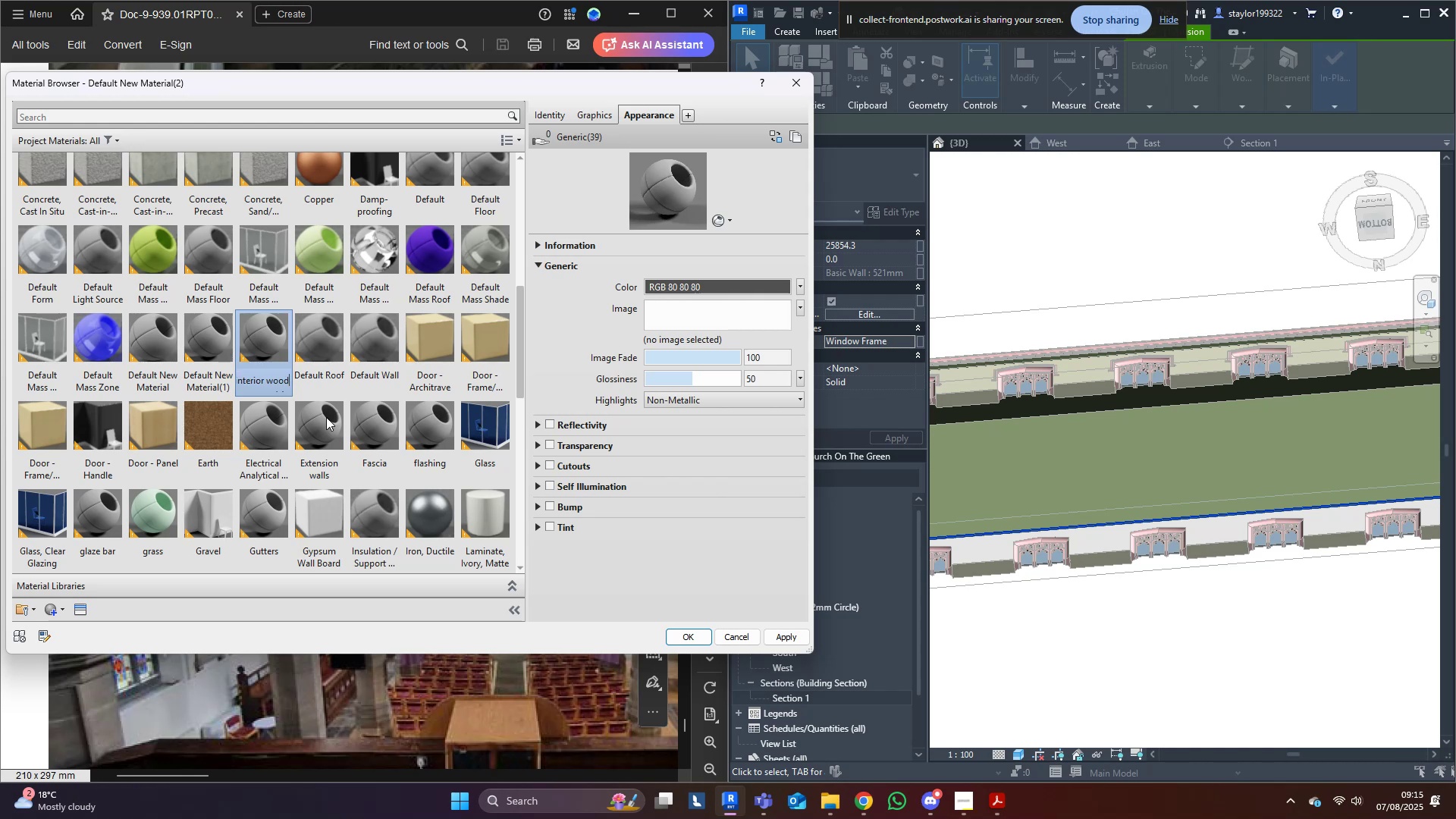 
key(Enter)
 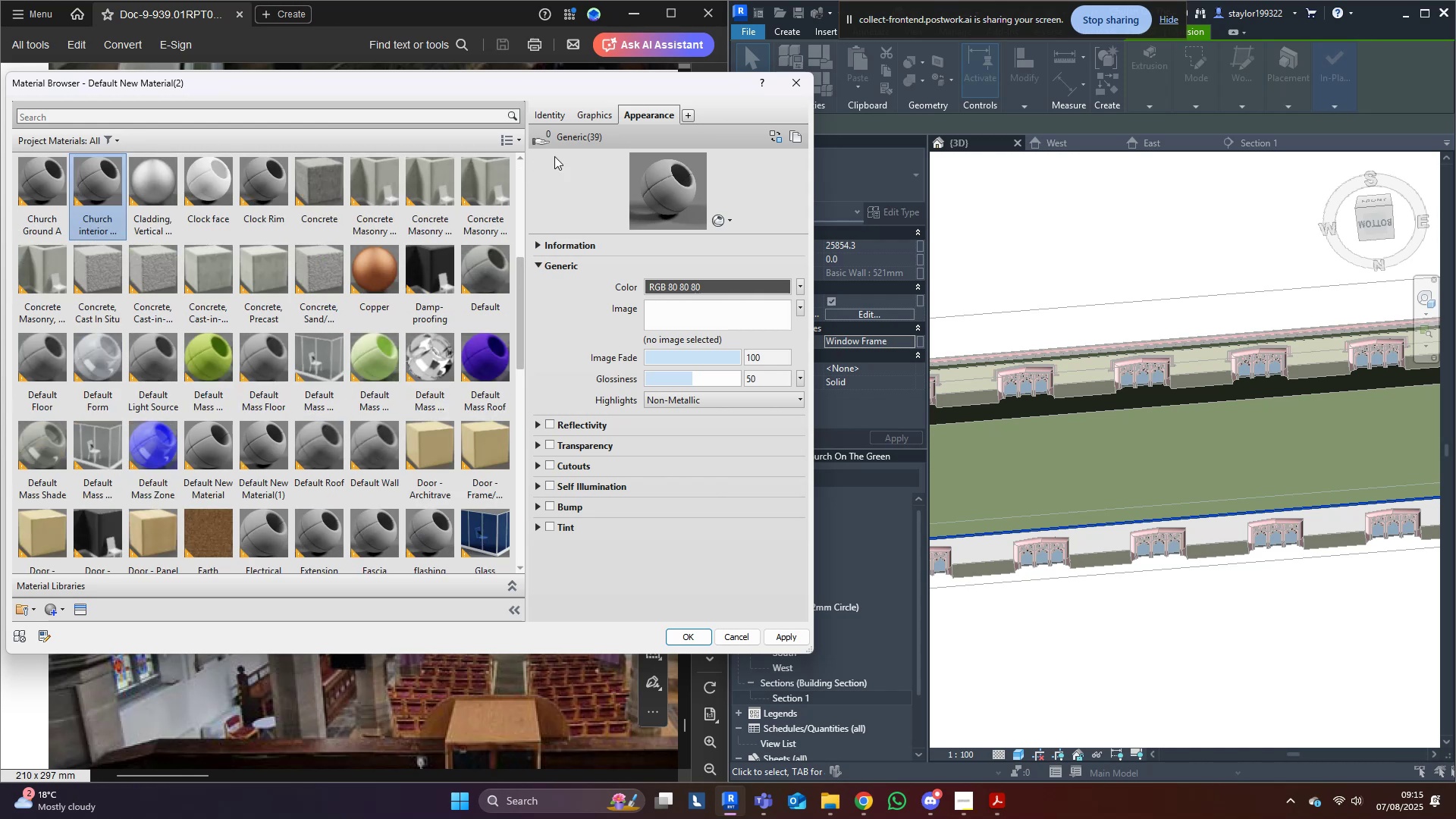 
left_click([586, 112])
 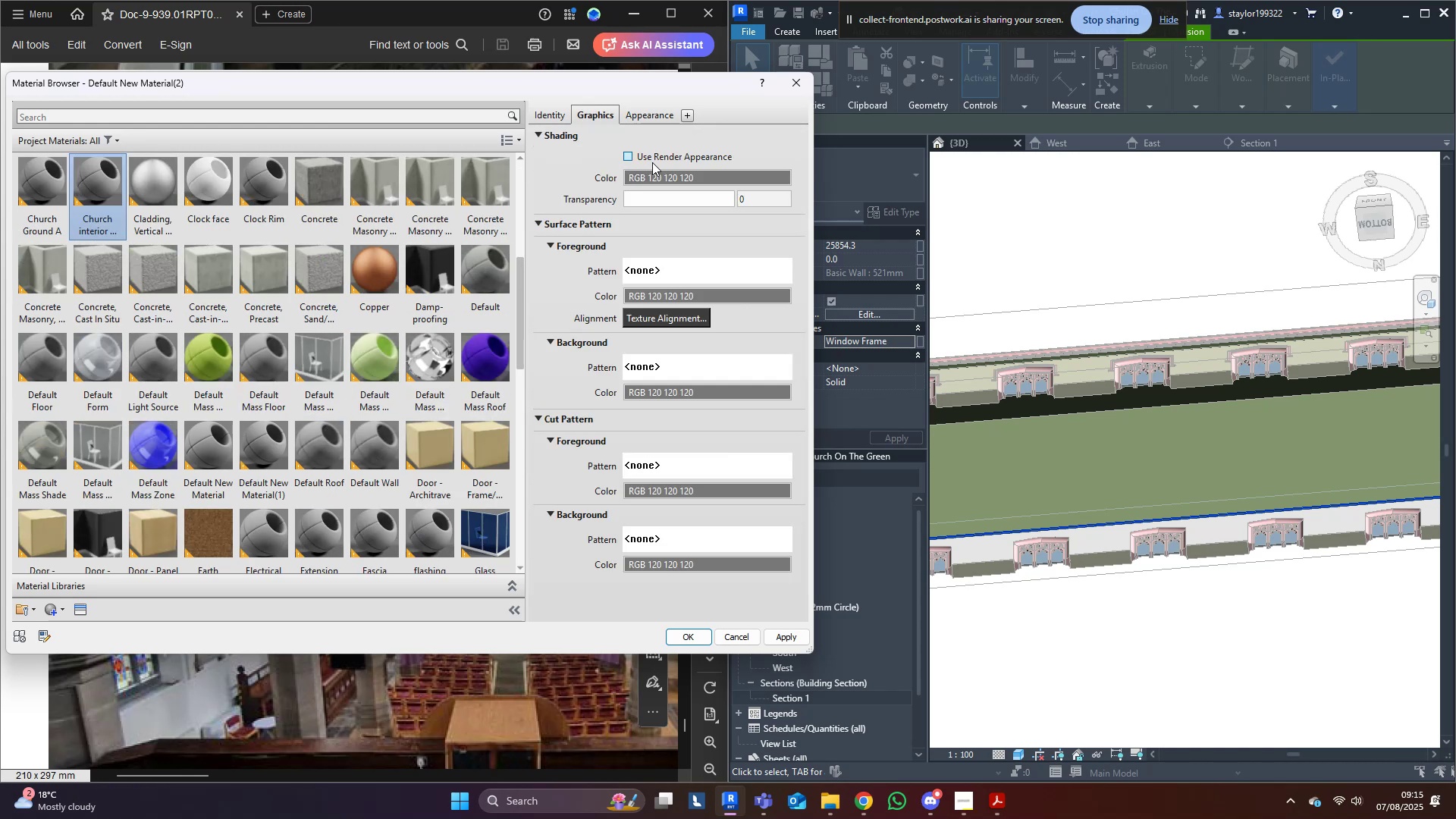 
left_click([653, 152])
 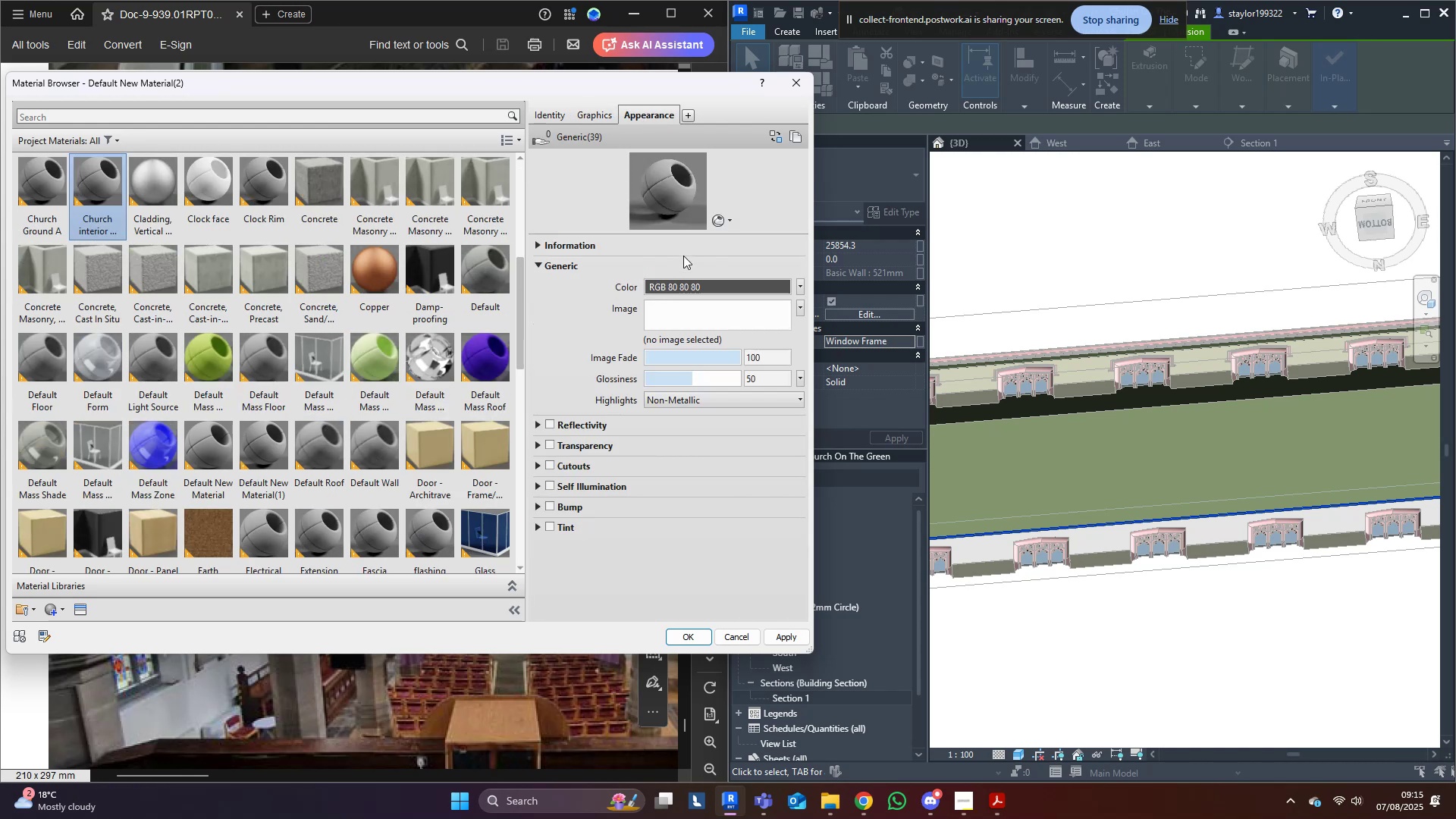 
left_click([669, 293])
 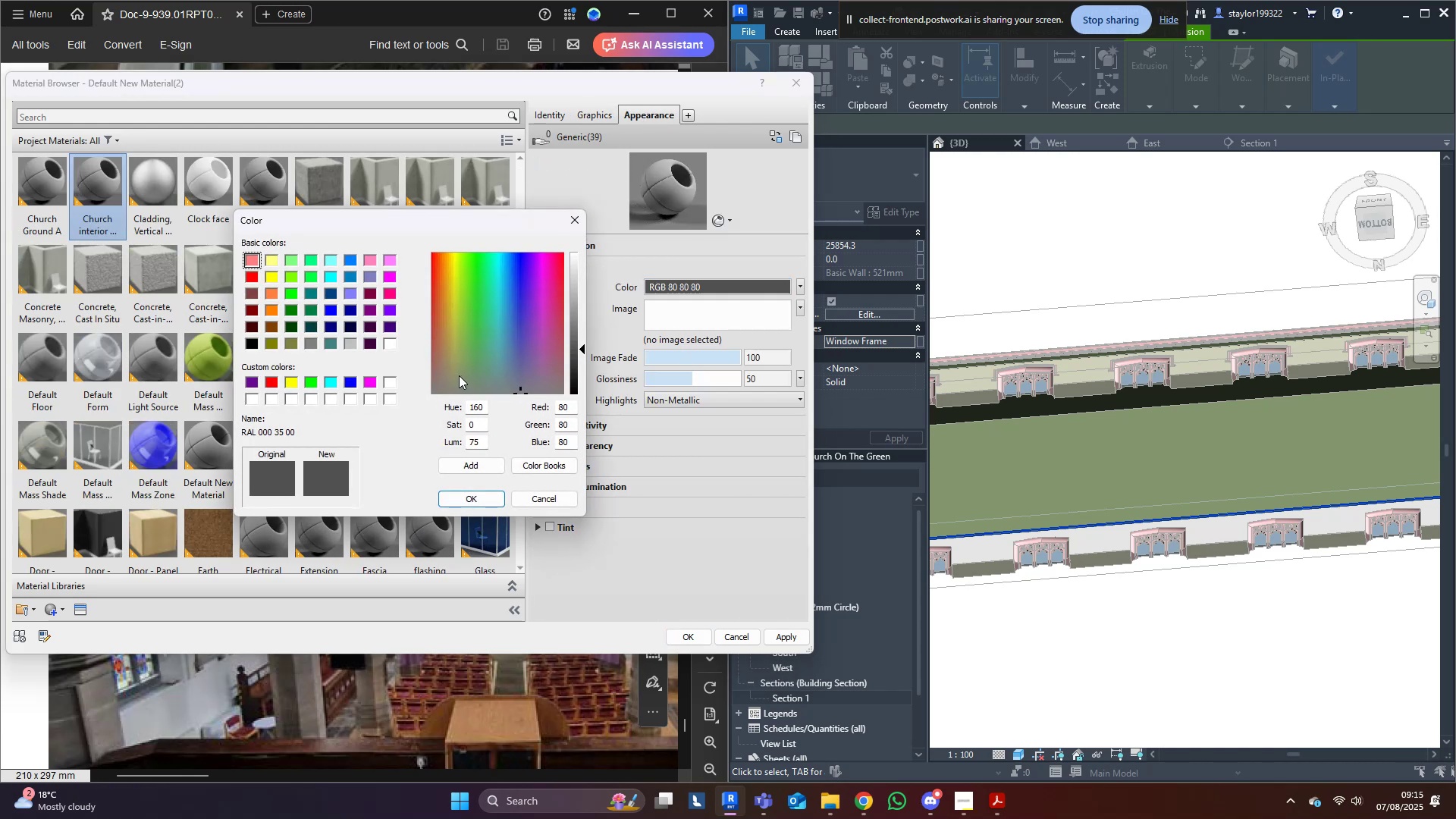 
left_click([443, 345])
 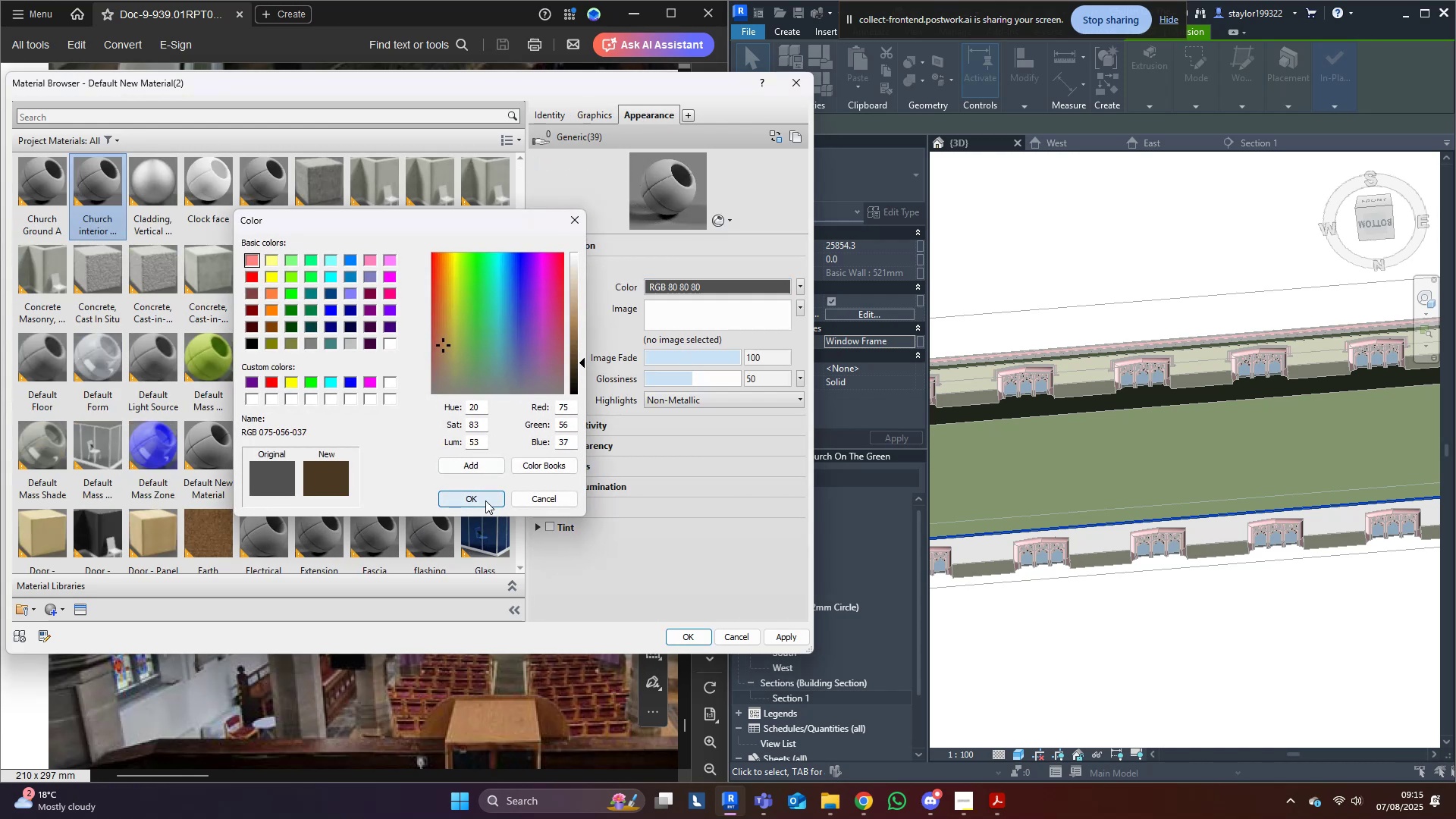 
left_click([789, 640])
 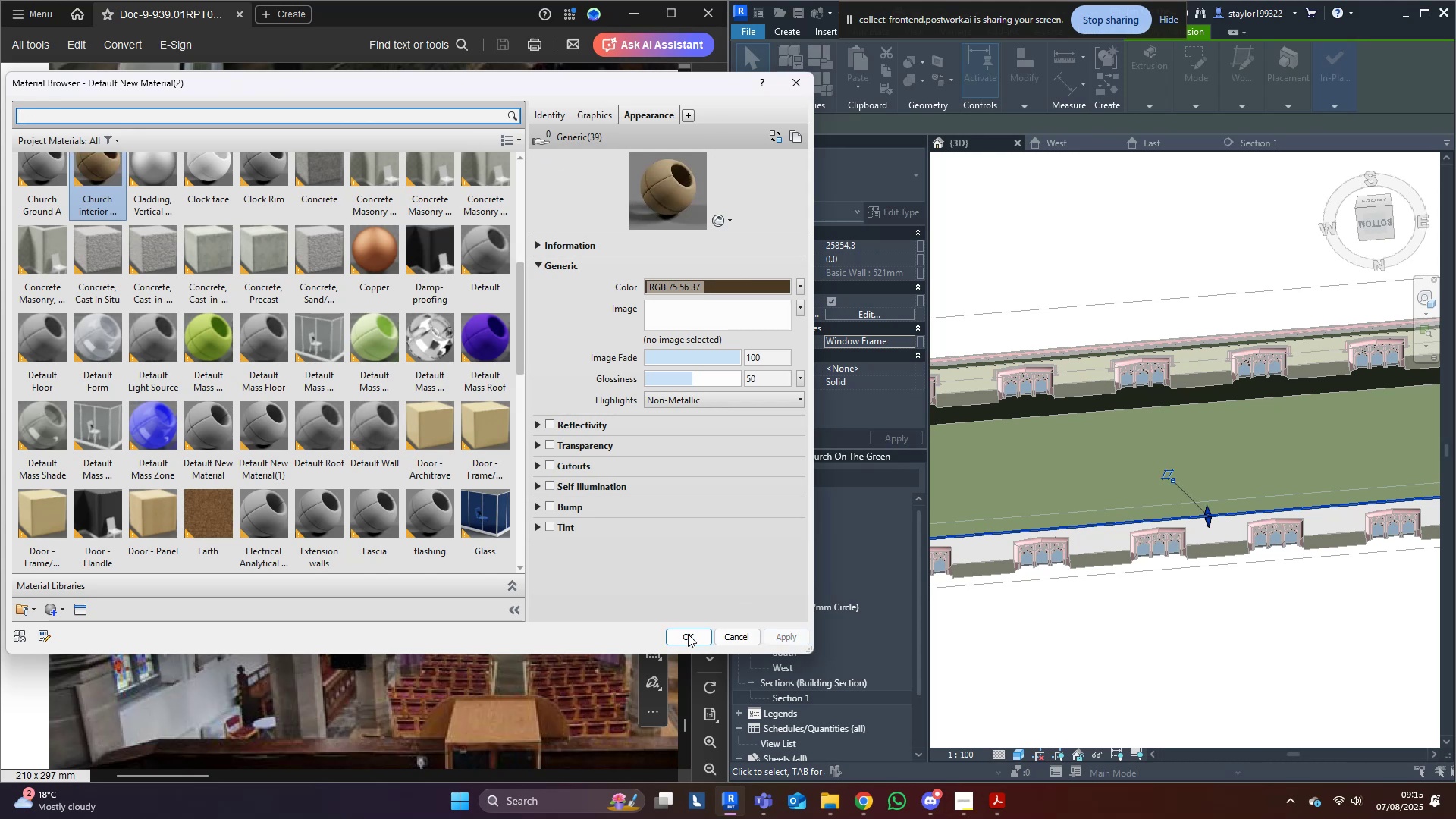 
left_click([688, 634])
 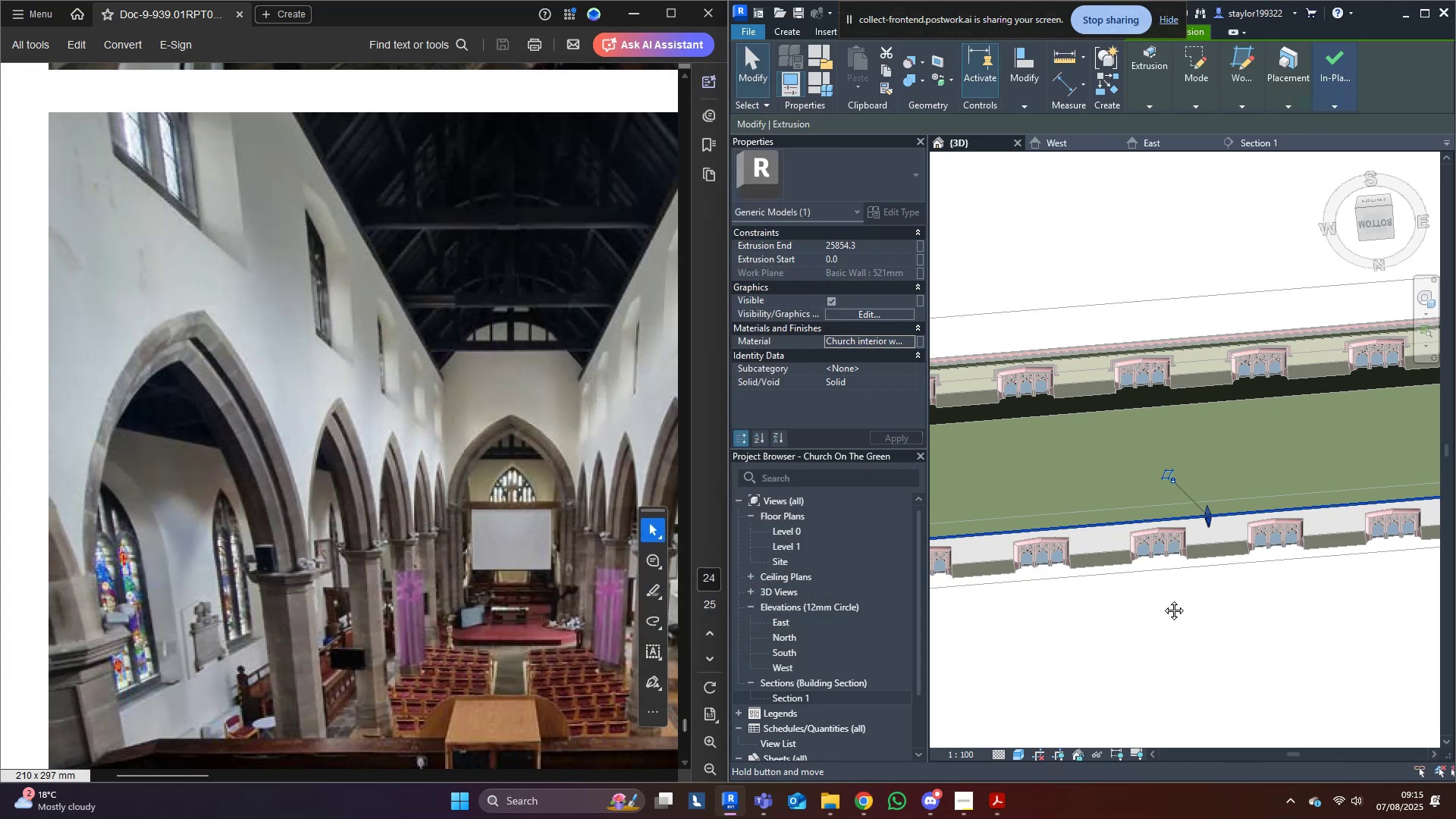 
middle_click([993, 563])
 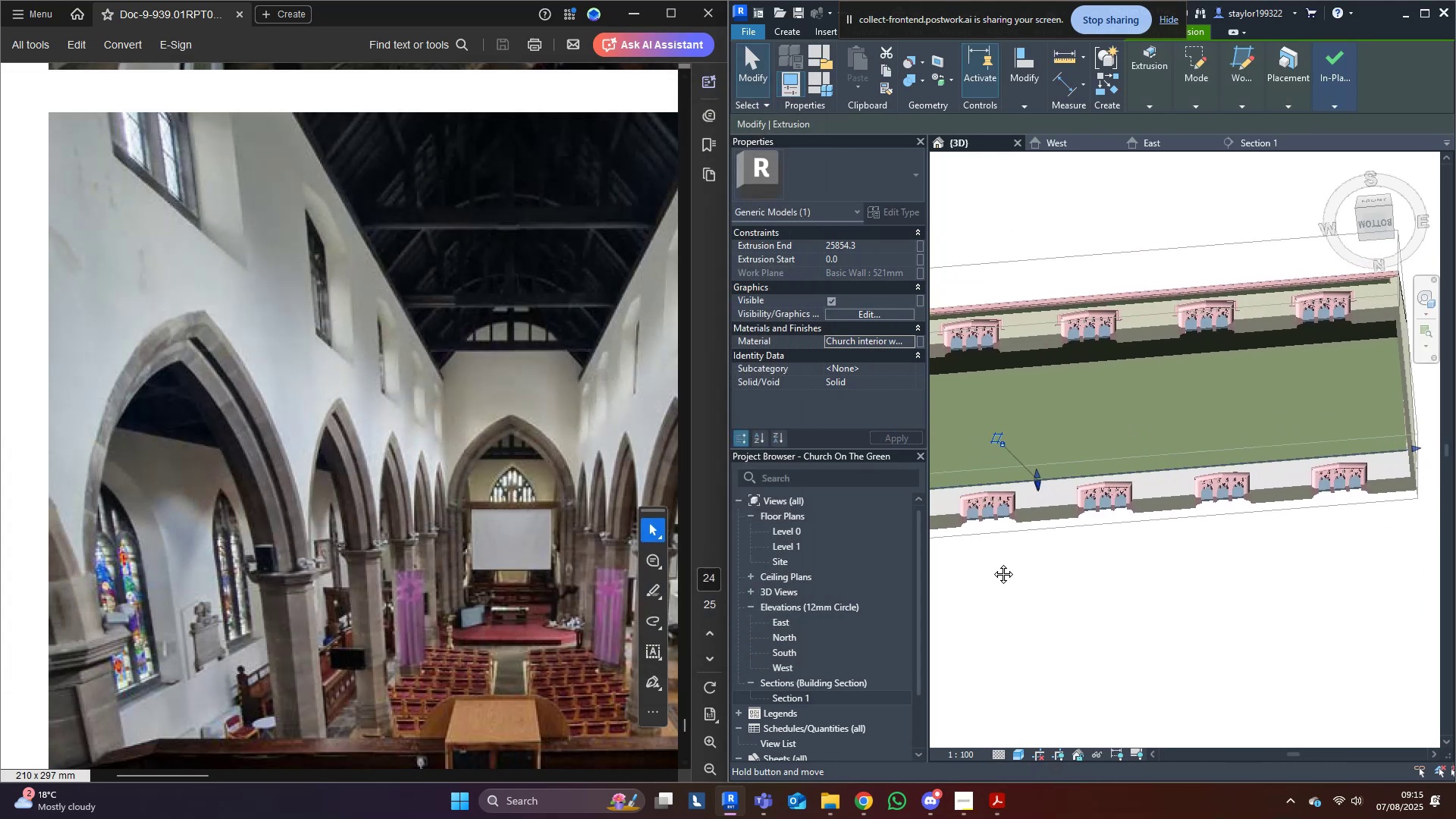 
left_click([993, 563])
 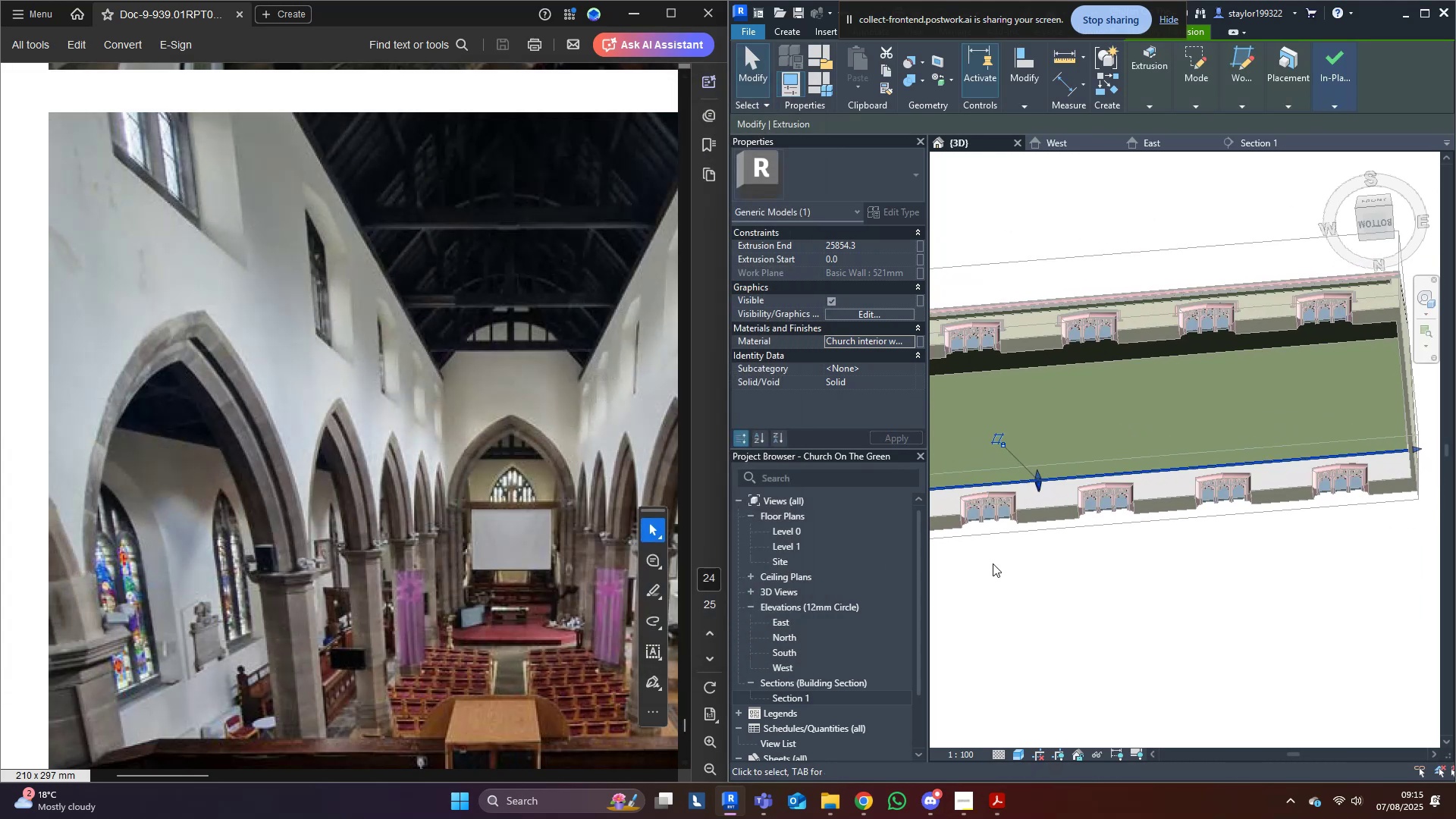 
scroll: coordinate [977, 560], scroll_direction: down, amount: 5.0
 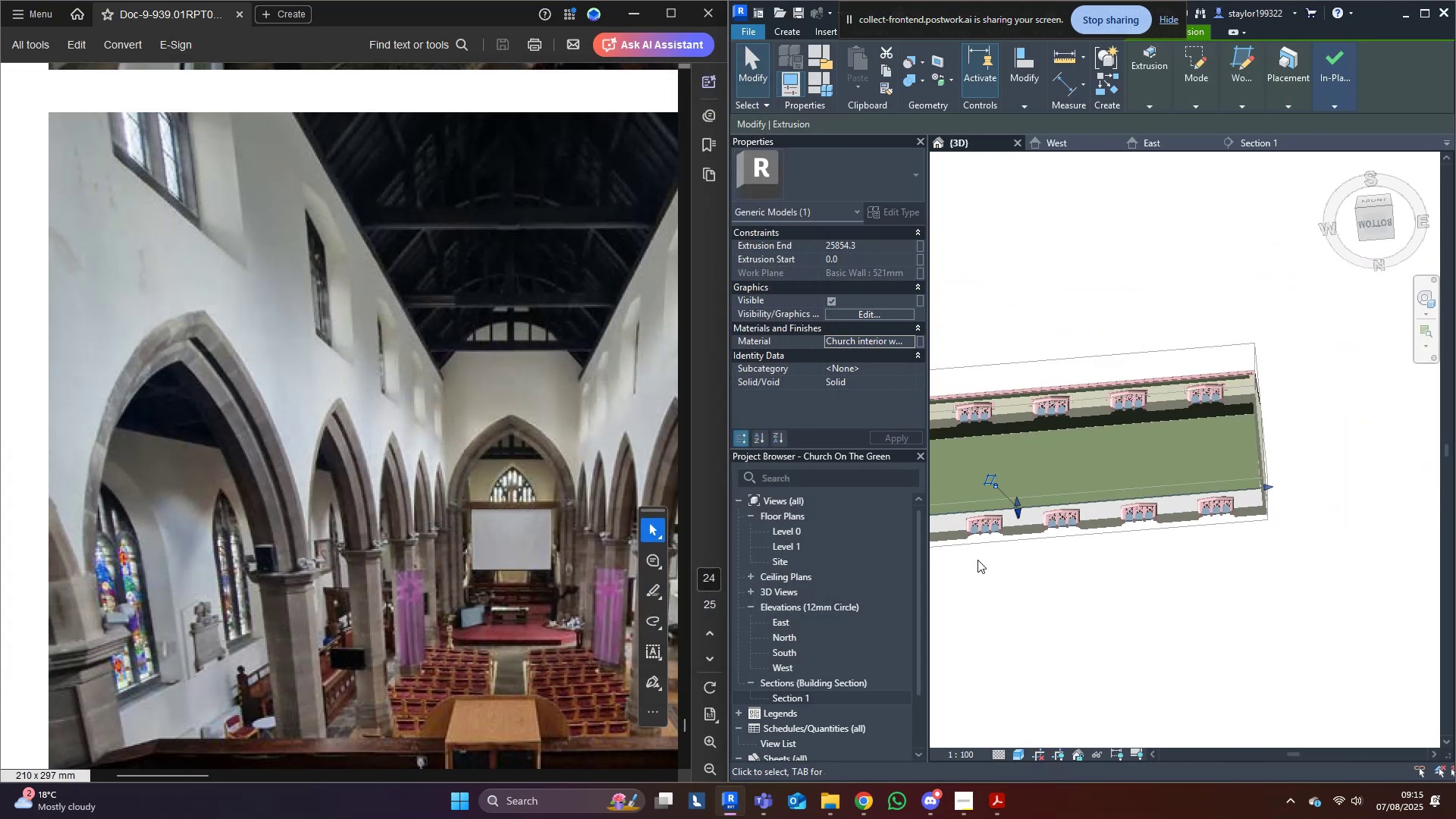 
hold_key(key=ShiftLeft, duration=0.49)
 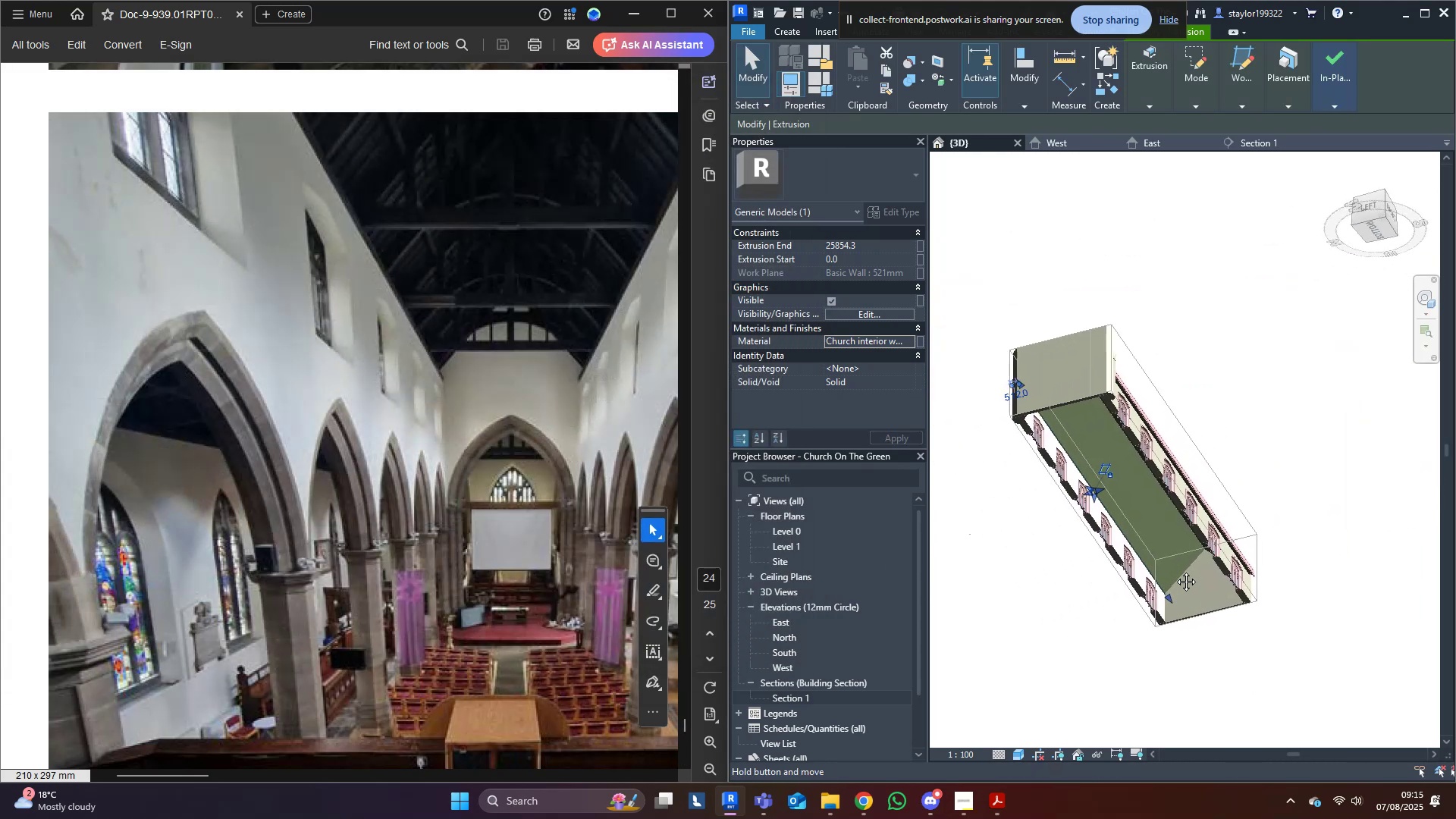 
left_click([1269, 590])
 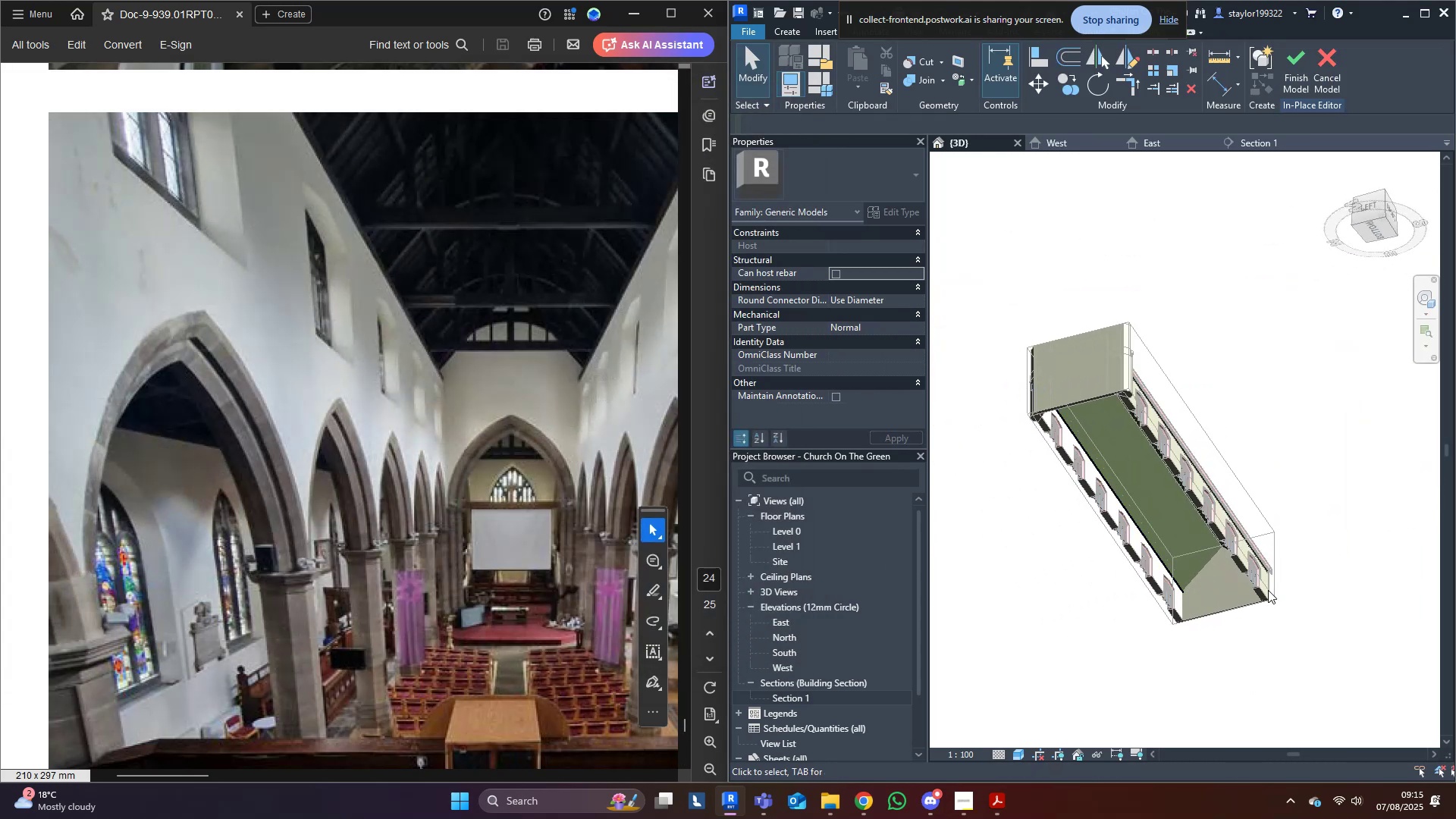 
scroll: coordinate [1105, 579], scroll_direction: up, amount: 24.0
 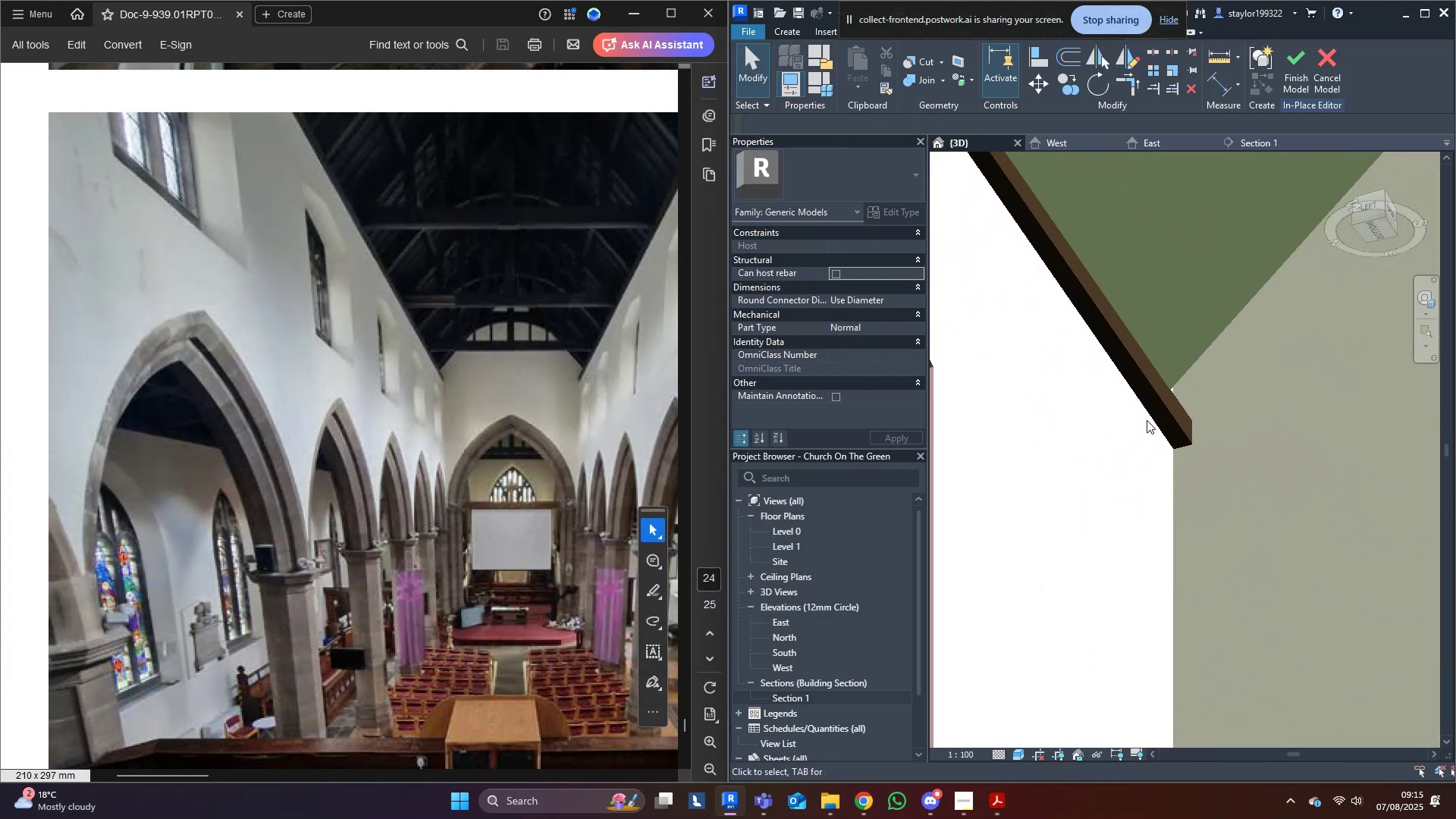 
left_click([1153, 397])
 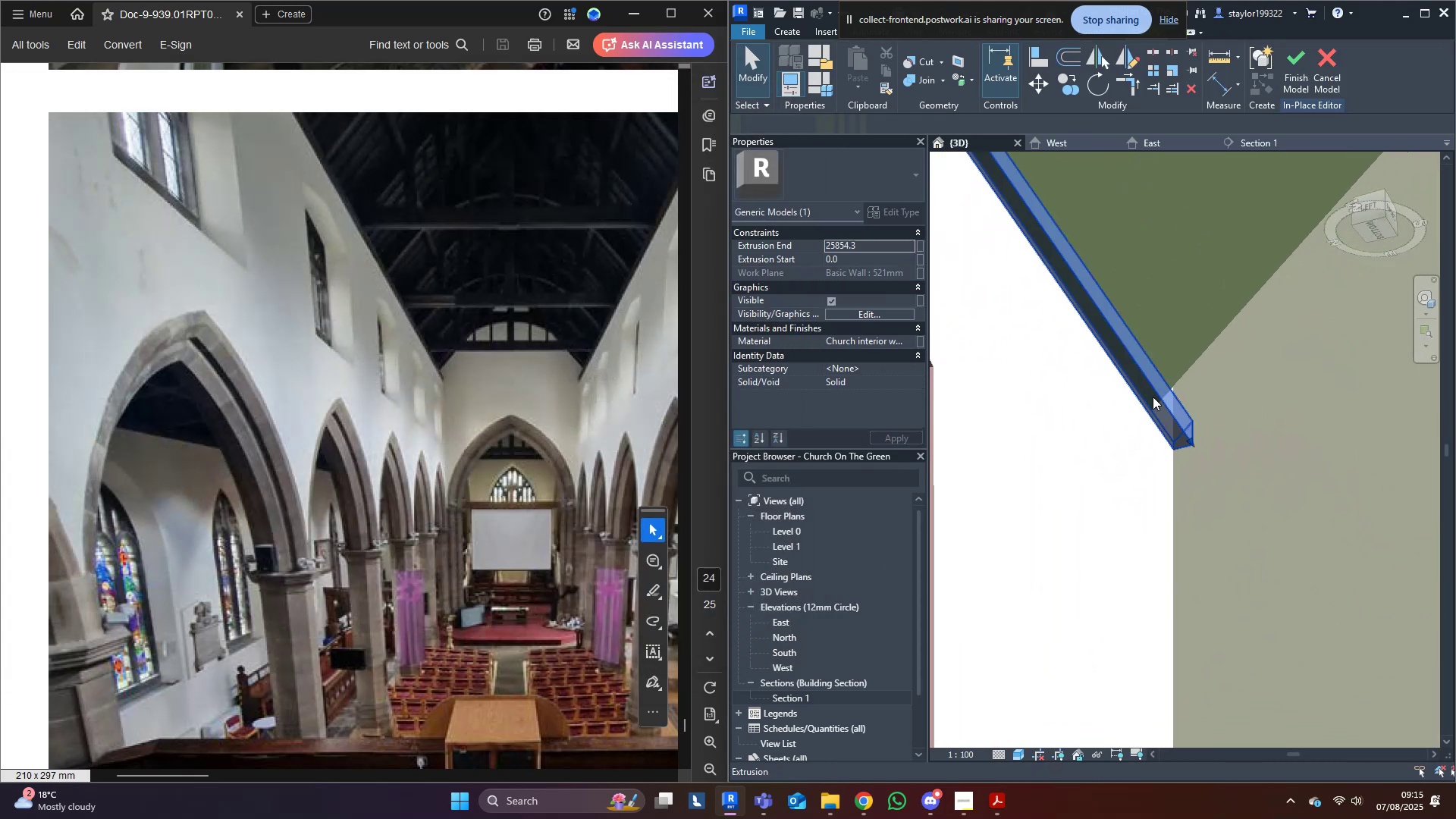 
hold_key(key=ShiftLeft, duration=0.43)
 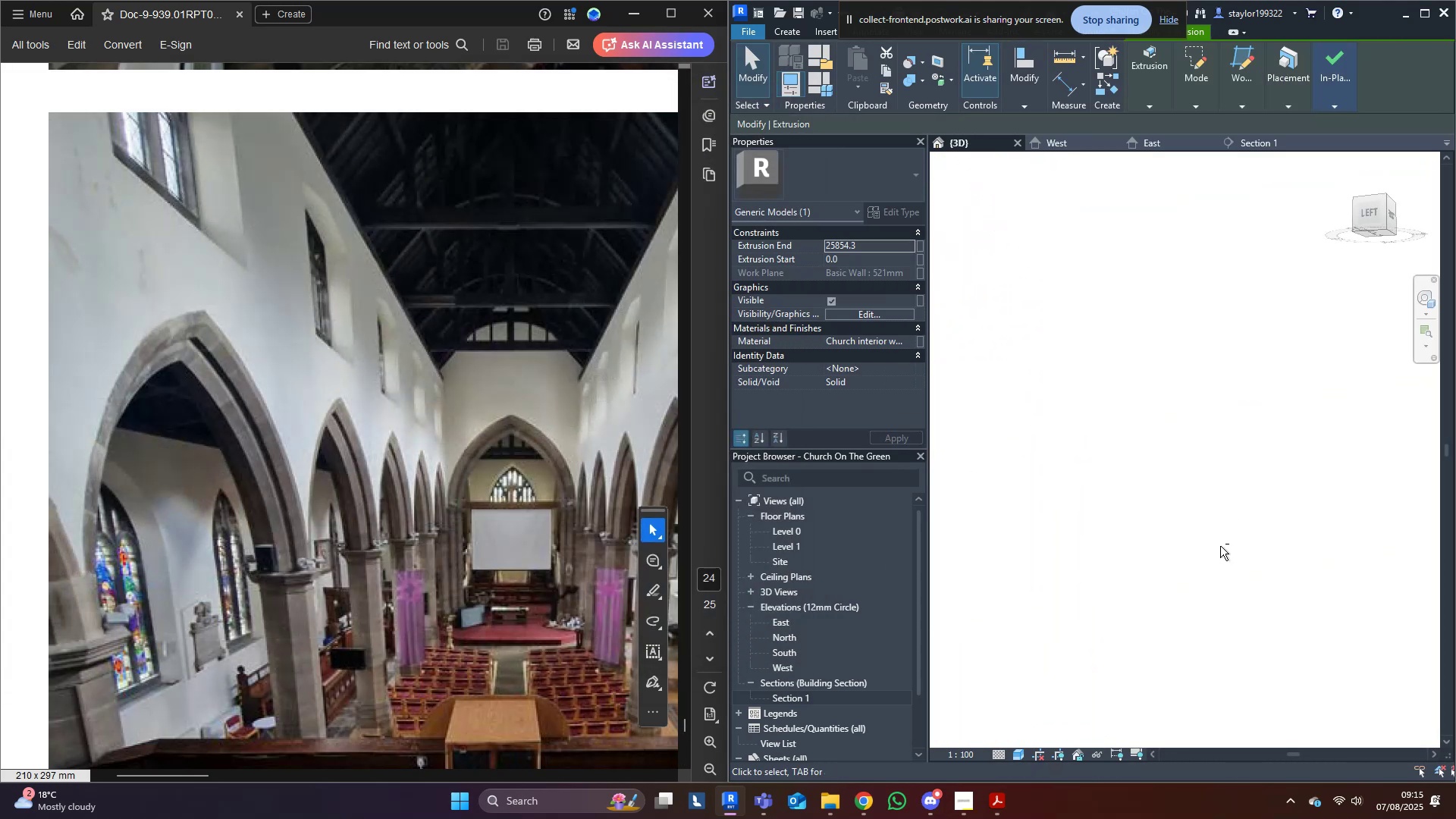 
scroll: coordinate [1213, 540], scroll_direction: down, amount: 17.0
 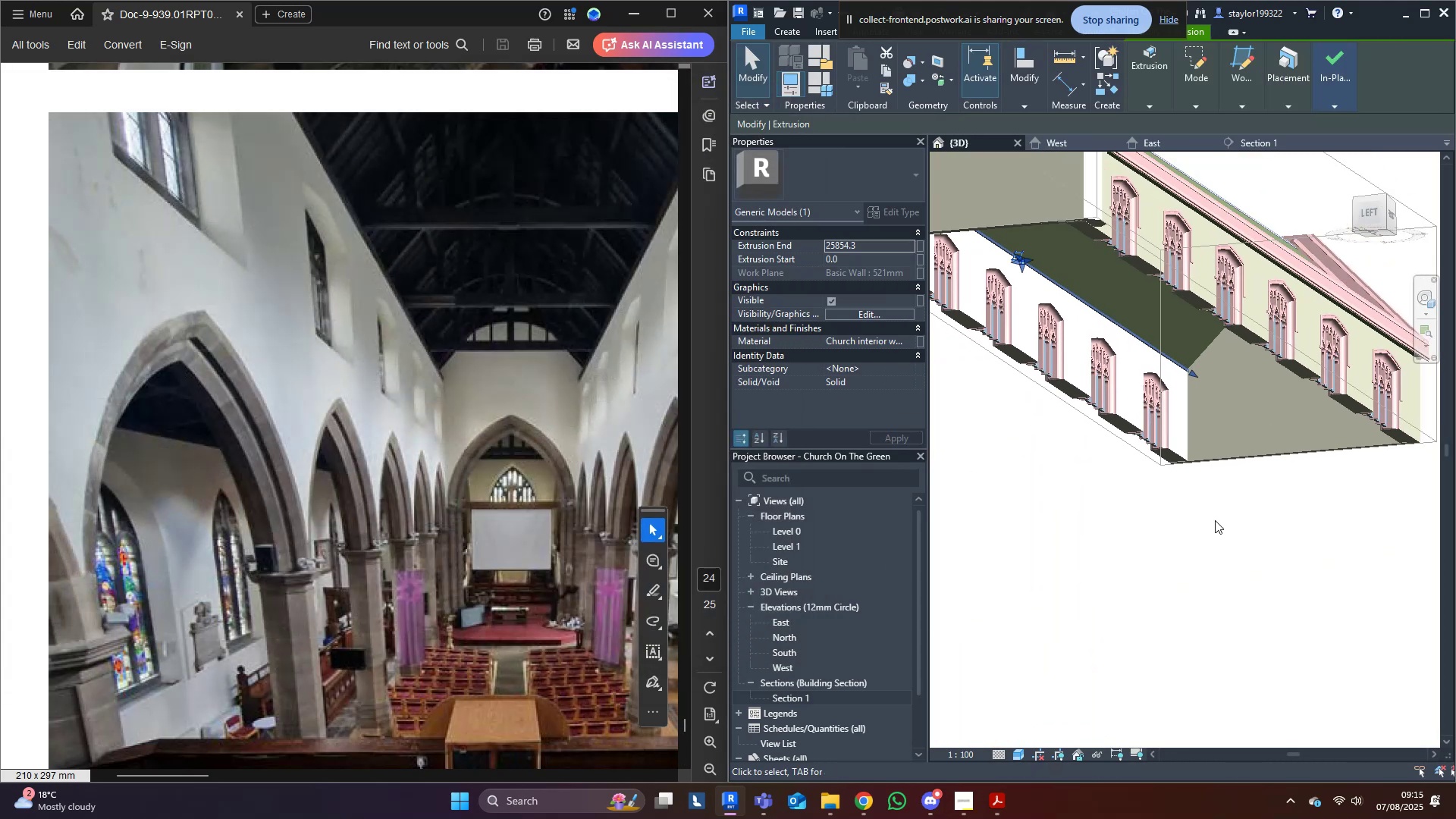 
hold_key(key=ShiftLeft, duration=1.02)
 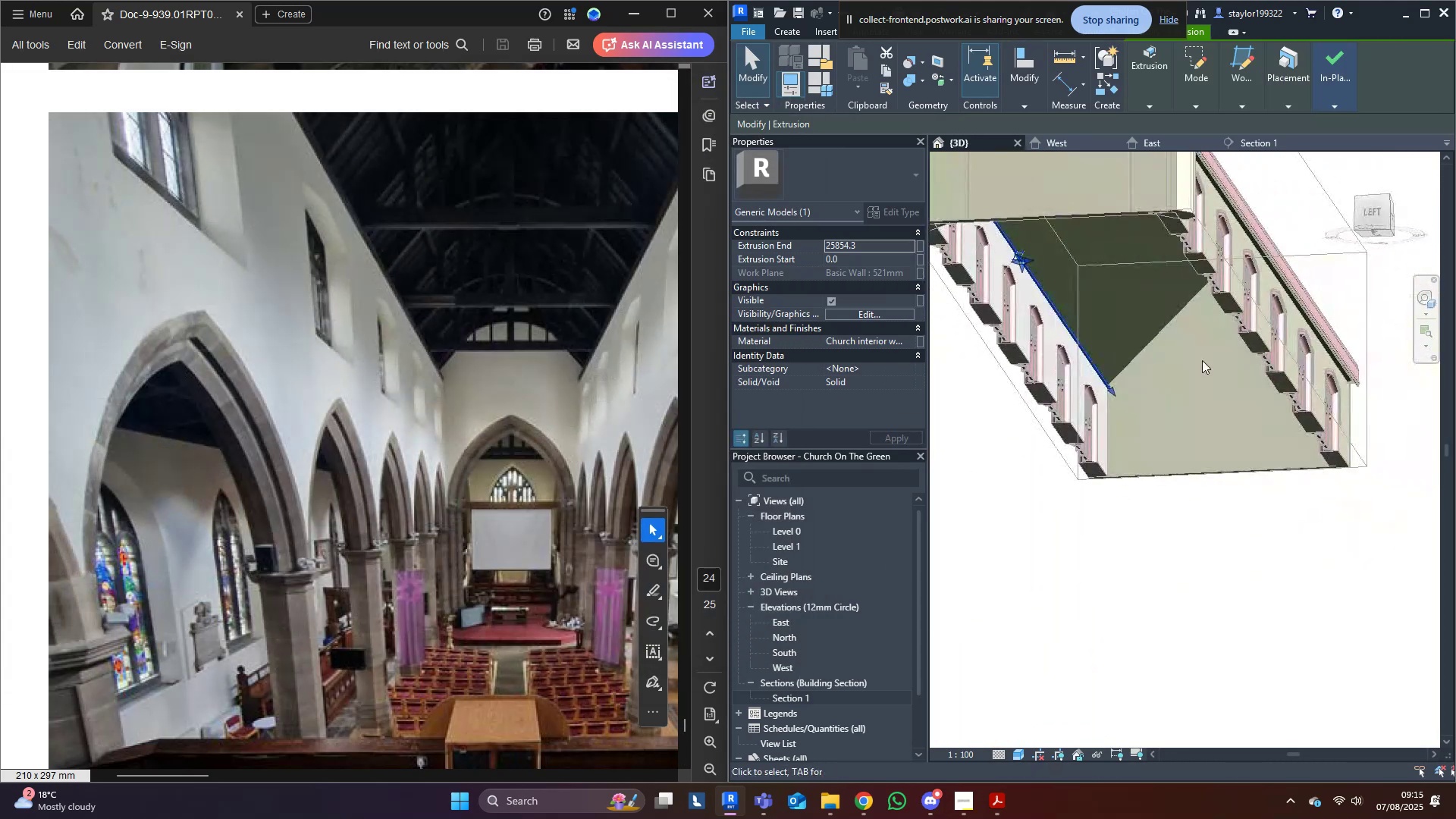 
scroll: coordinate [429, 452], scroll_direction: up, amount: 25.0
 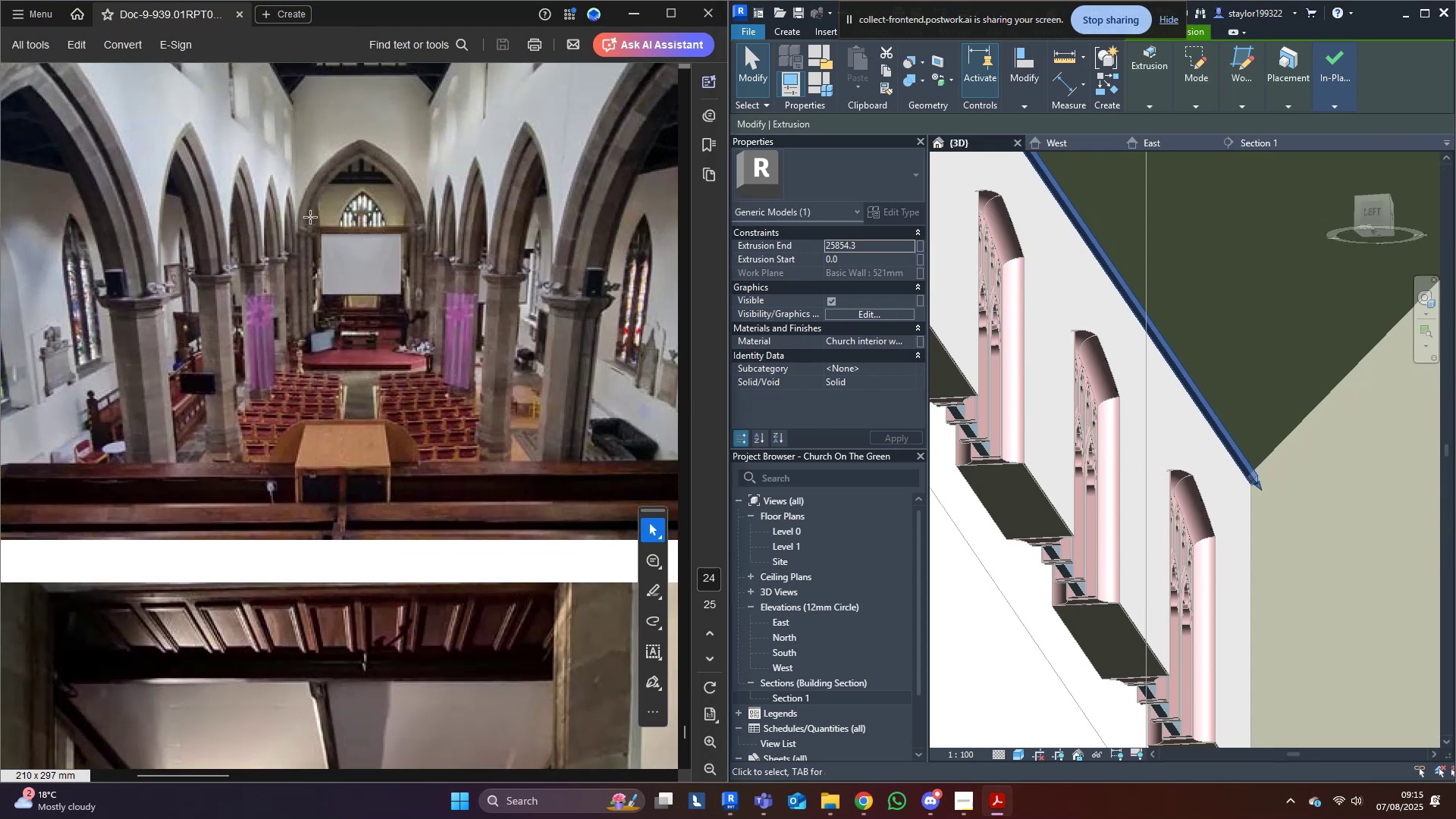 
wait(12.74)
 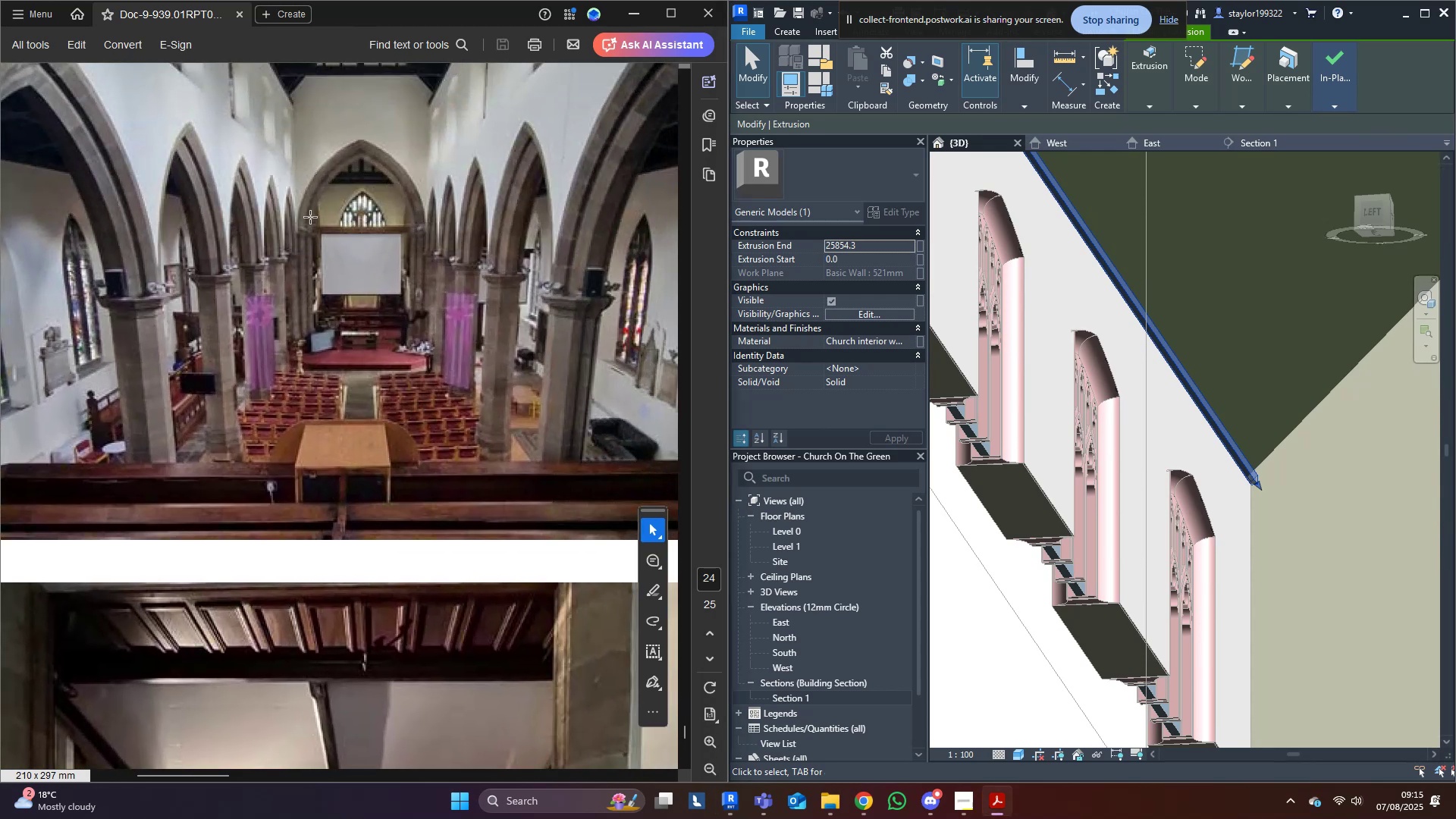 
middle_click([1194, 486])
 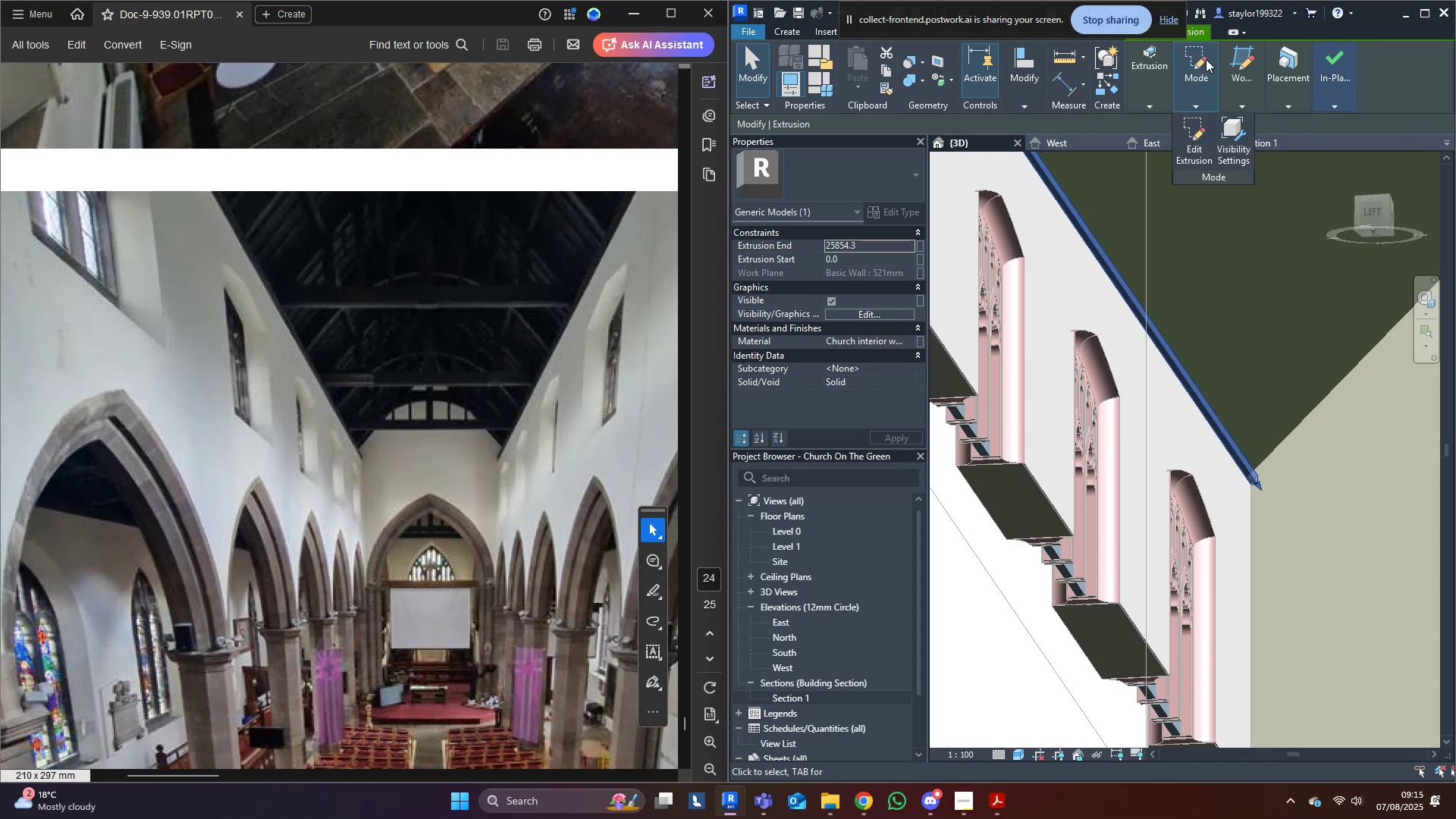 
double_click([1202, 147])
 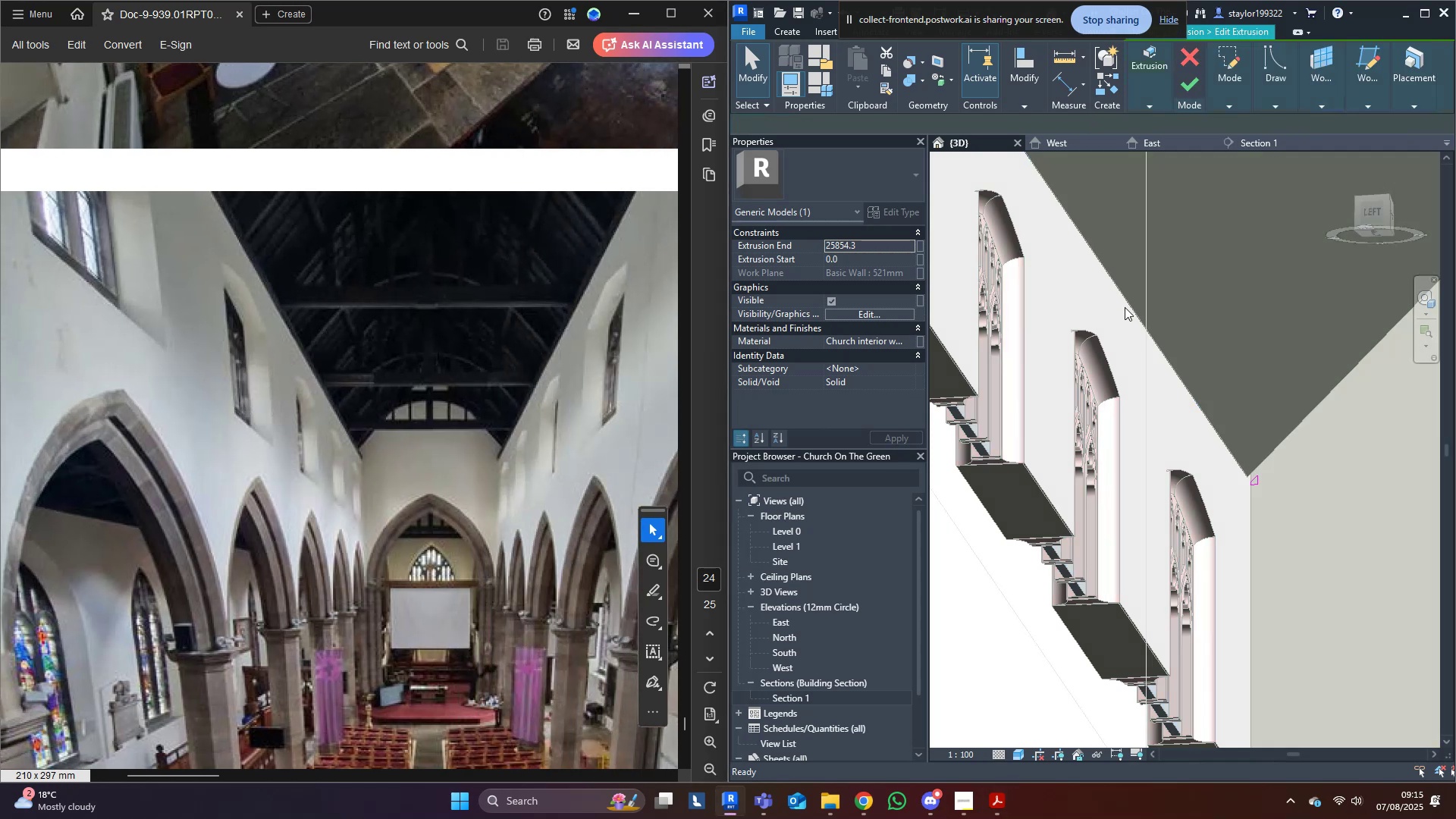 
middle_click([1113, 413])
 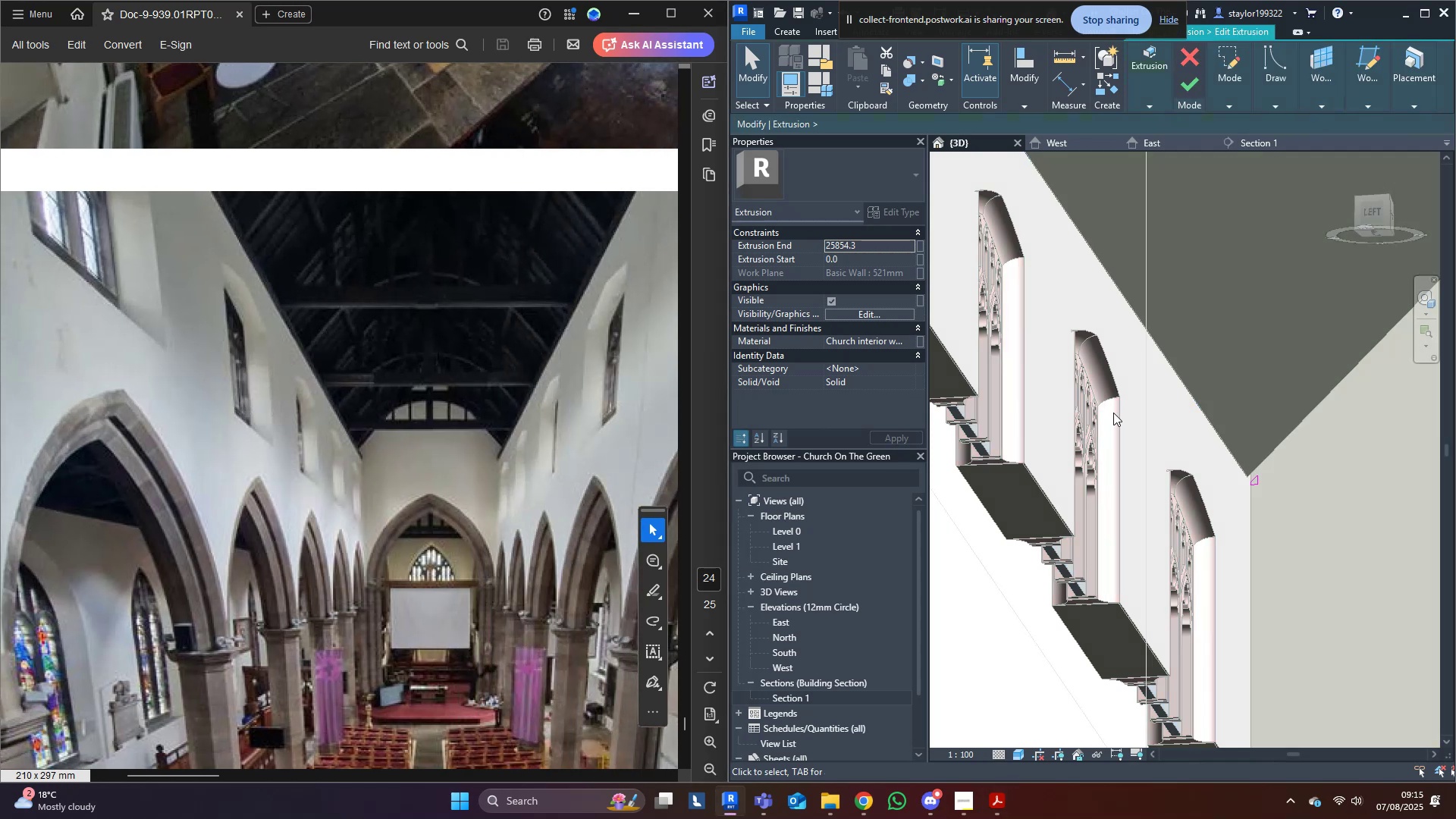 
key(Shift+ShiftLeft)
 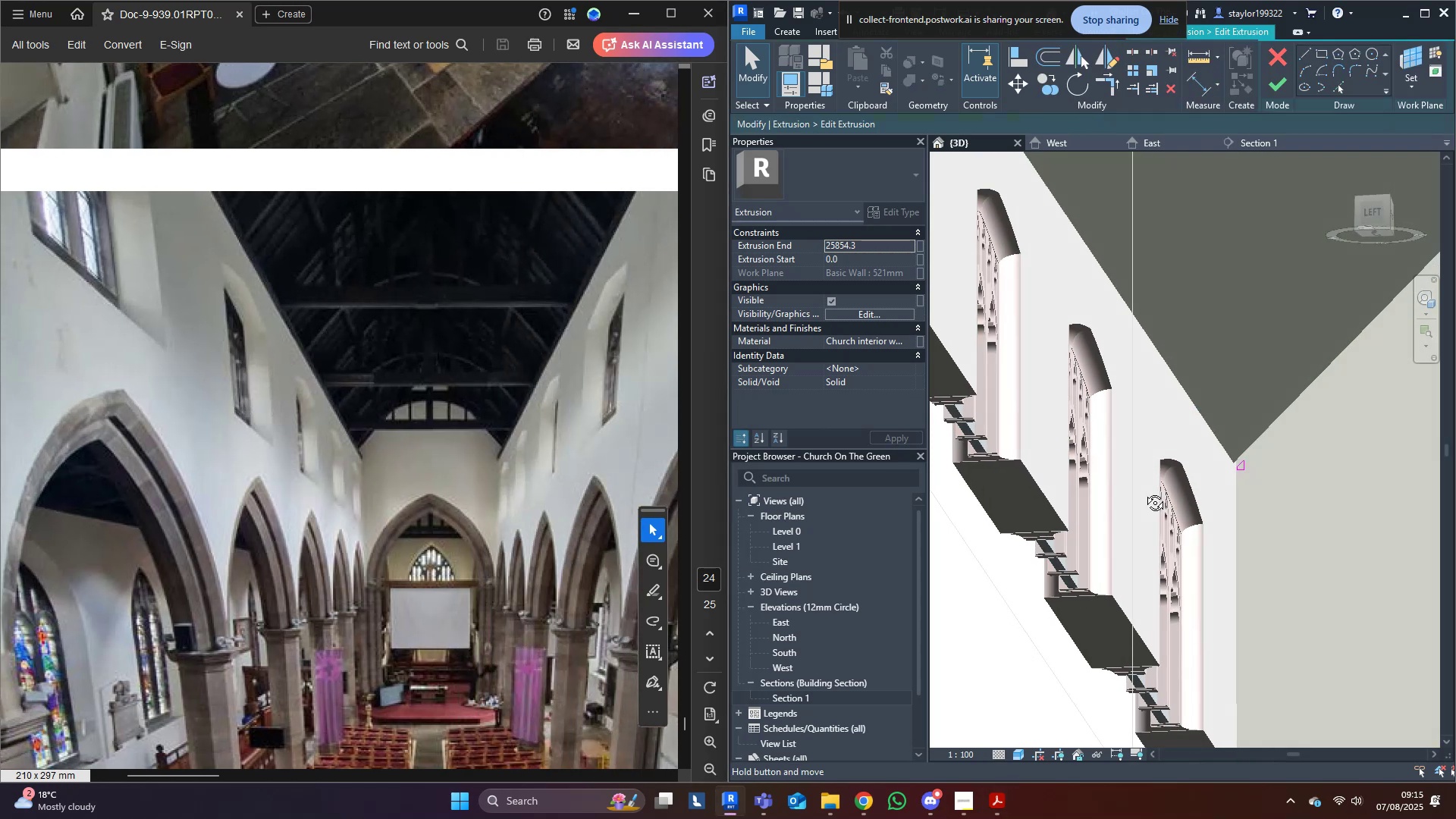 
scroll: coordinate [1201, 477], scroll_direction: up, amount: 9.0
 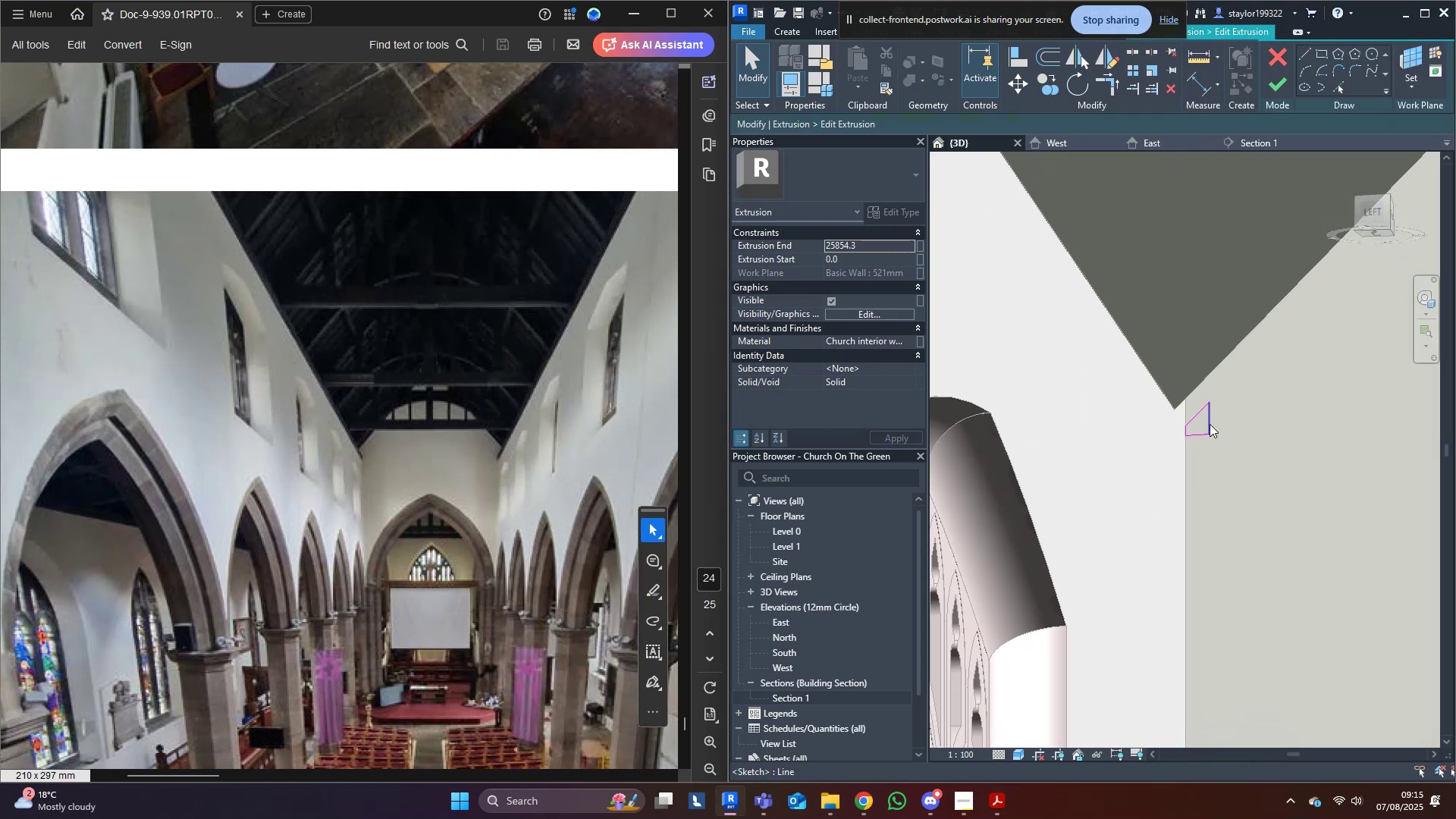 
left_click([1213, 416])
 